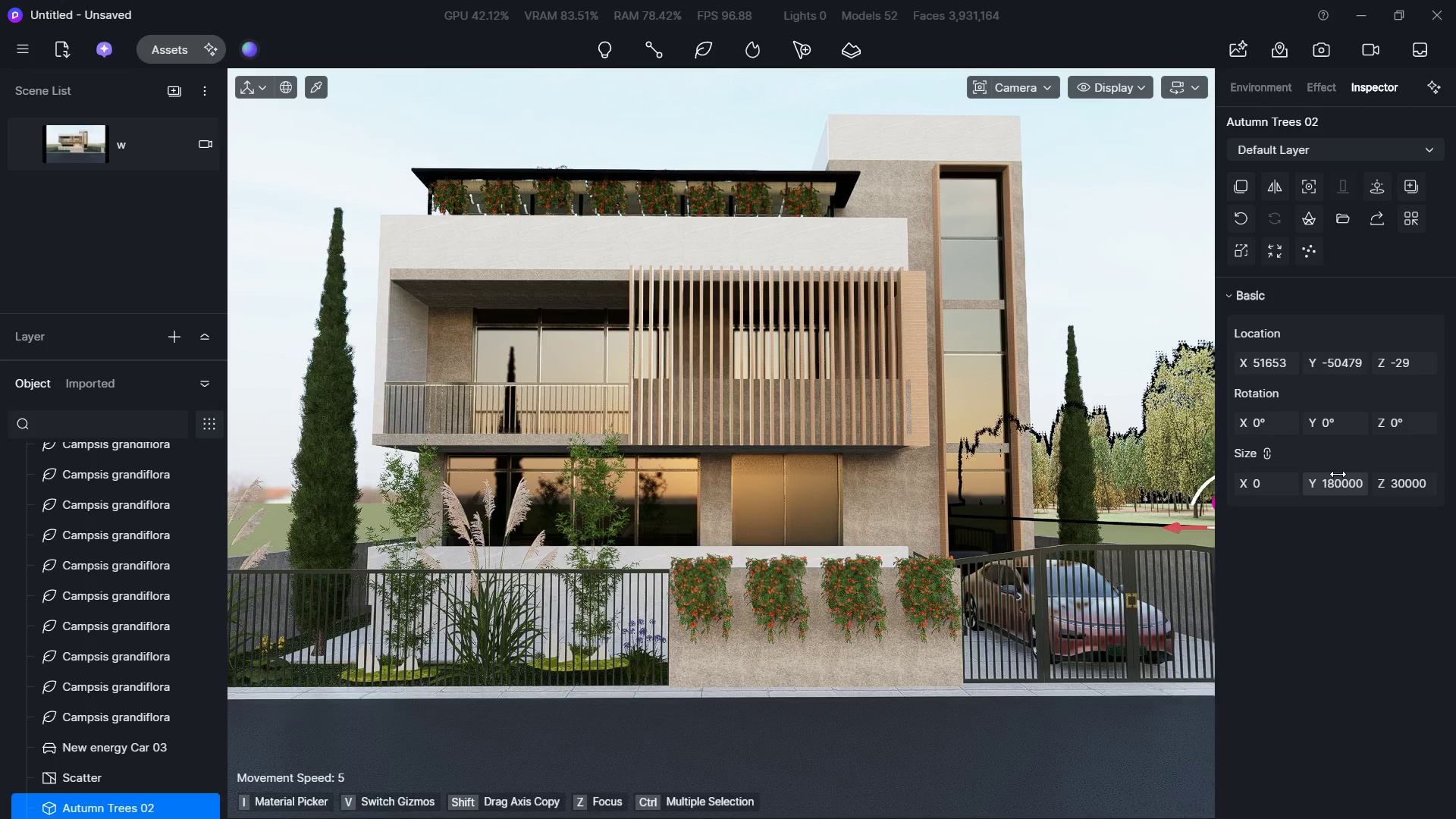 
hold_key(key=ShiftLeft, duration=3.38)
 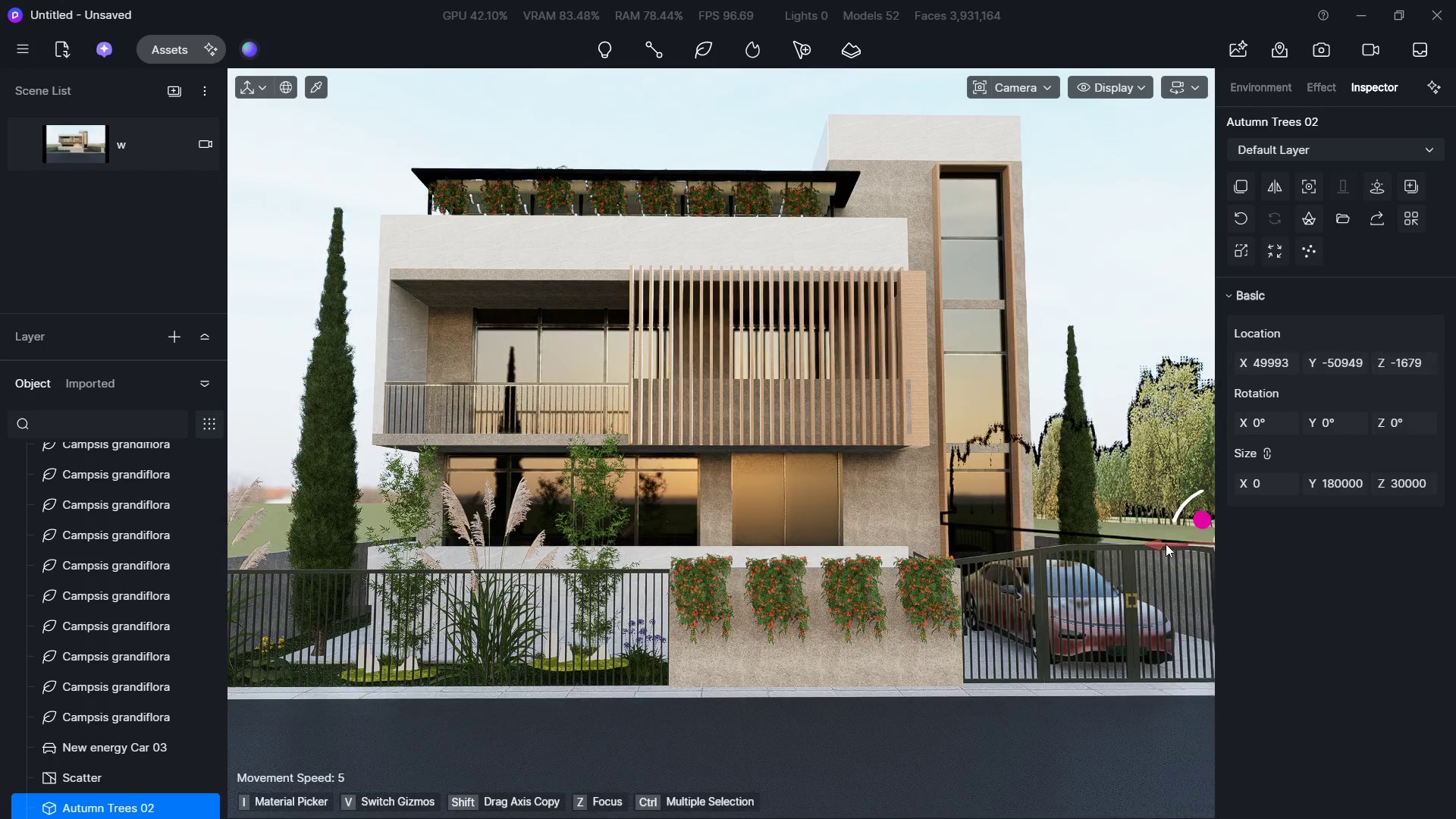 
key(Control+ControlLeft)
 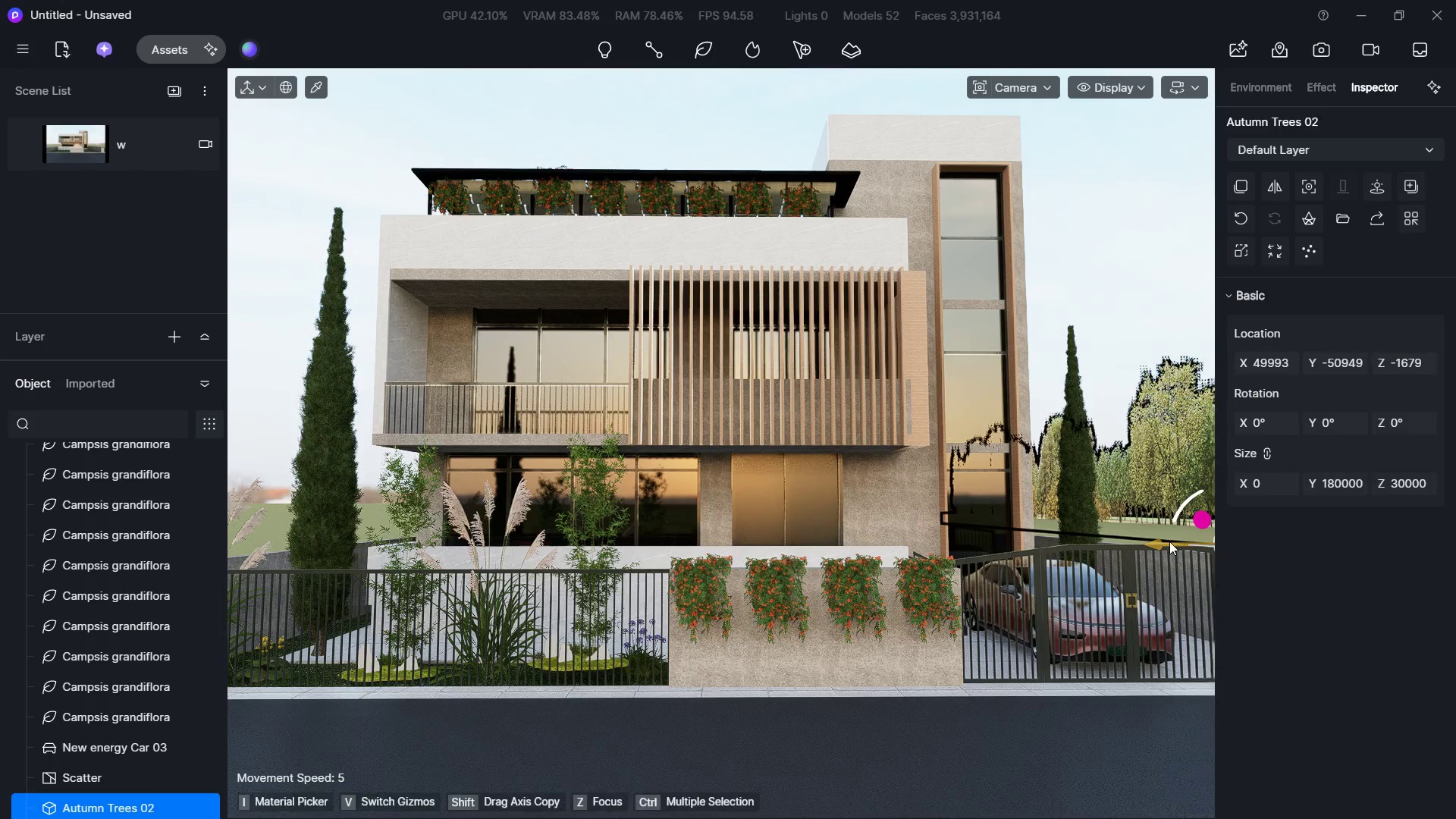 
key(Control+Z)
 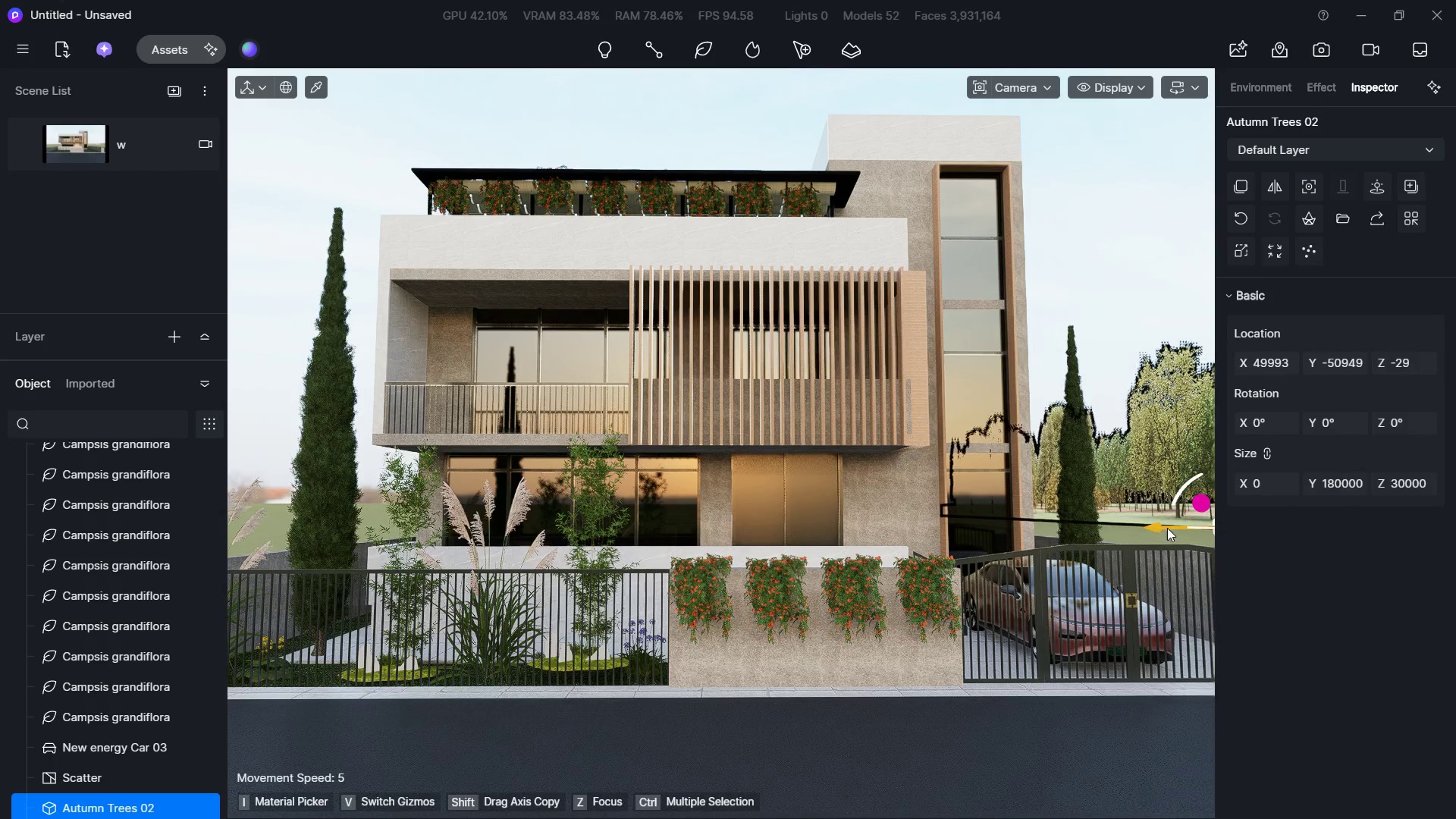 
left_click_drag(start_coordinate=[1164, 529], to_coordinate=[818, 543])
 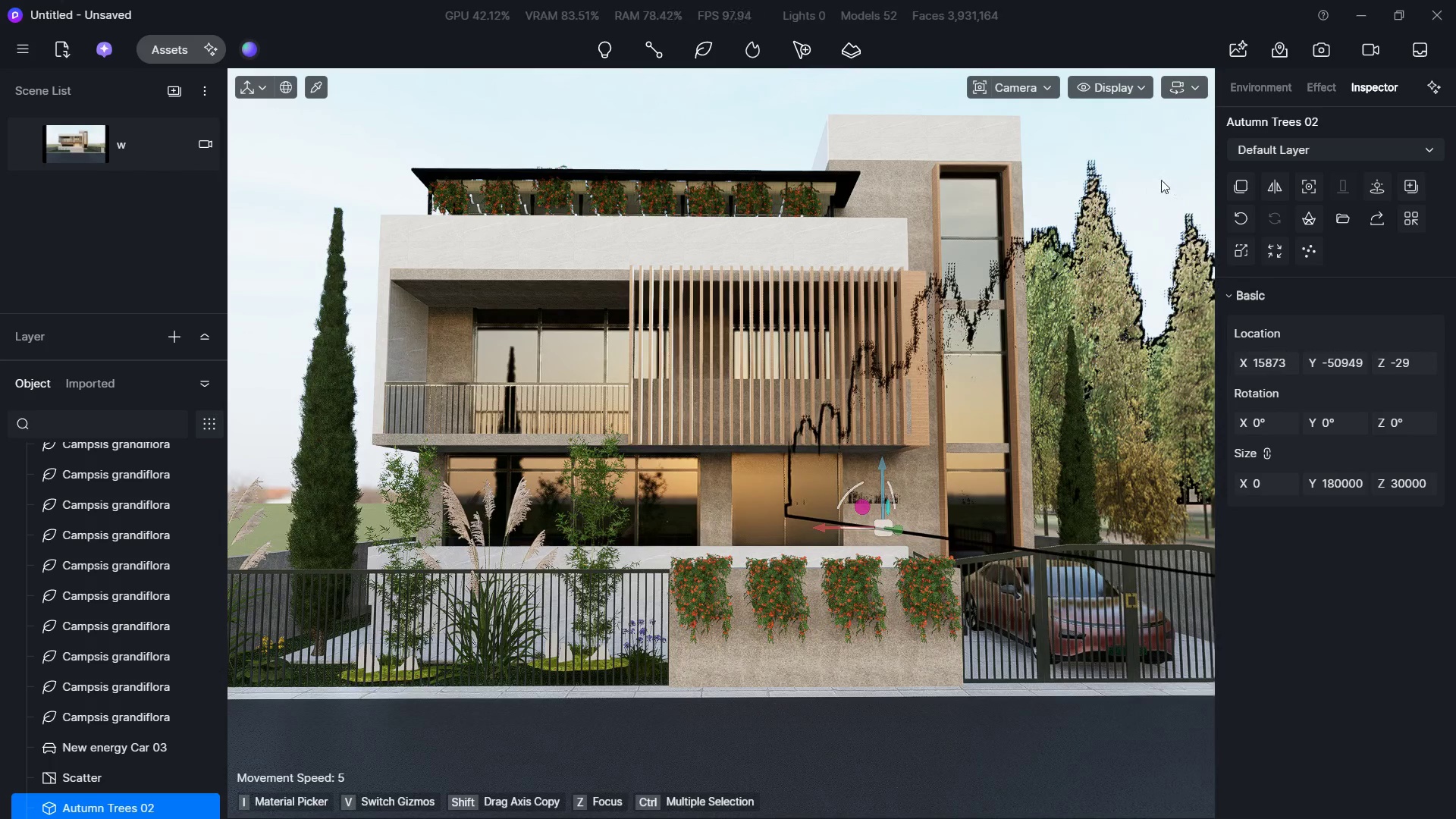 
left_click([1113, 184])
 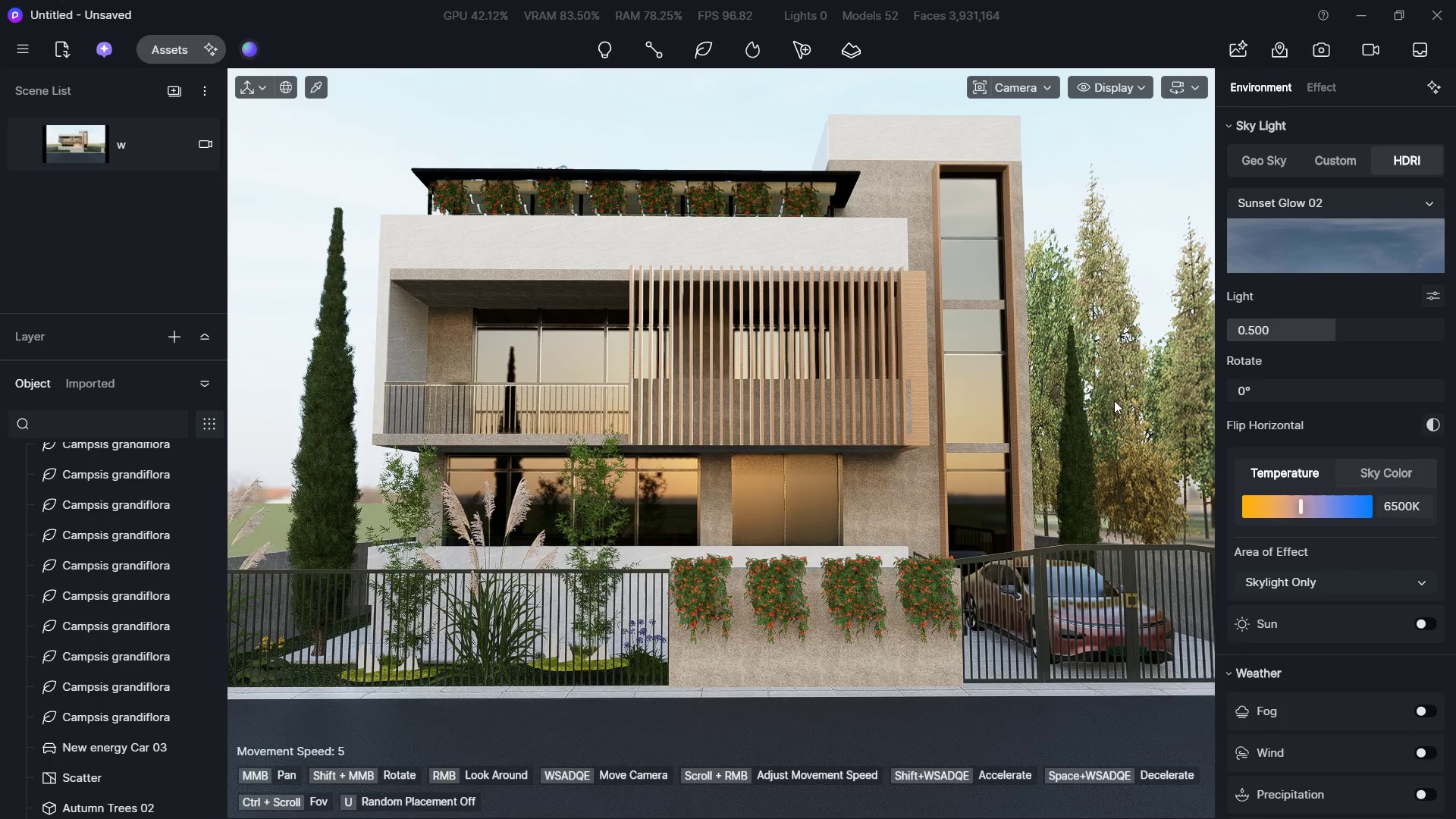 
left_click([1114, 400])
 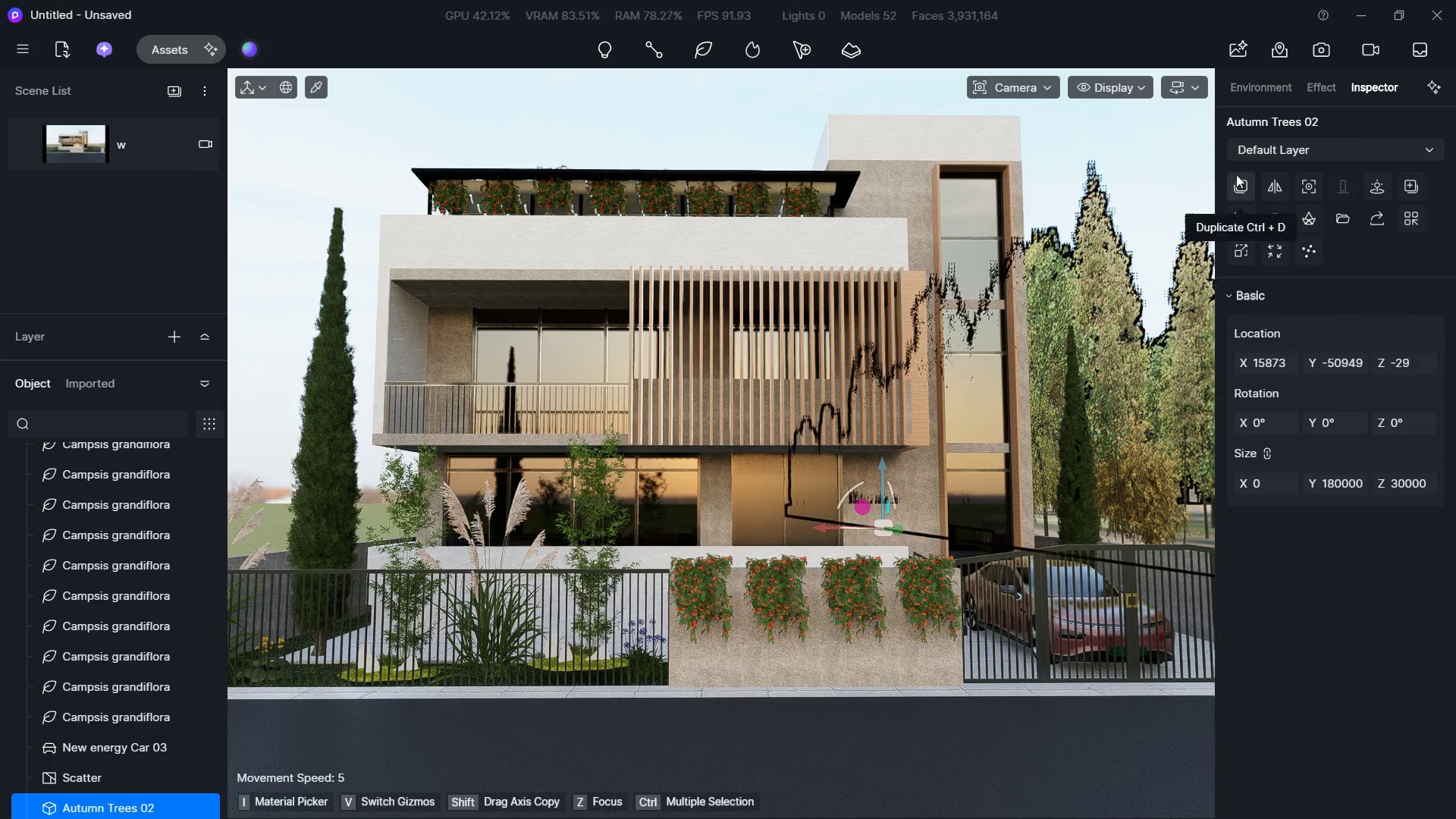 
left_click([1236, 174])
 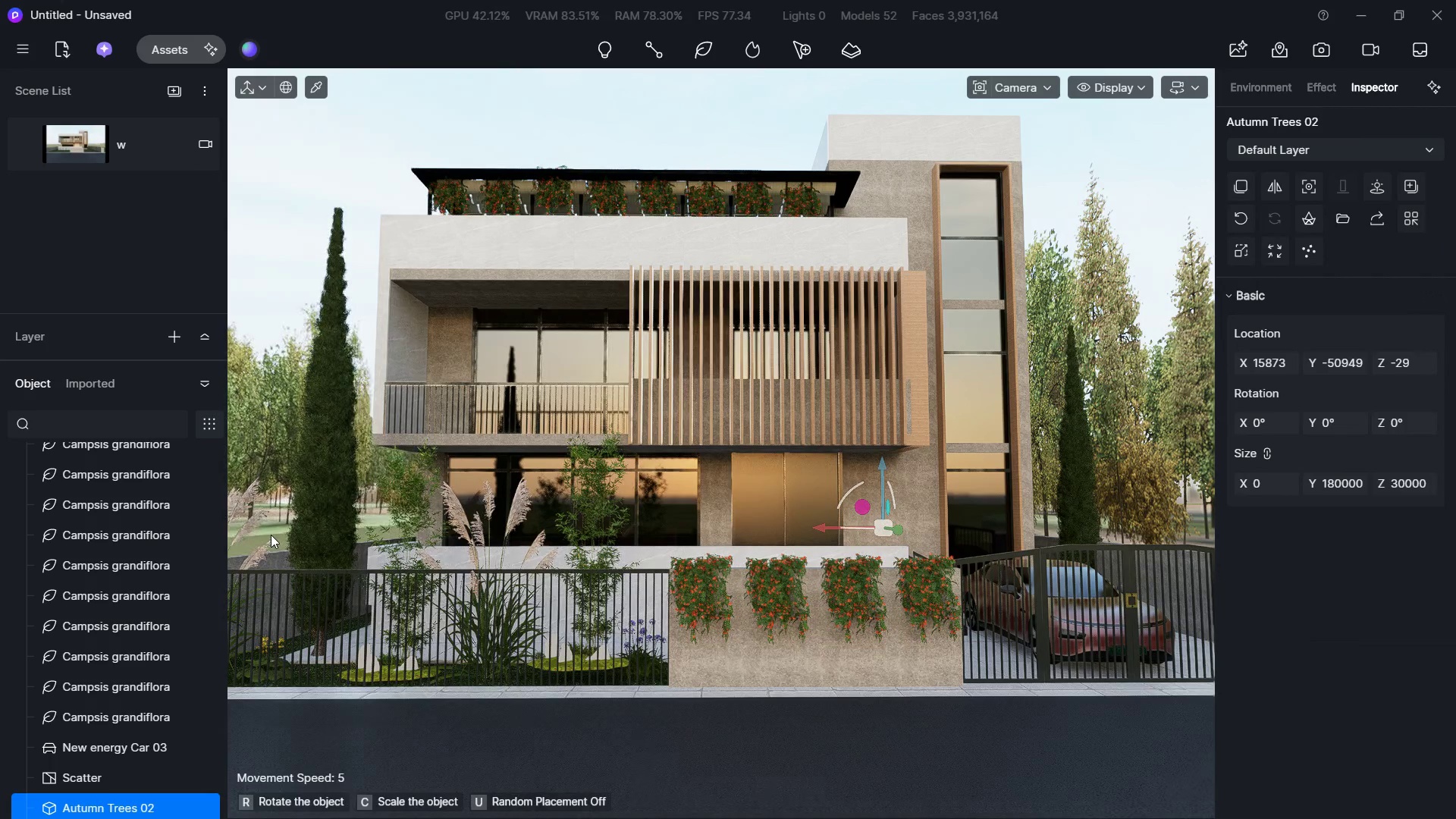 
key(Delete)
 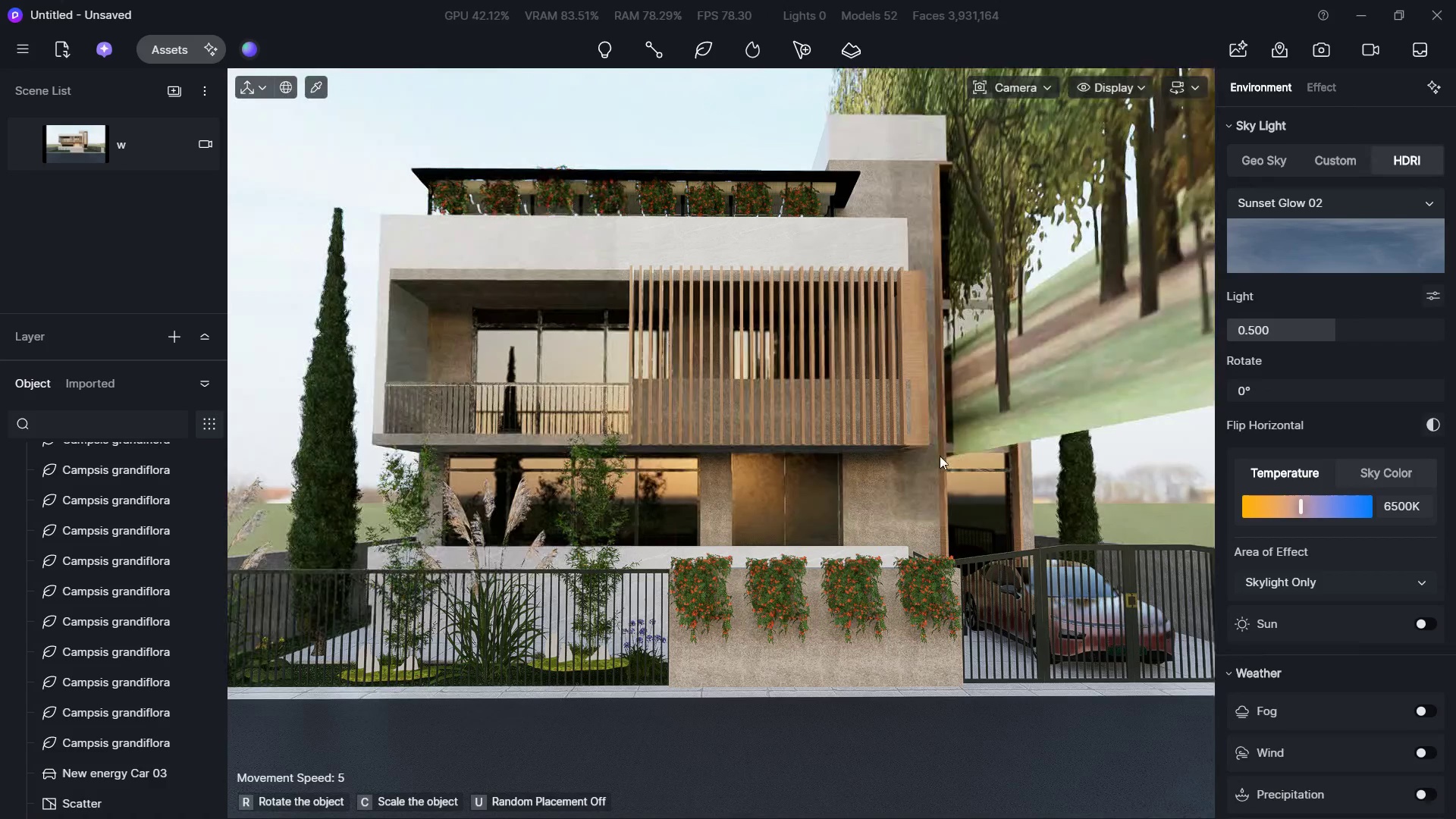 
key(Delete)
 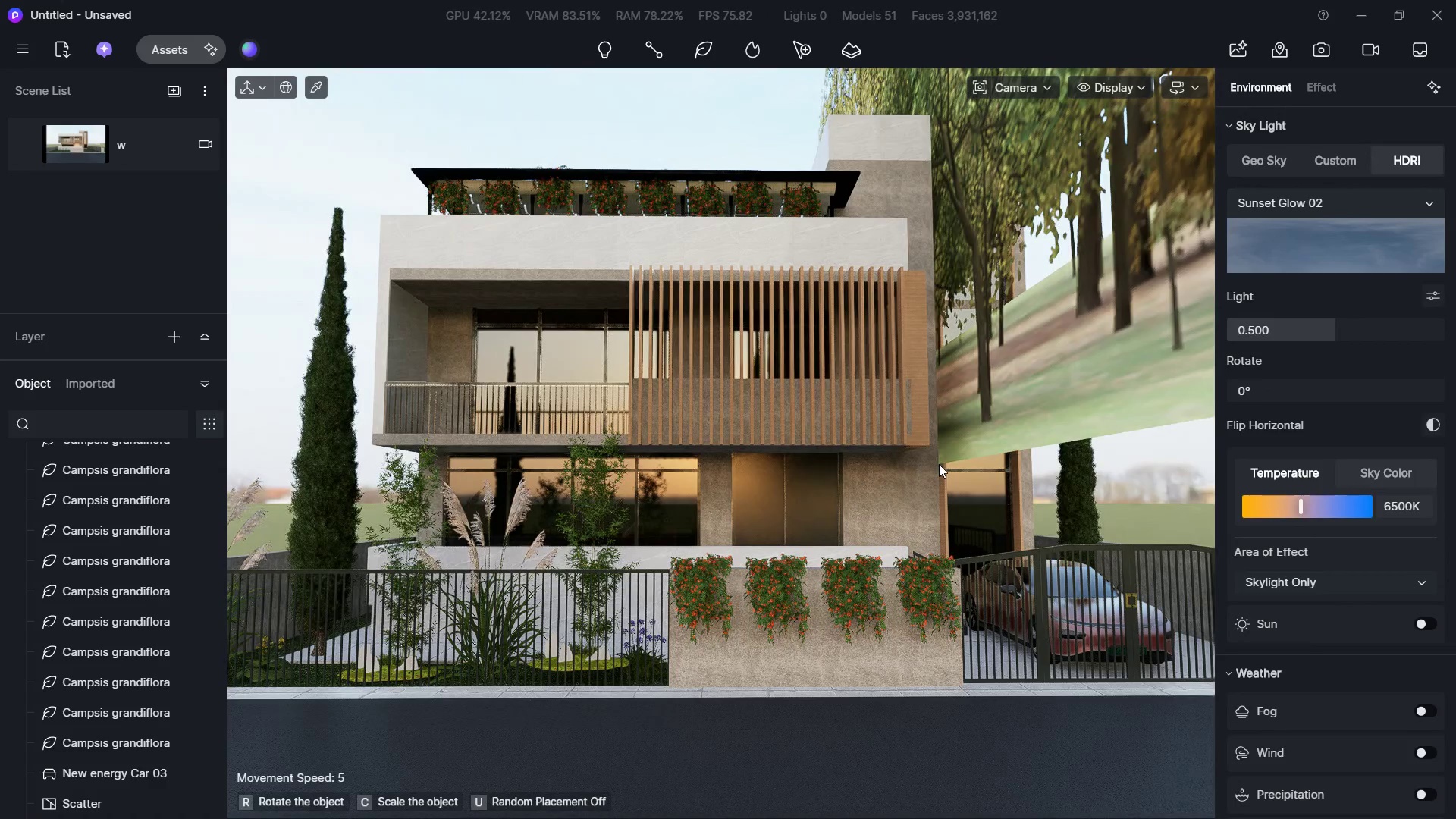 
key(Backquote)
 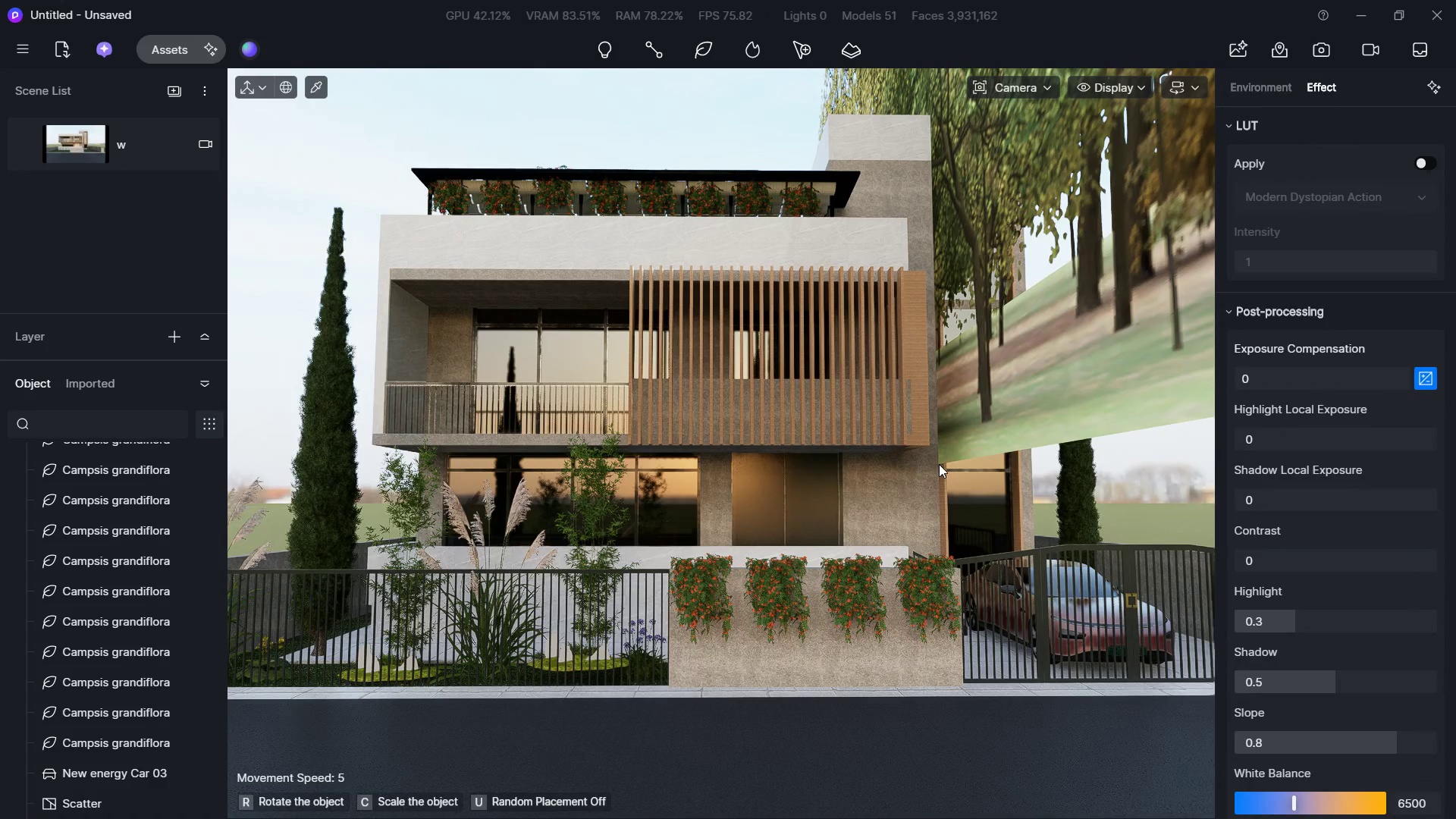 
key(Escape)
 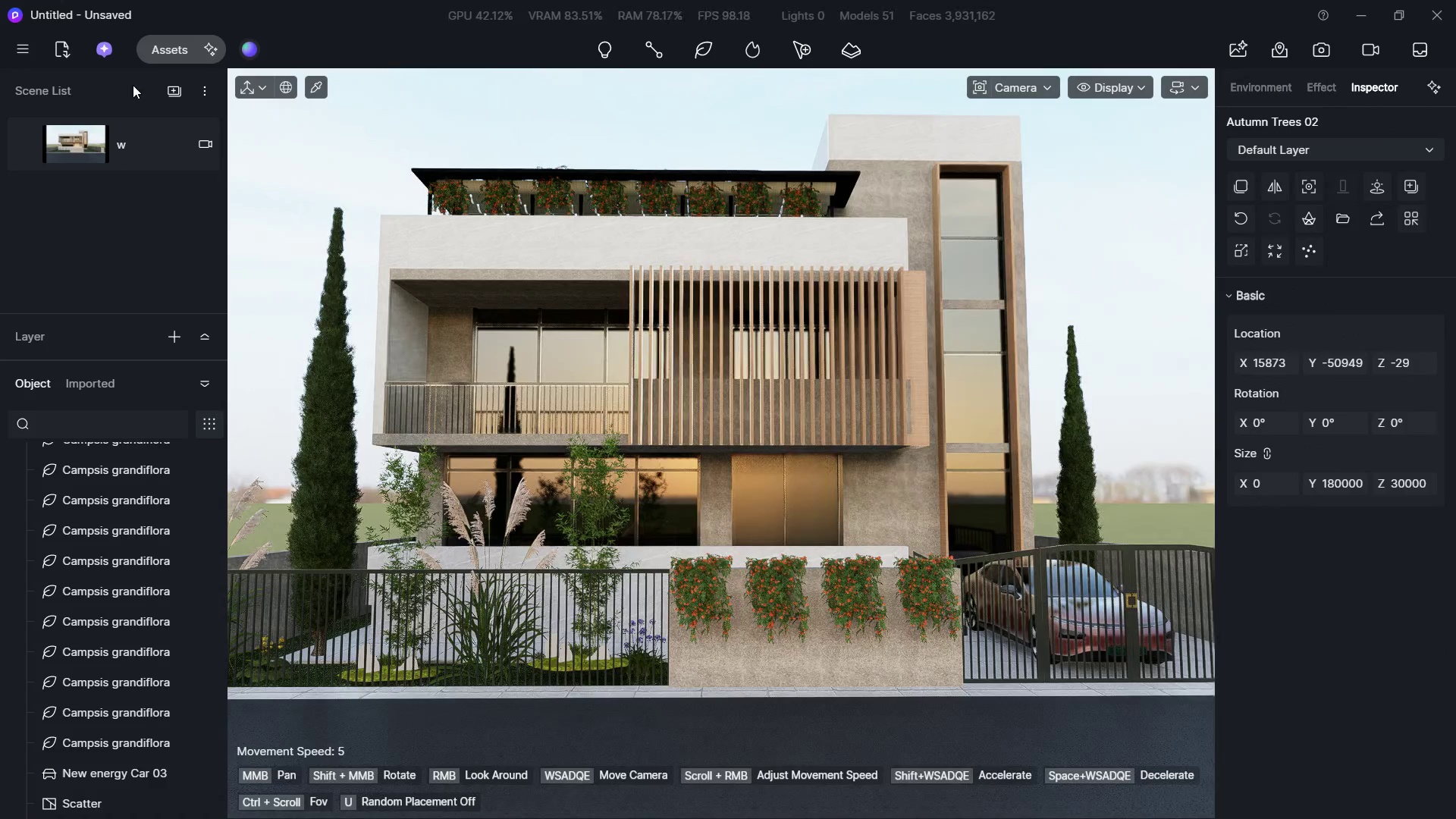 
left_click([158, 54])
 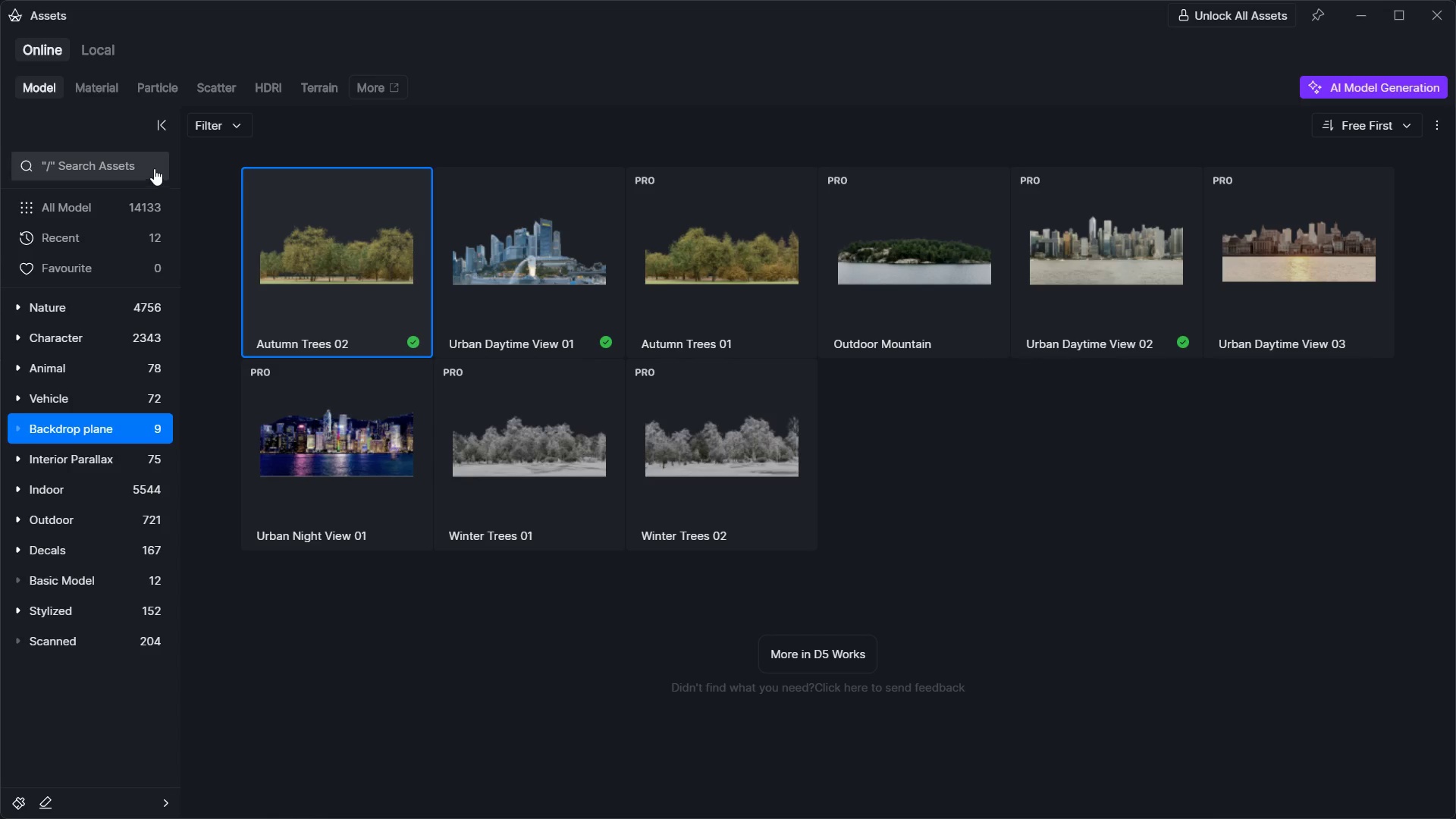 
left_click([149, 166])
 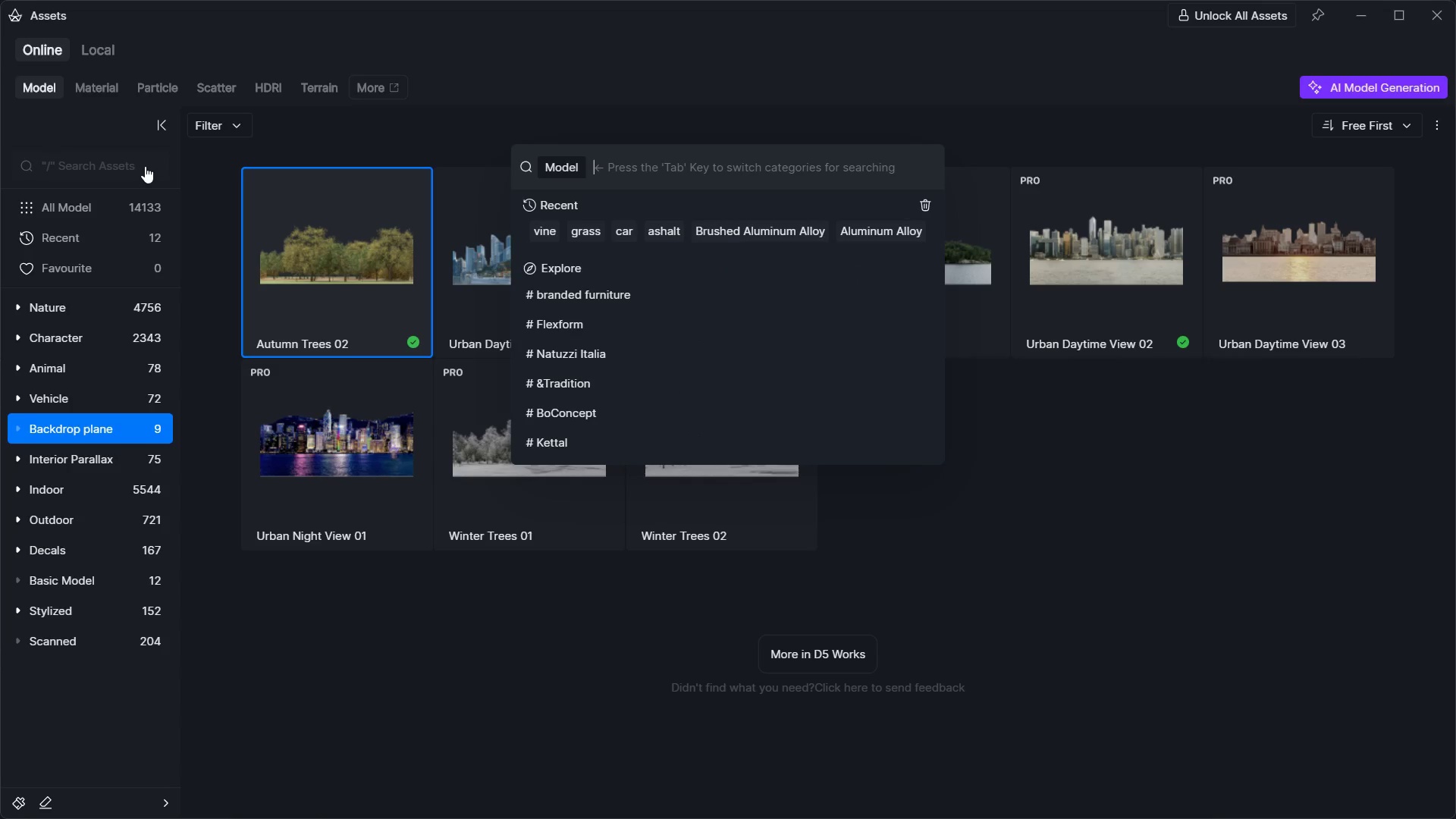 
type(tree)
 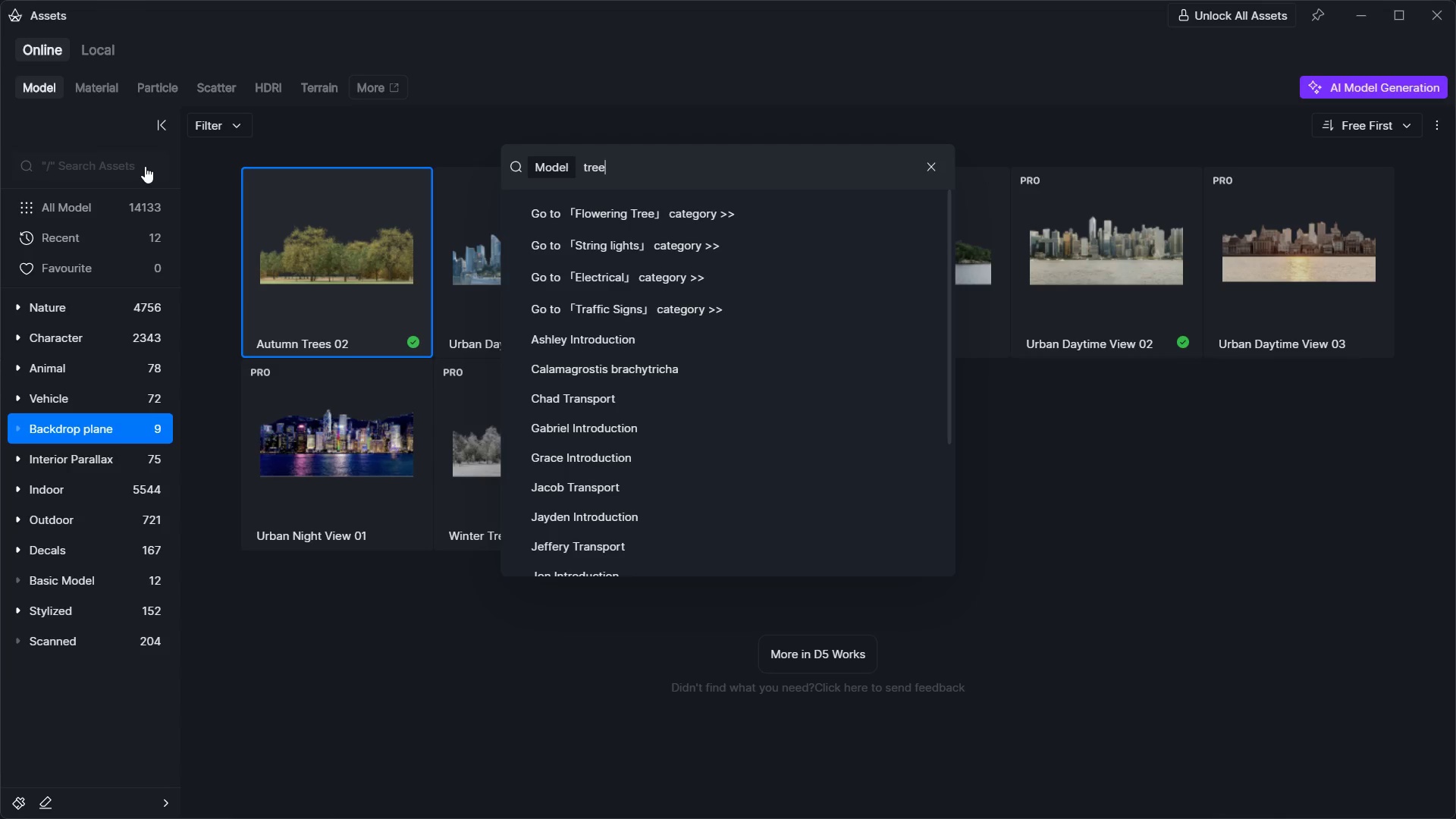 
key(Enter)
 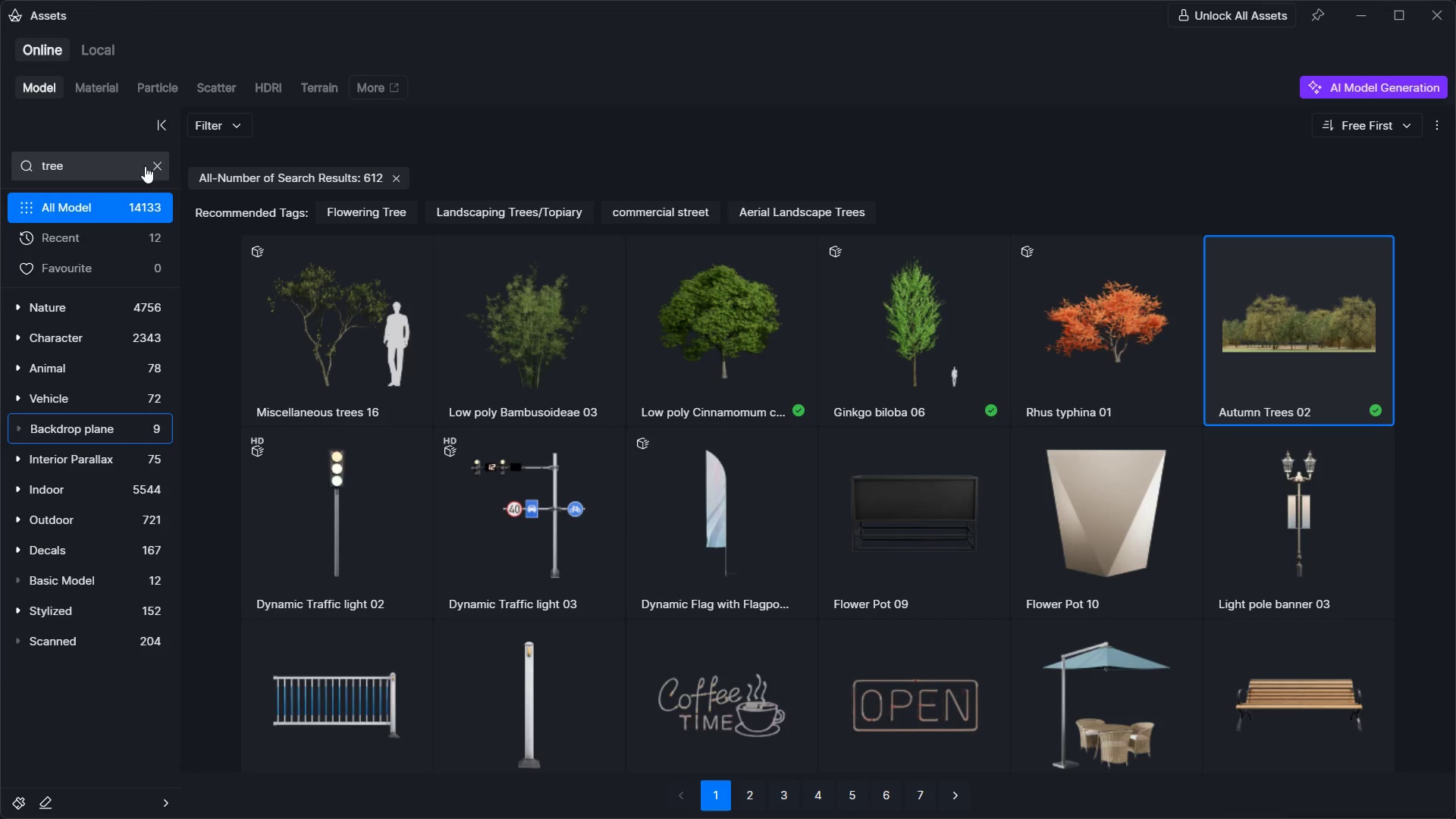 
left_click([778, 330])
 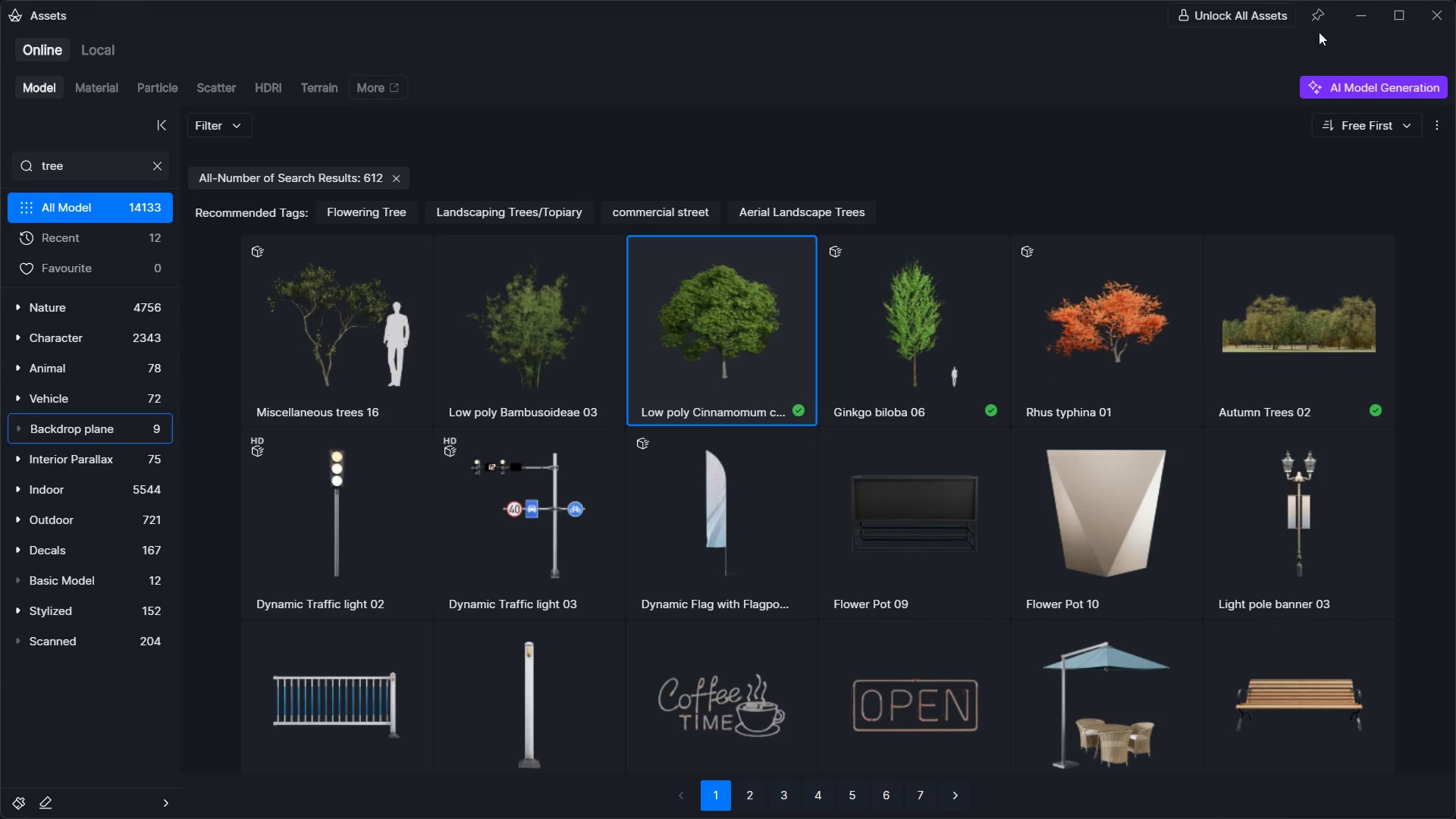 
left_click([1354, 14])
 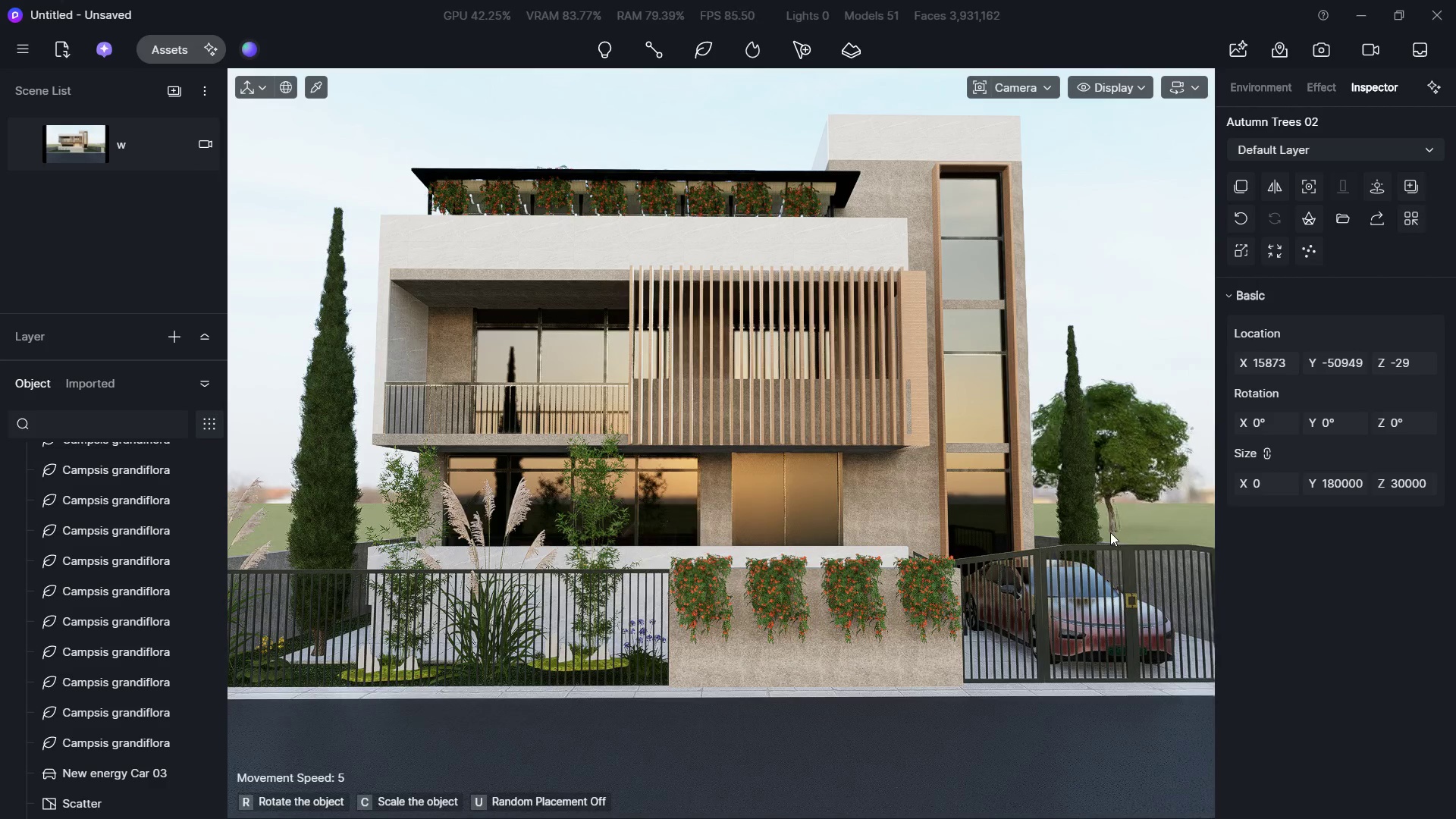 
left_click([1107, 536])
 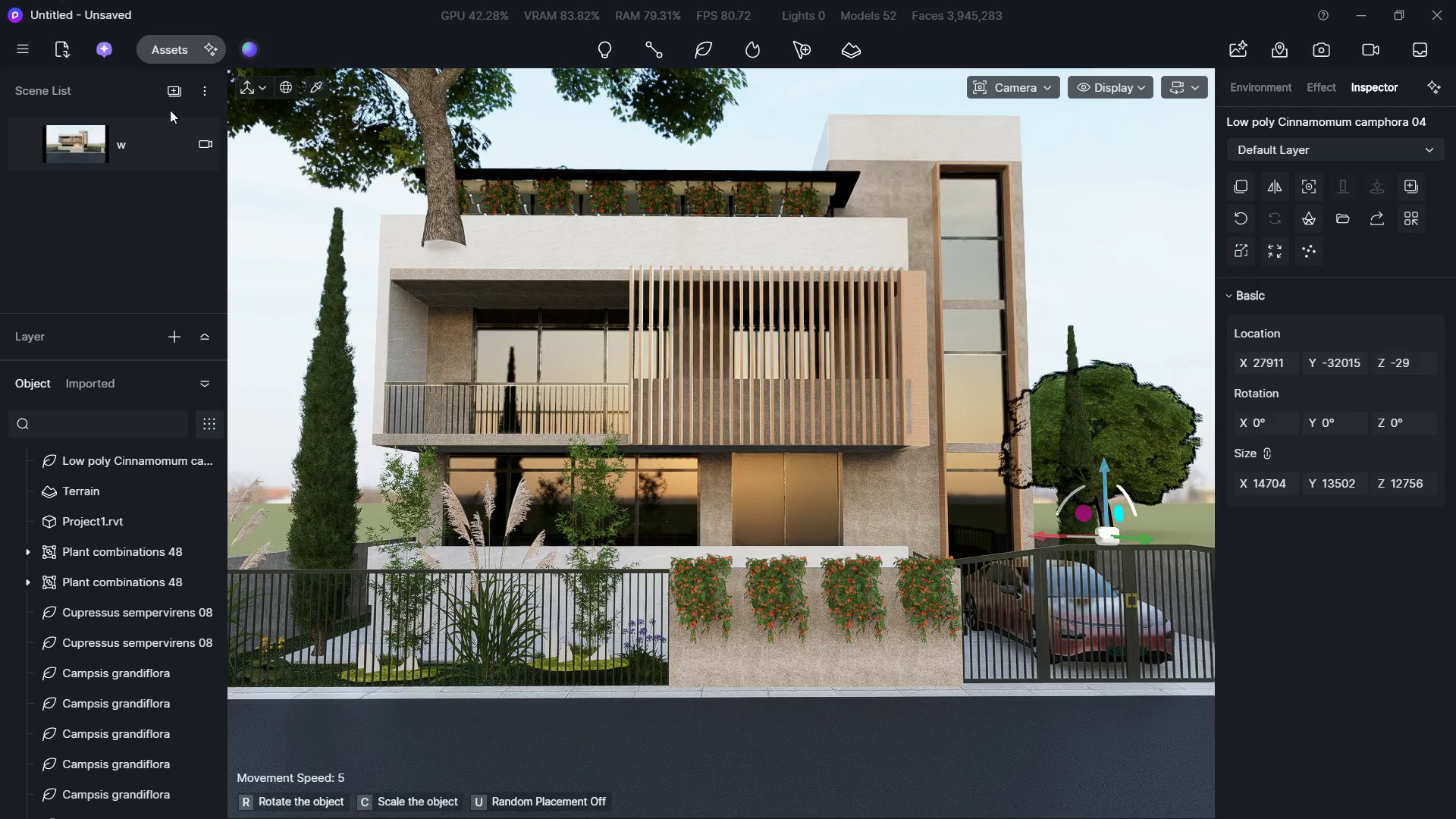 
left_click([166, 103])
 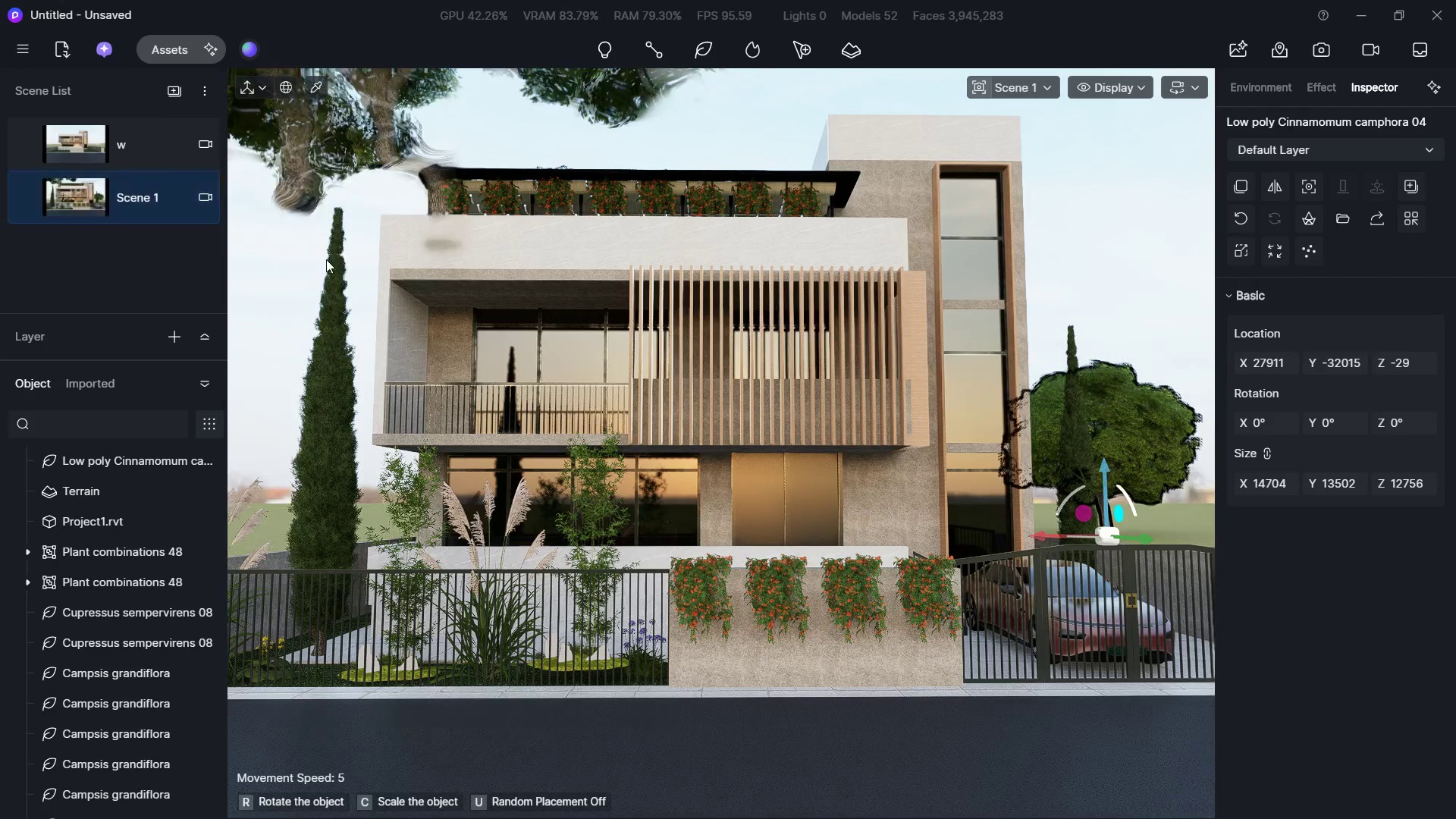 
hold_key(key=D, duration=0.92)
 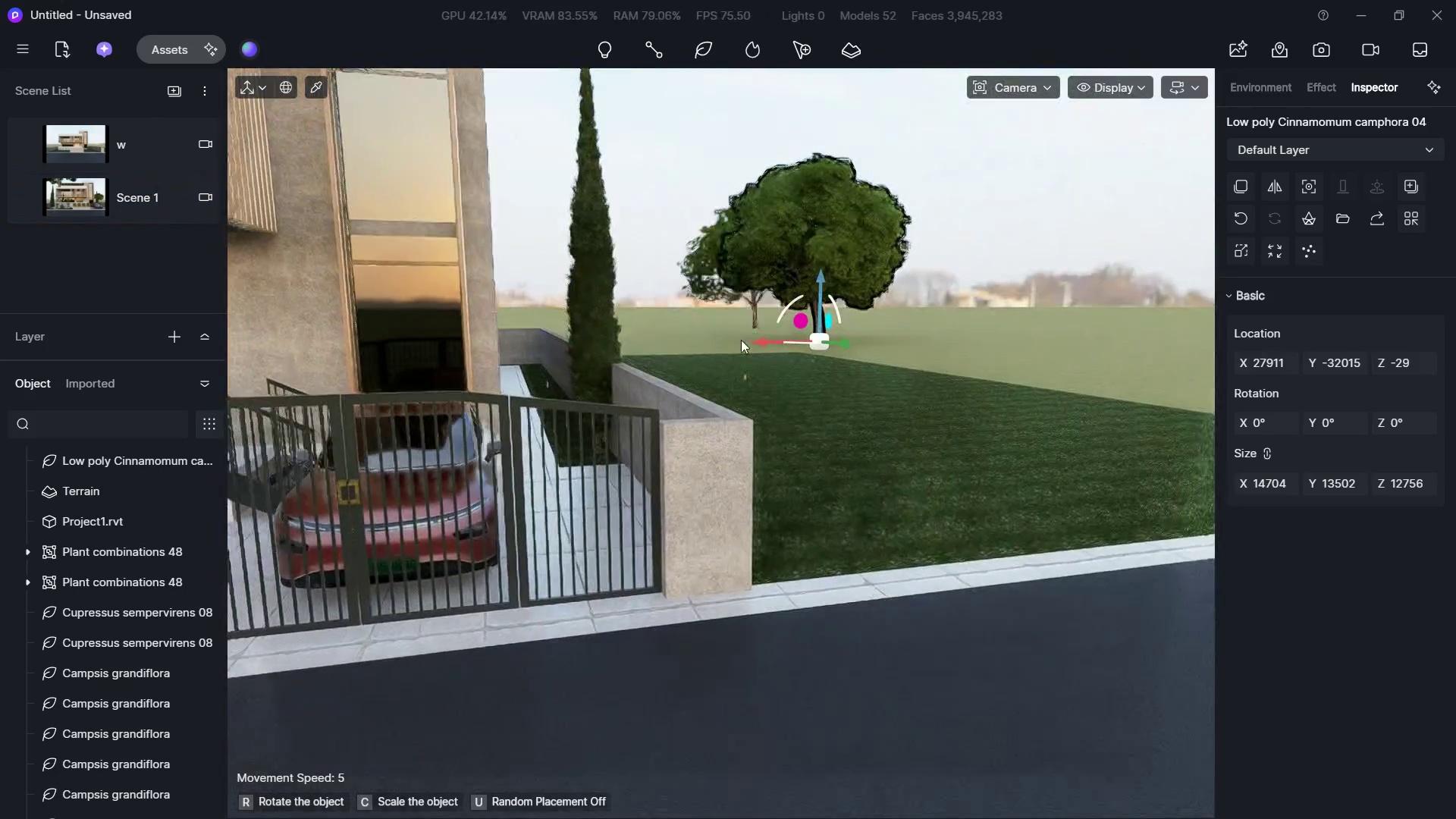 
hold_key(key=W, duration=0.73)
 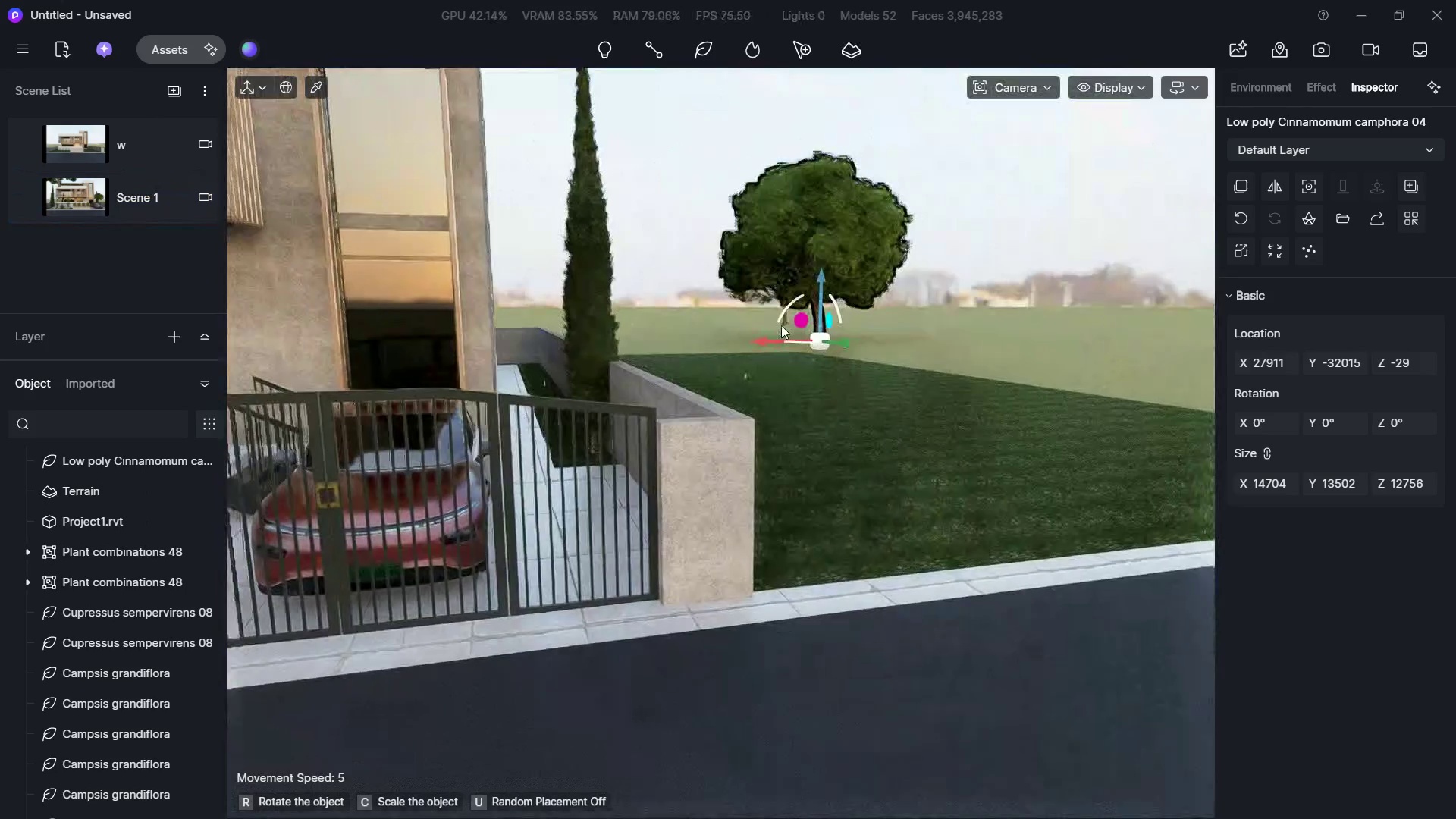 
hold_key(key=ShiftLeft, duration=0.47)
 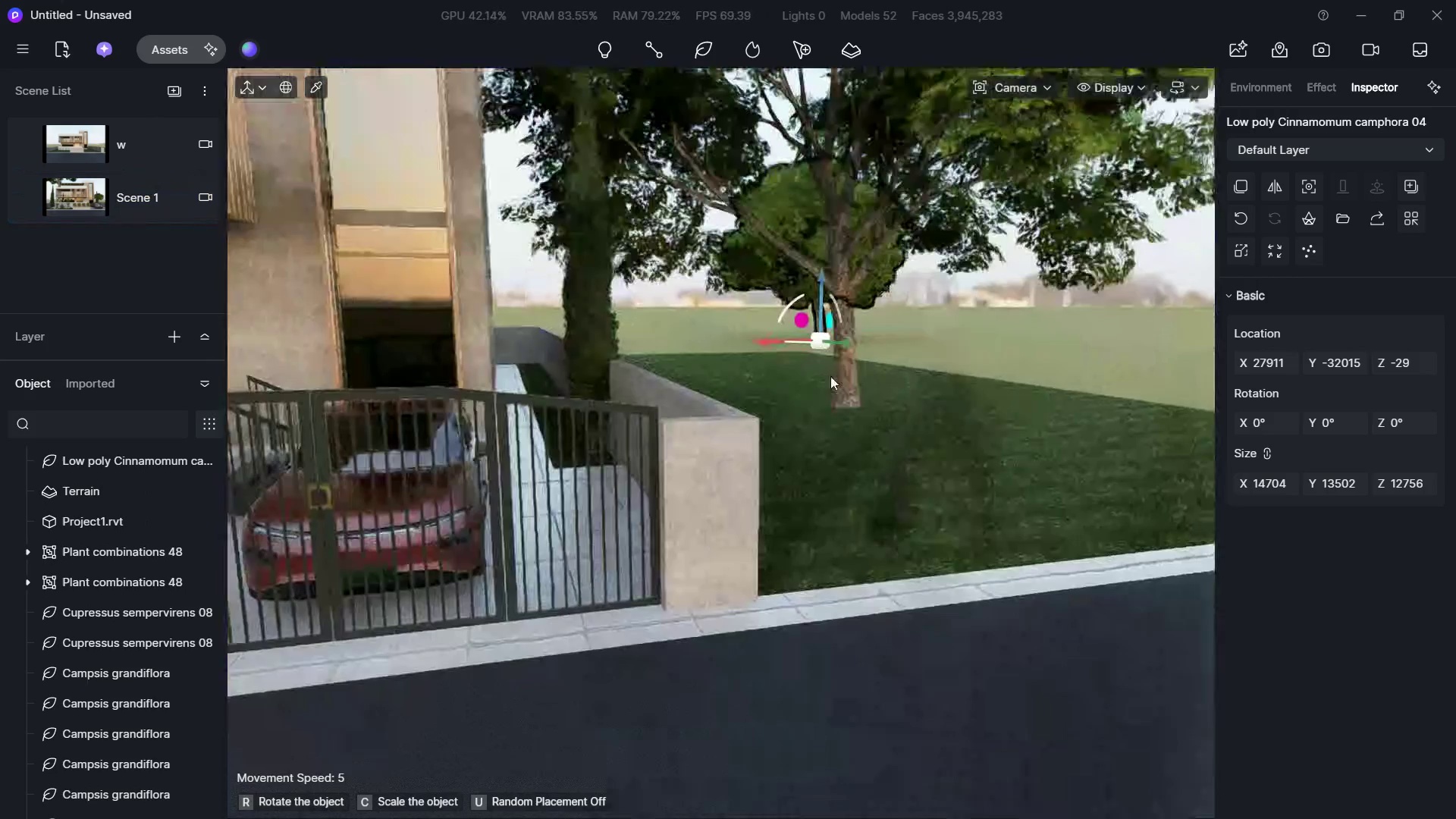 
key(S)
 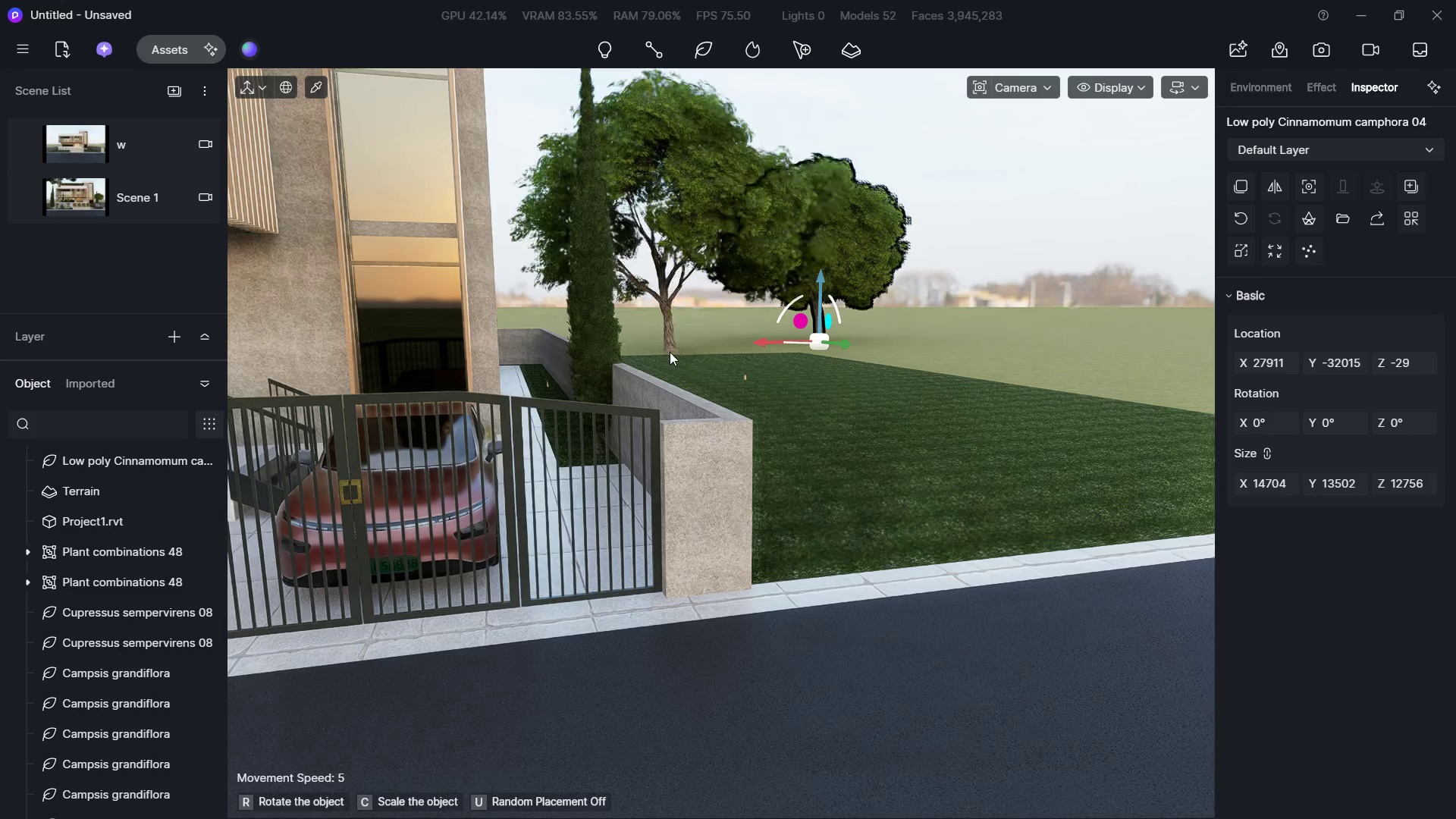 
left_click([656, 352])
 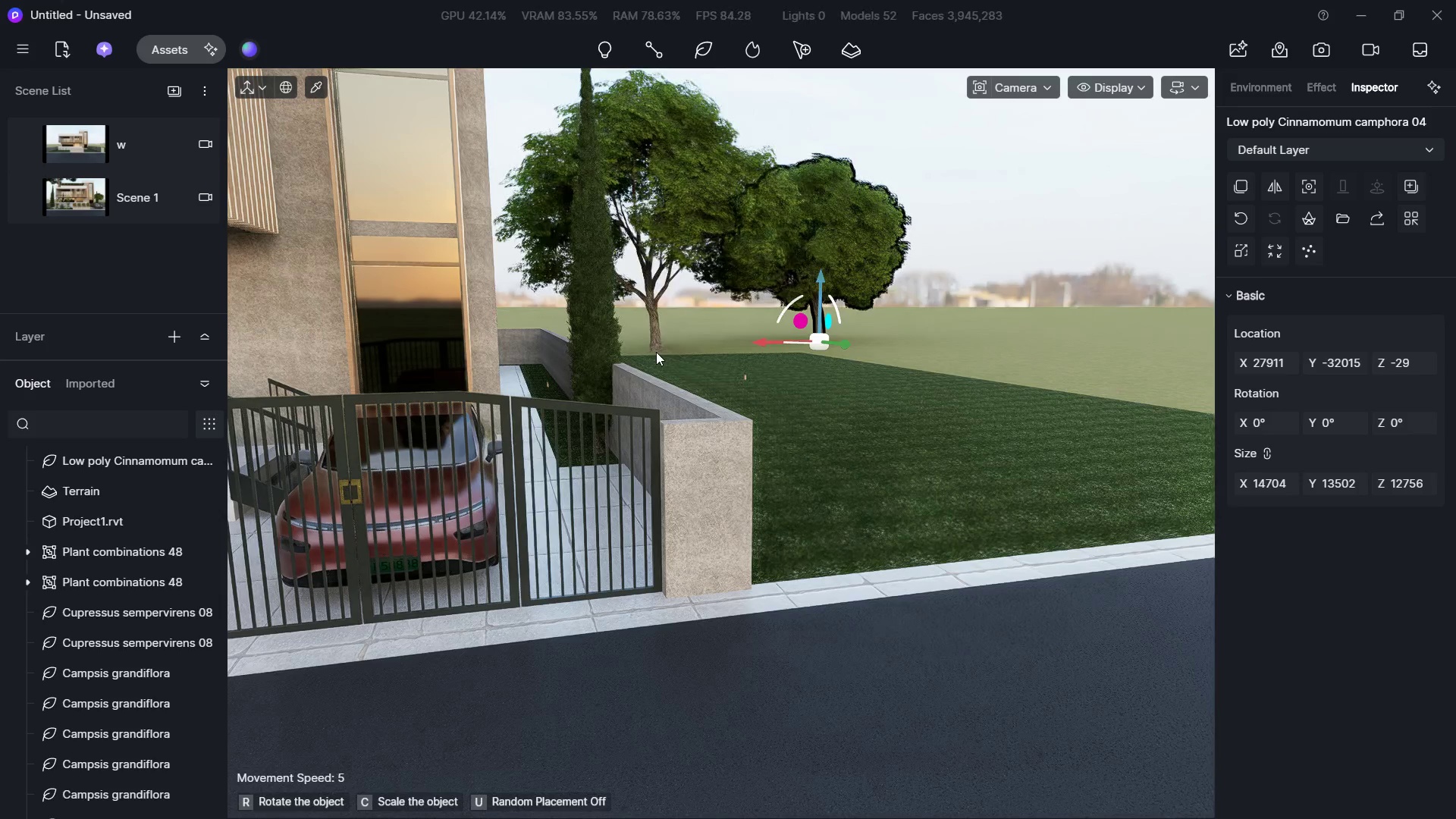 
hold_key(key=D, duration=0.7)
 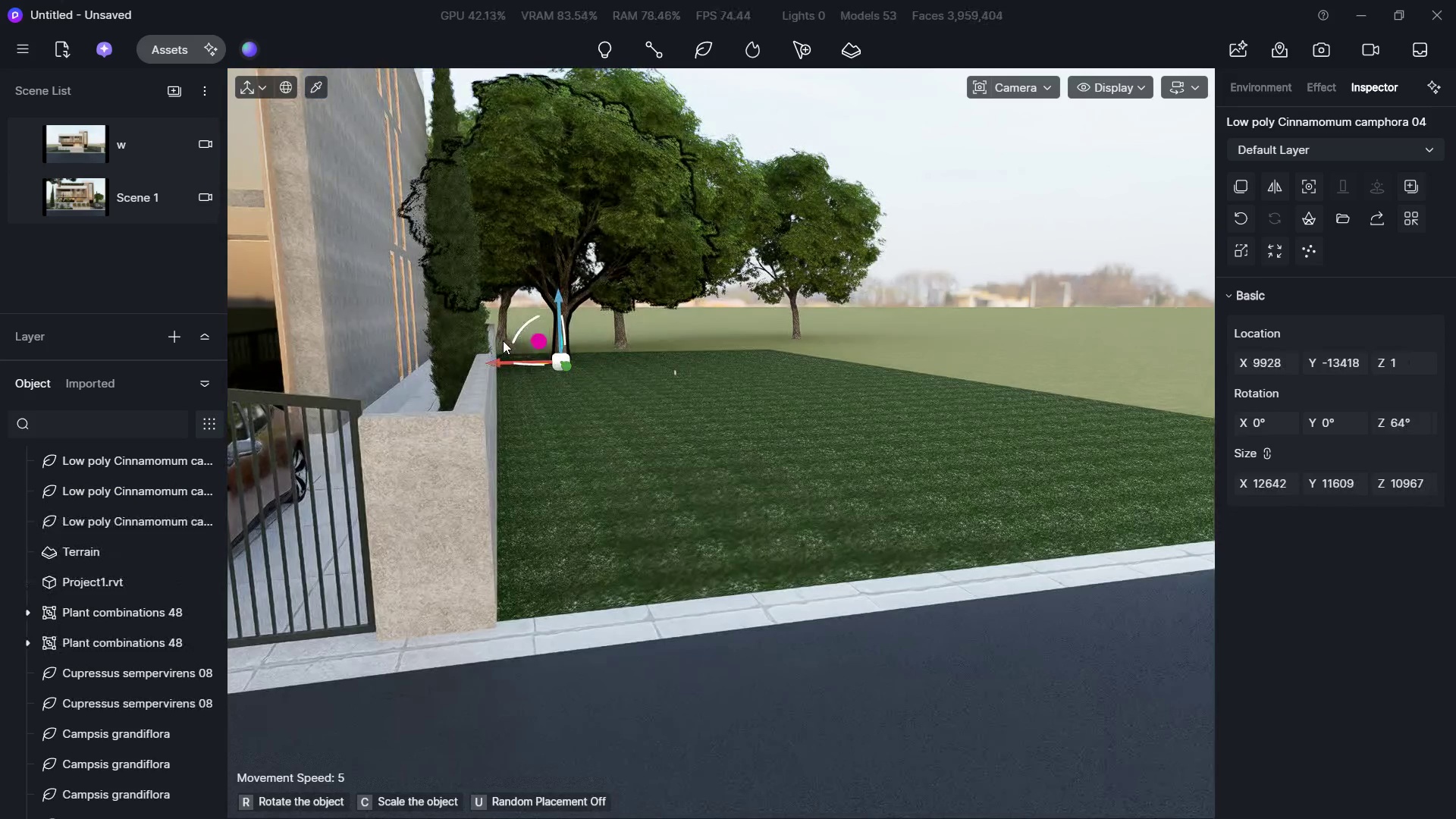 
hold_key(key=W, duration=0.5)
 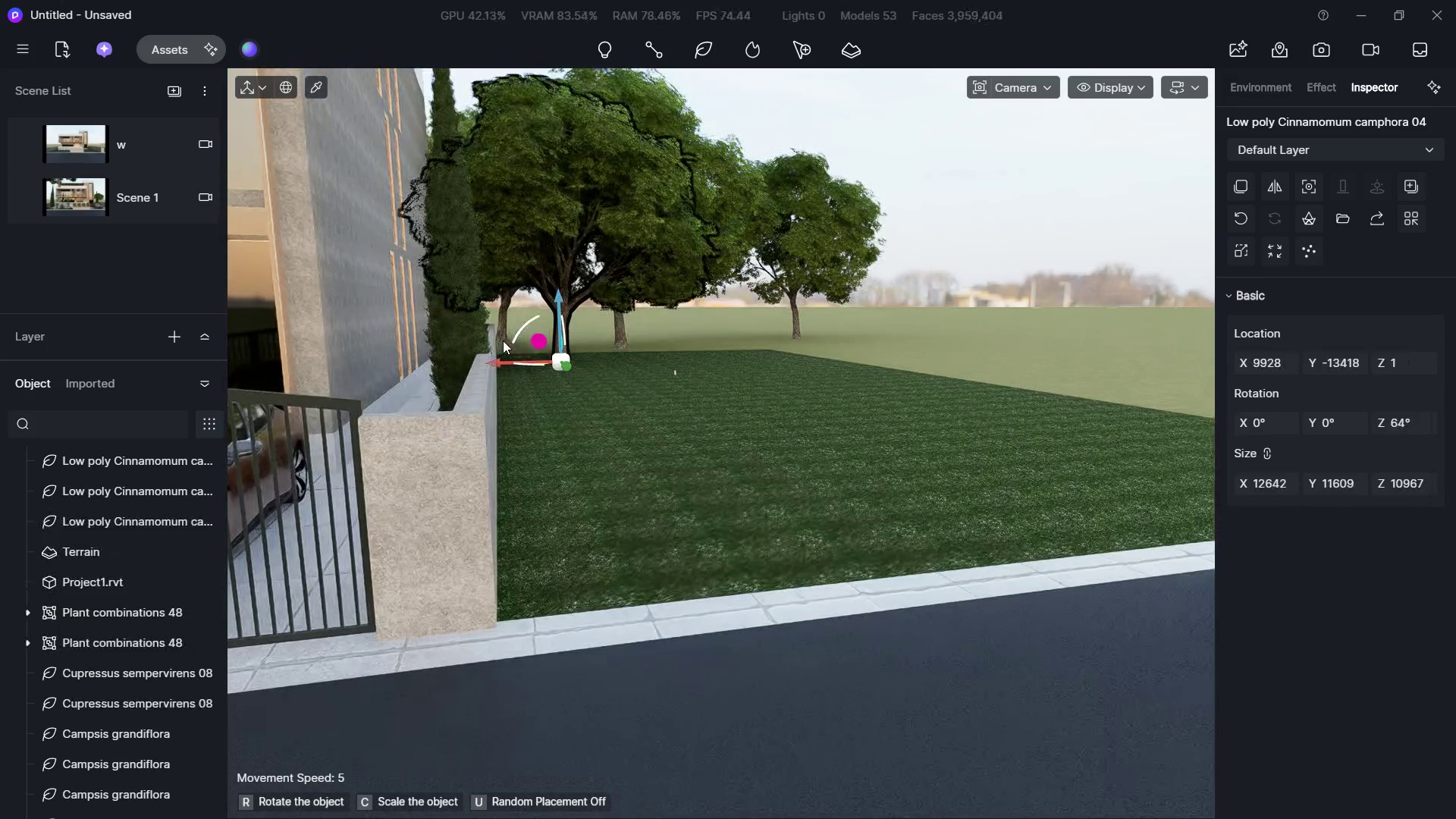 
left_click_drag(start_coordinate=[647, 345], to_coordinate=[569, 362])
 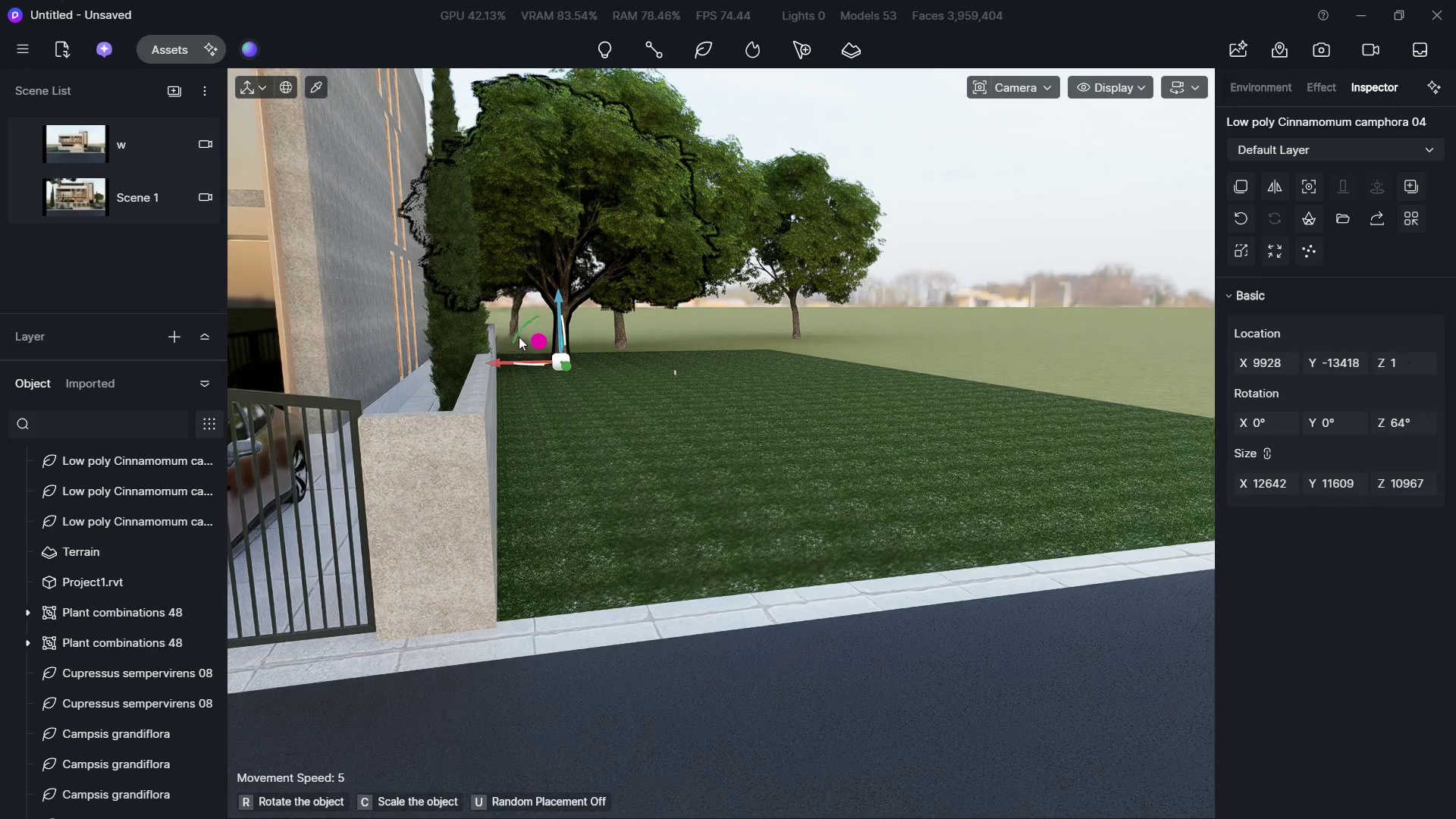 
left_click([520, 344])
 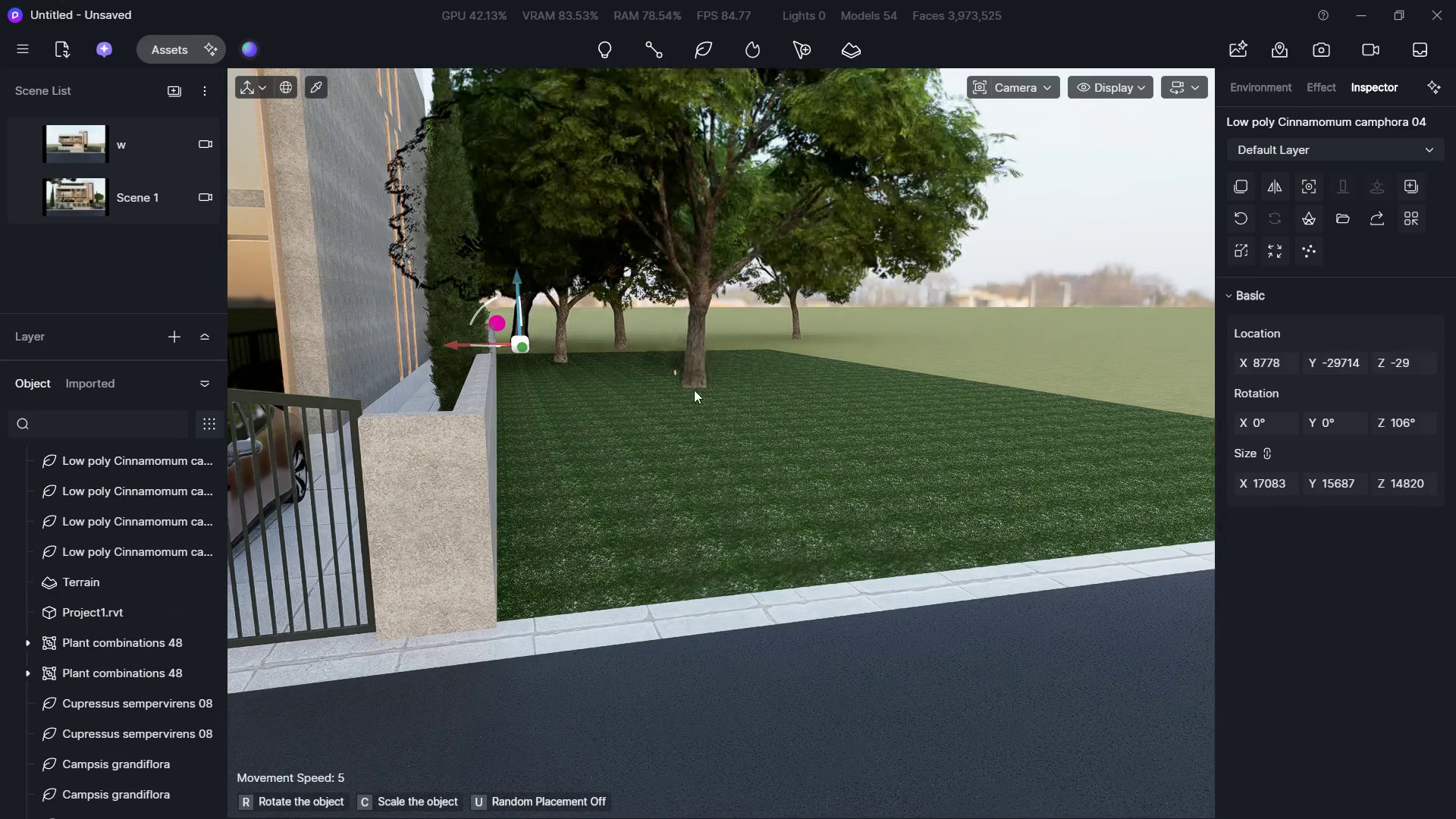 
left_click_drag(start_coordinate=[694, 390], to_coordinate=[696, 384])
 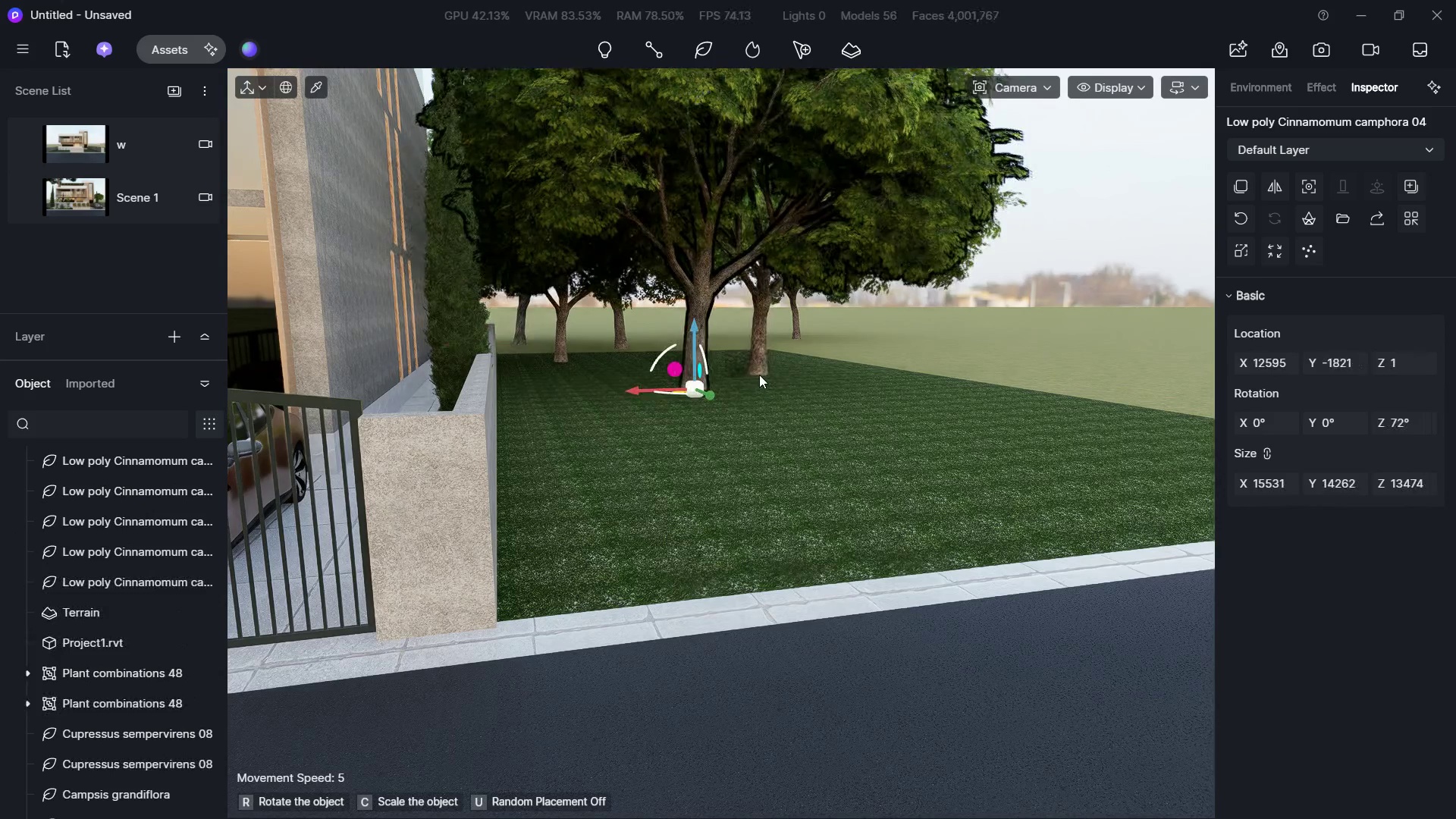 
type(dw)
 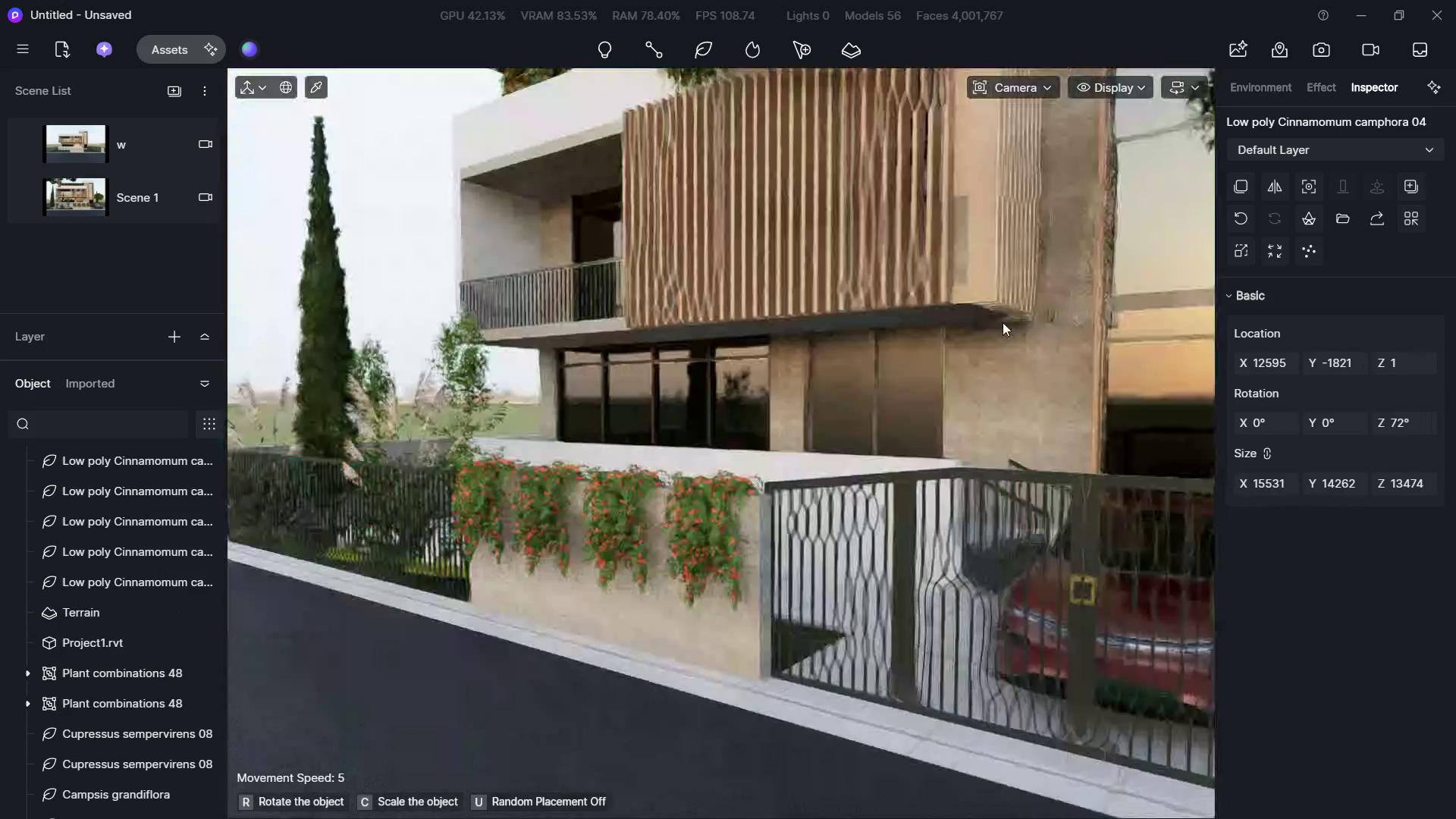 
hold_key(key=S, duration=0.31)
 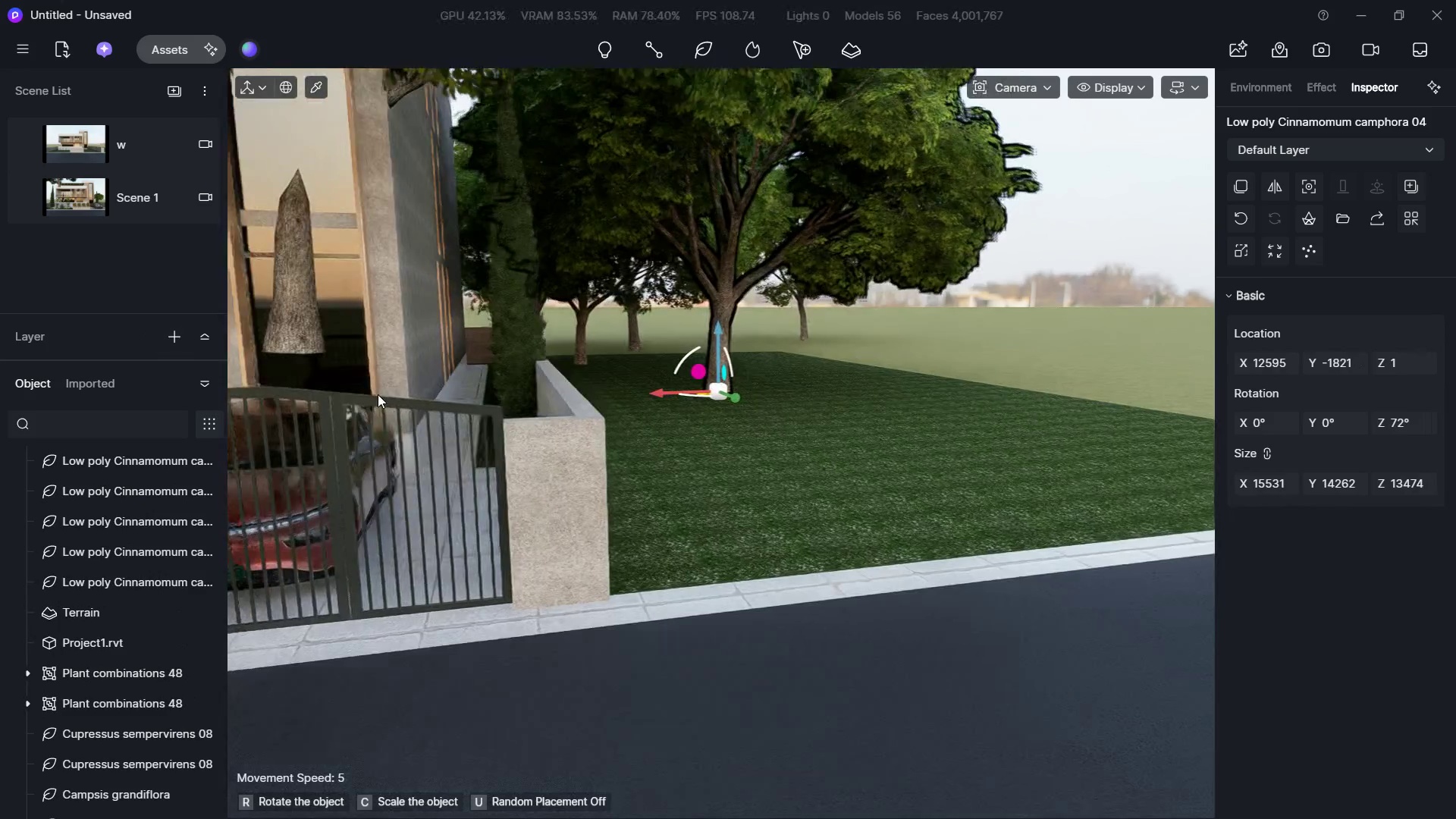 
hold_key(key=A, duration=1.06)
 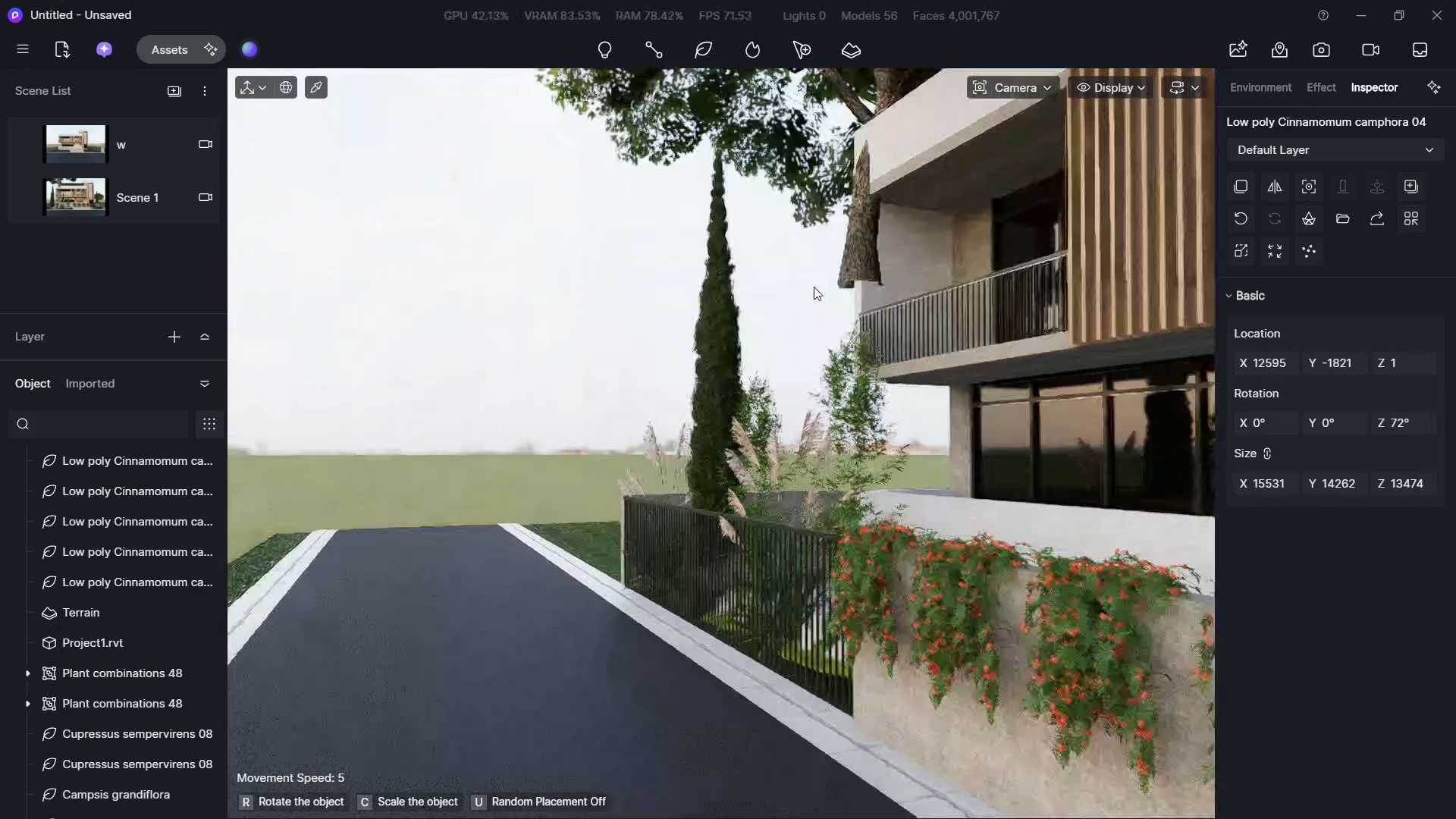 
hold_key(key=W, duration=0.5)
 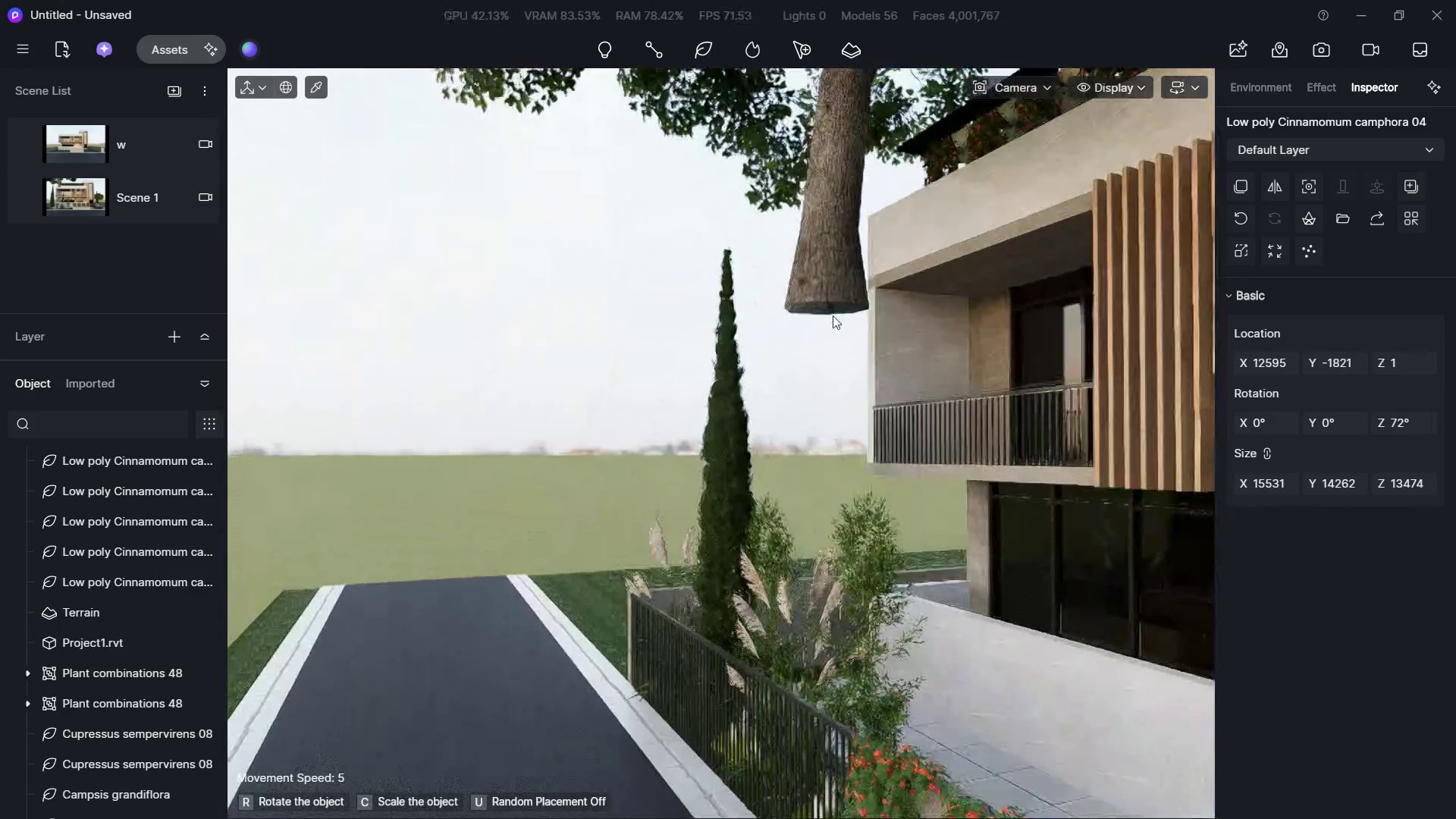 
hold_key(key=ShiftLeft, duration=1.33)
 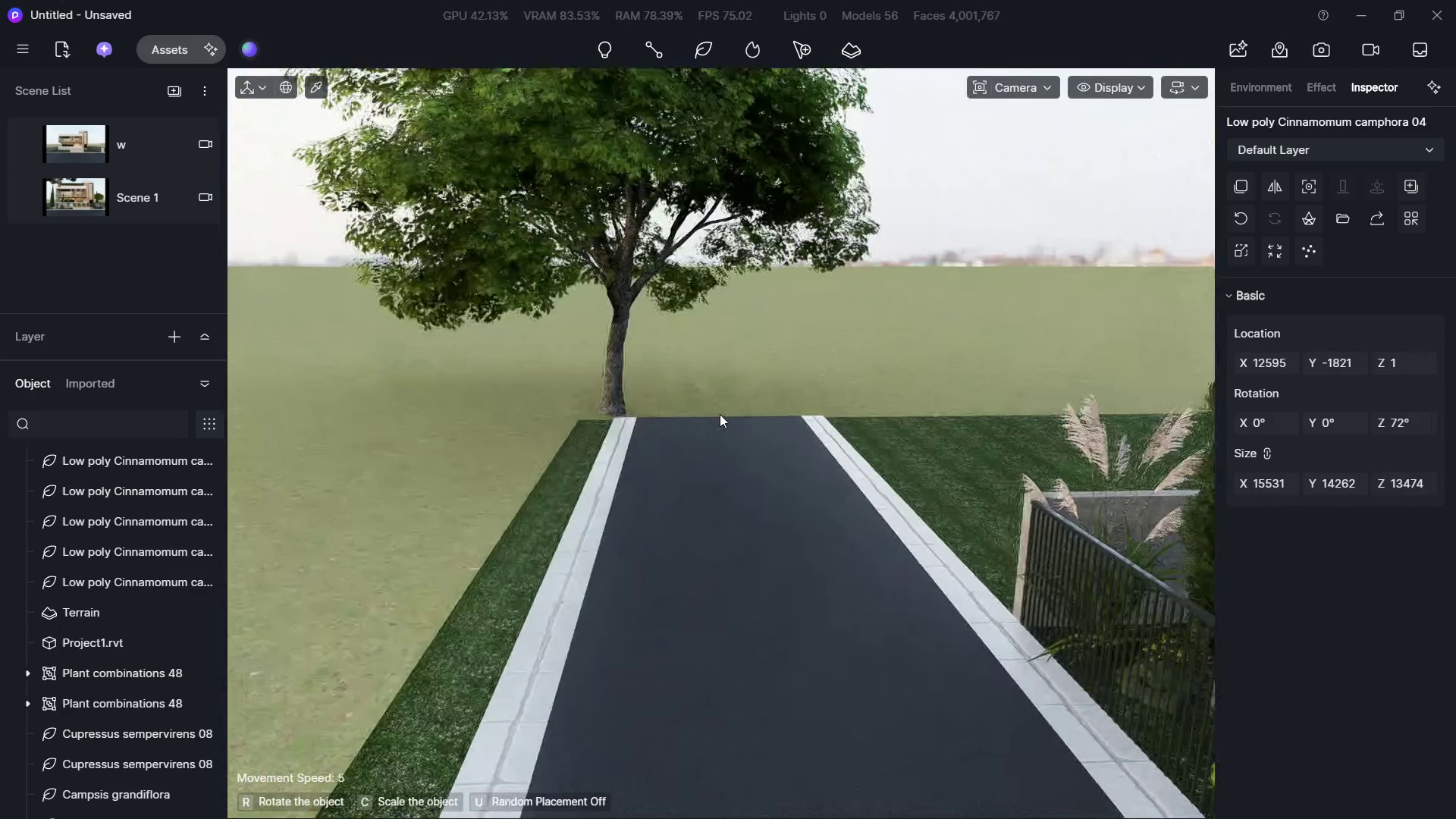 
hold_key(key=Q, duration=0.48)
 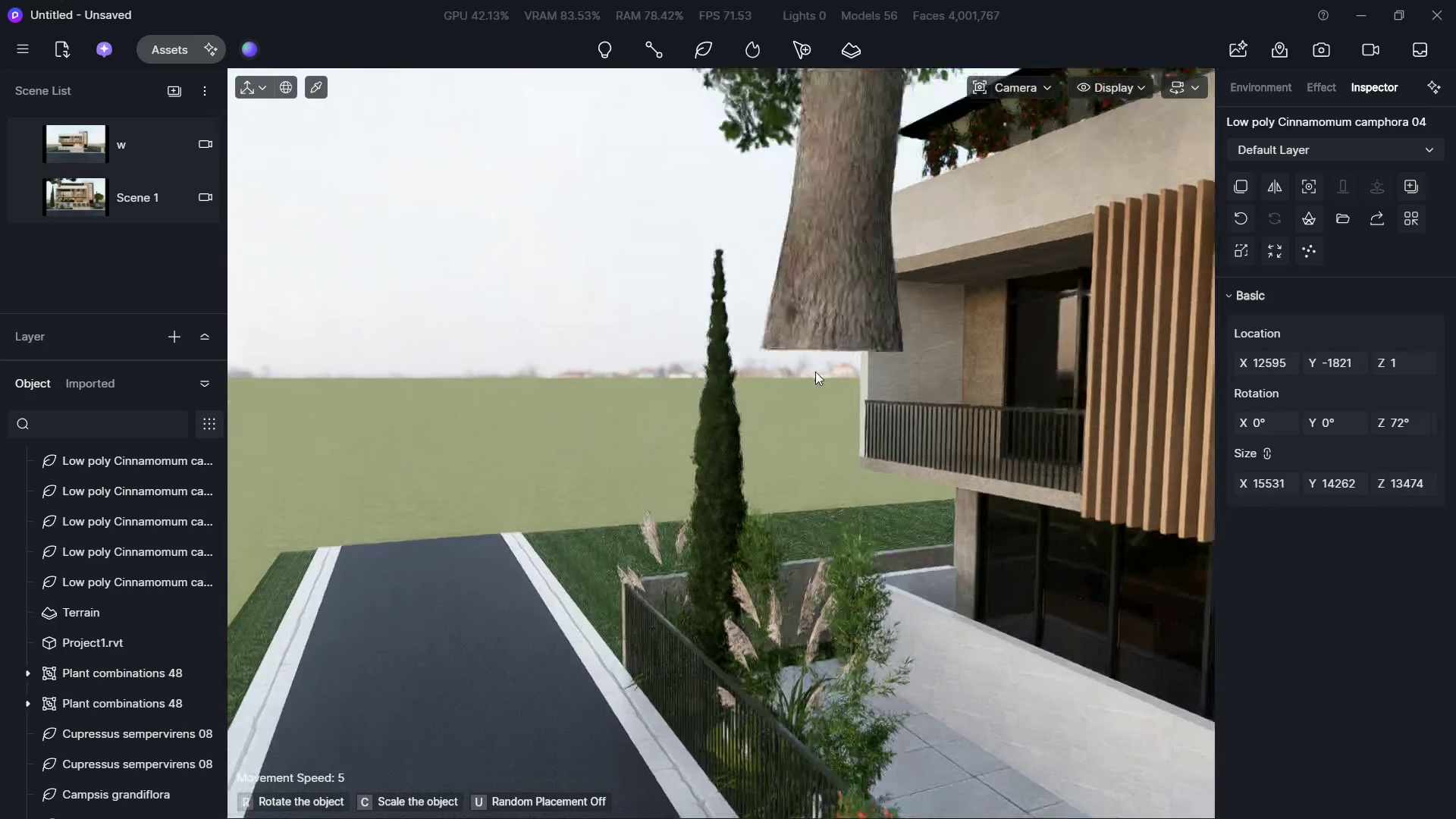 
hold_key(key=W, duration=0.5)
 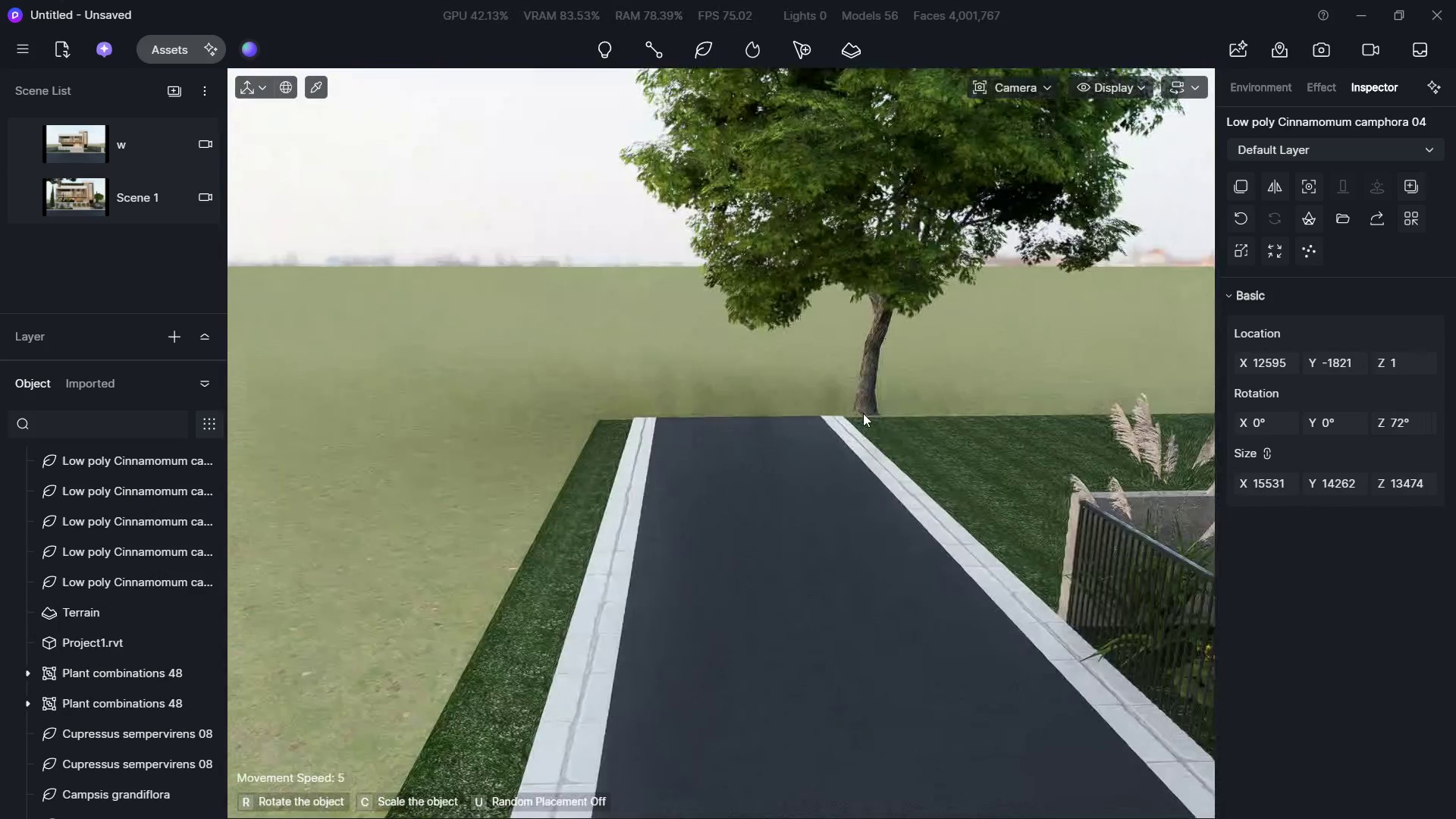 
hold_key(key=A, duration=0.66)
 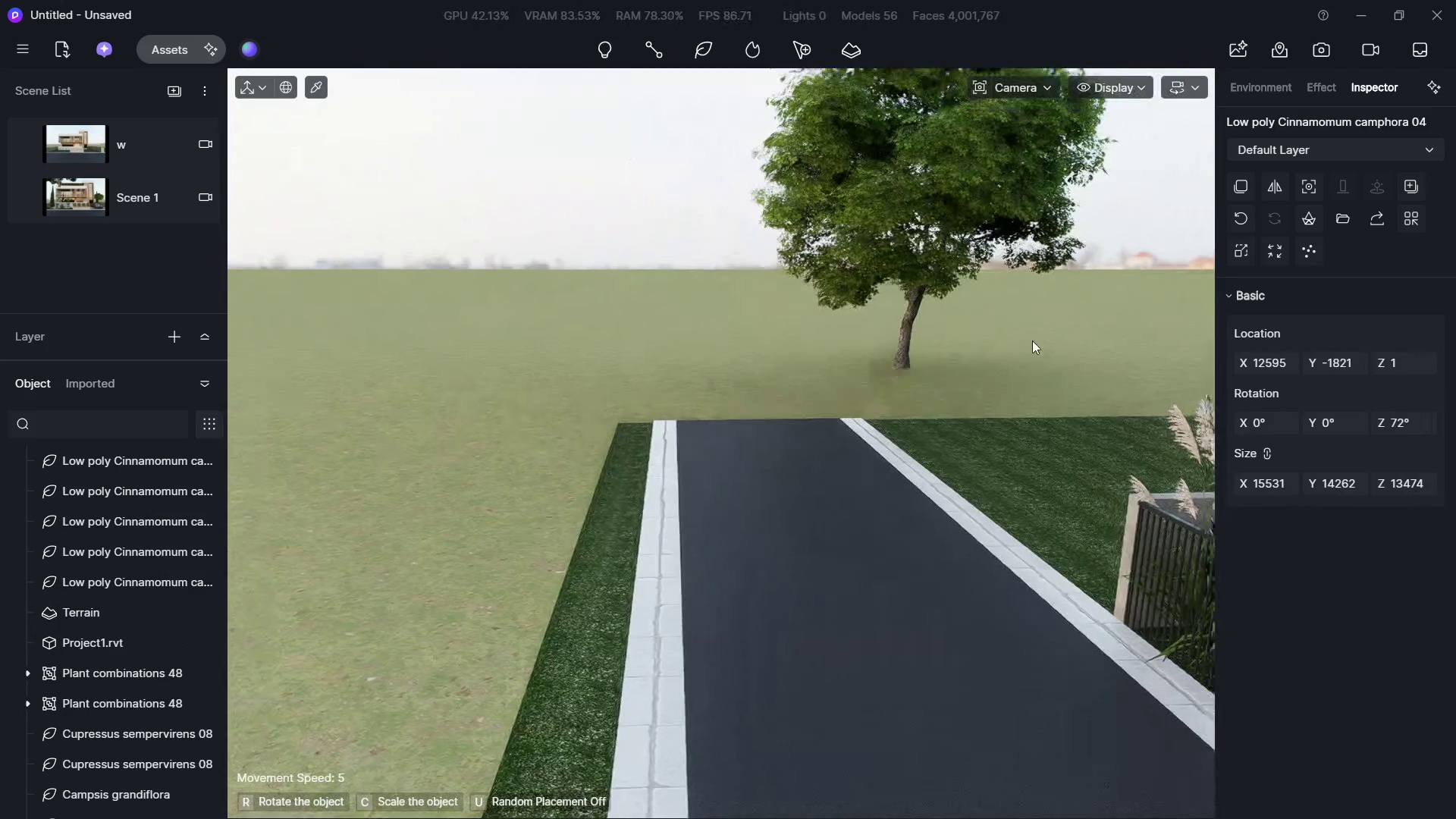 
hold_key(key=A, duration=1.26)
 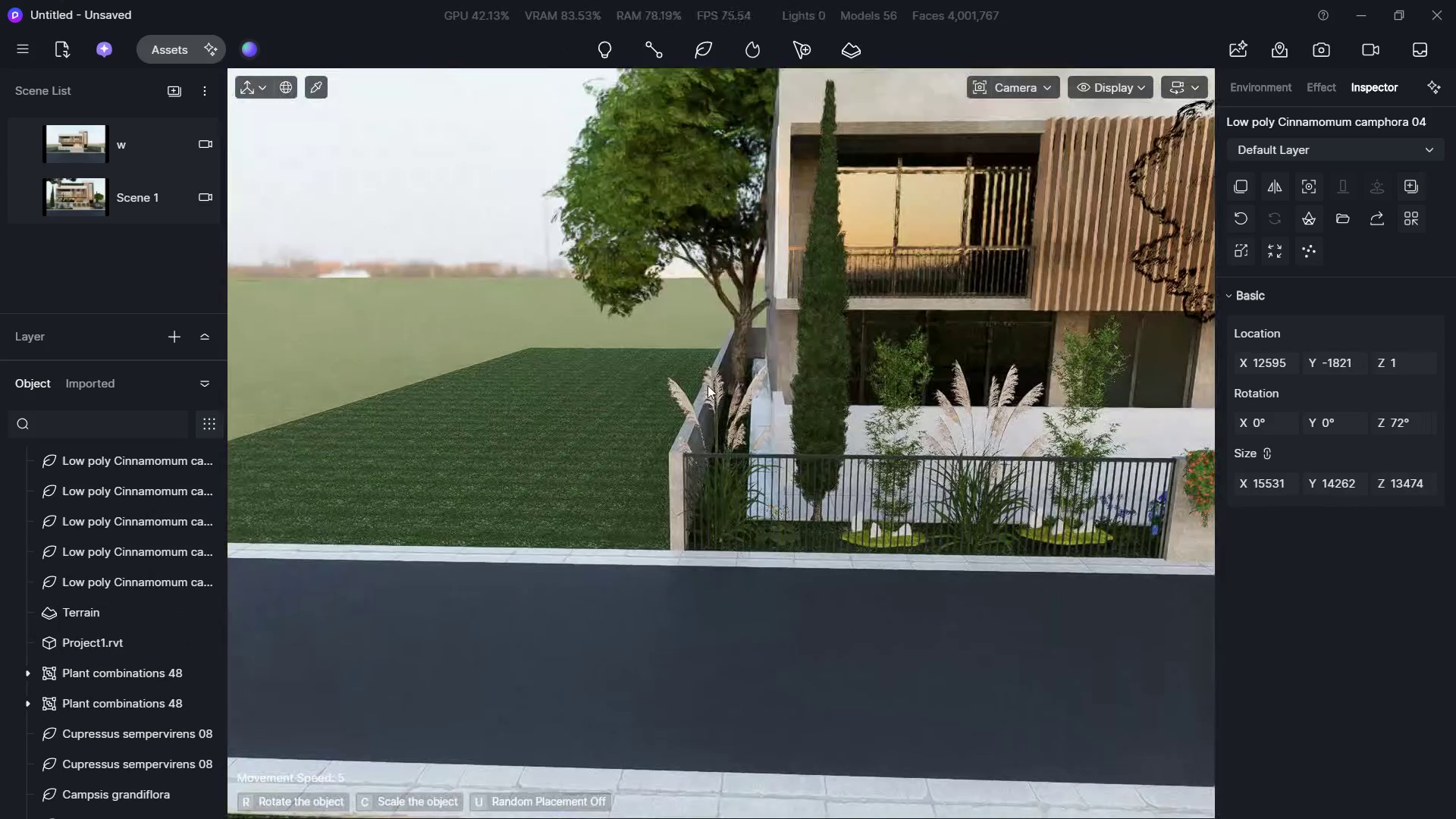 
hold_key(key=ShiftLeft, duration=0.61)
 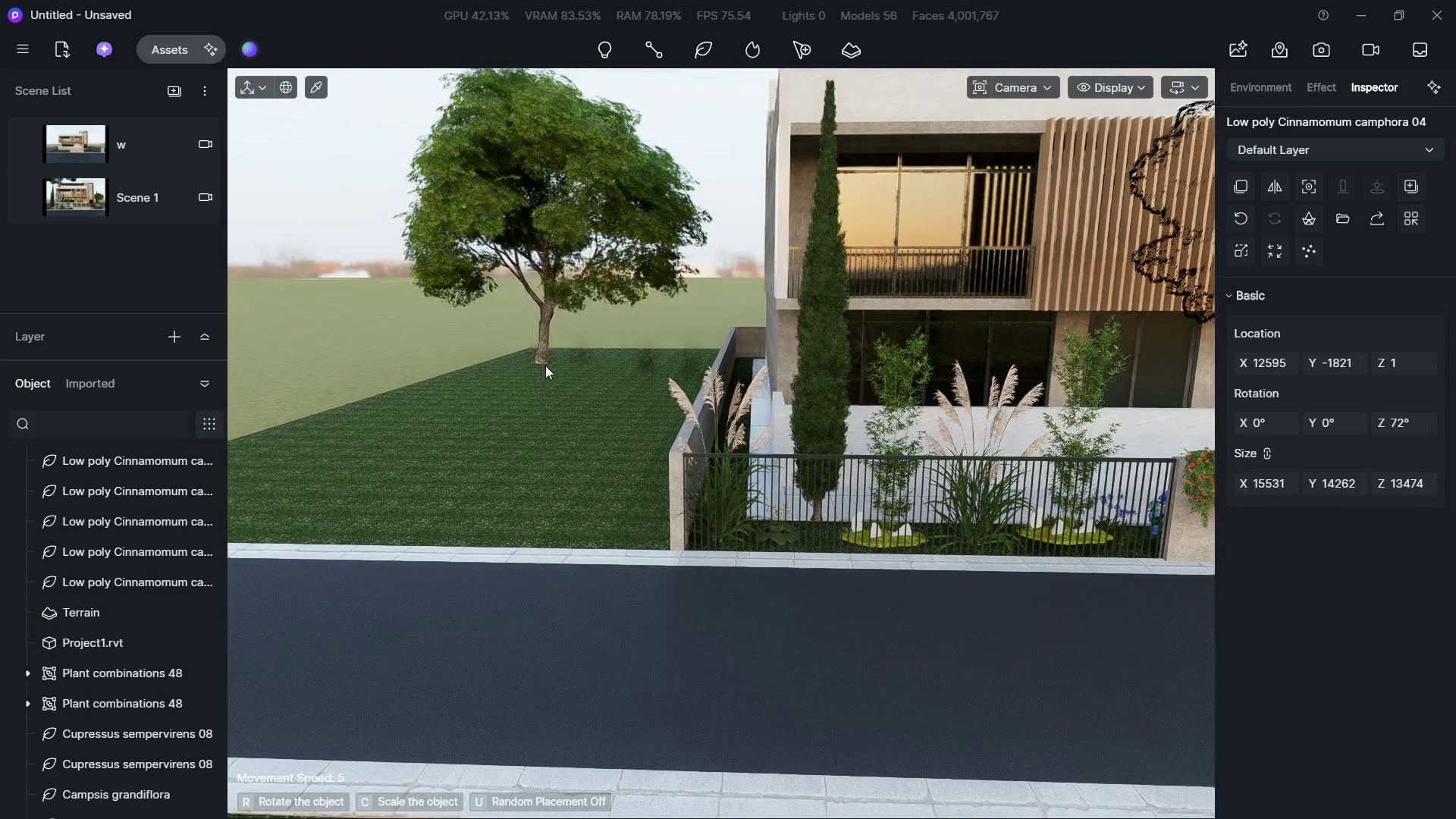 
left_click([517, 347])
 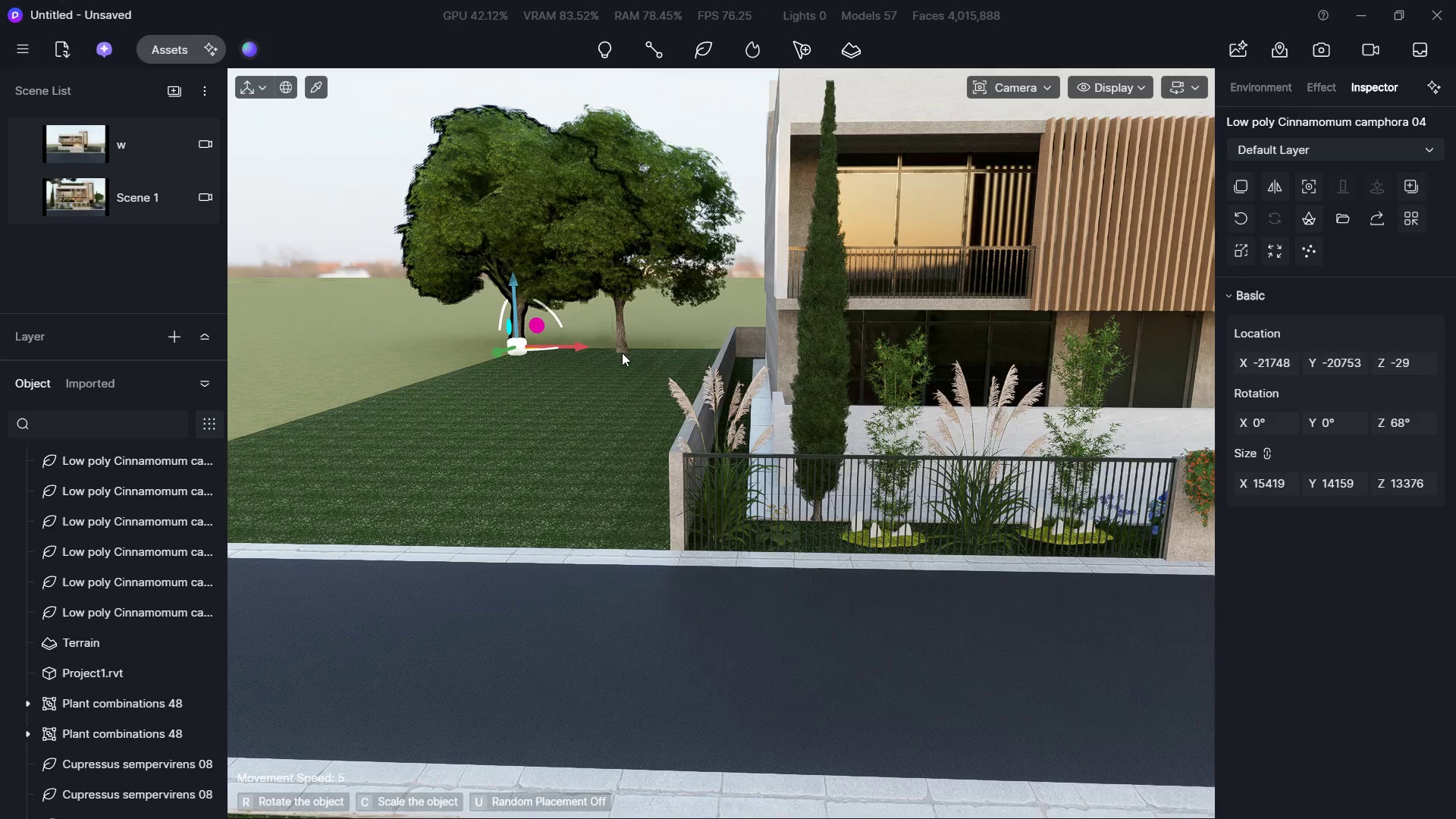 
left_click_drag(start_coordinate=[623, 356], to_coordinate=[639, 356])
 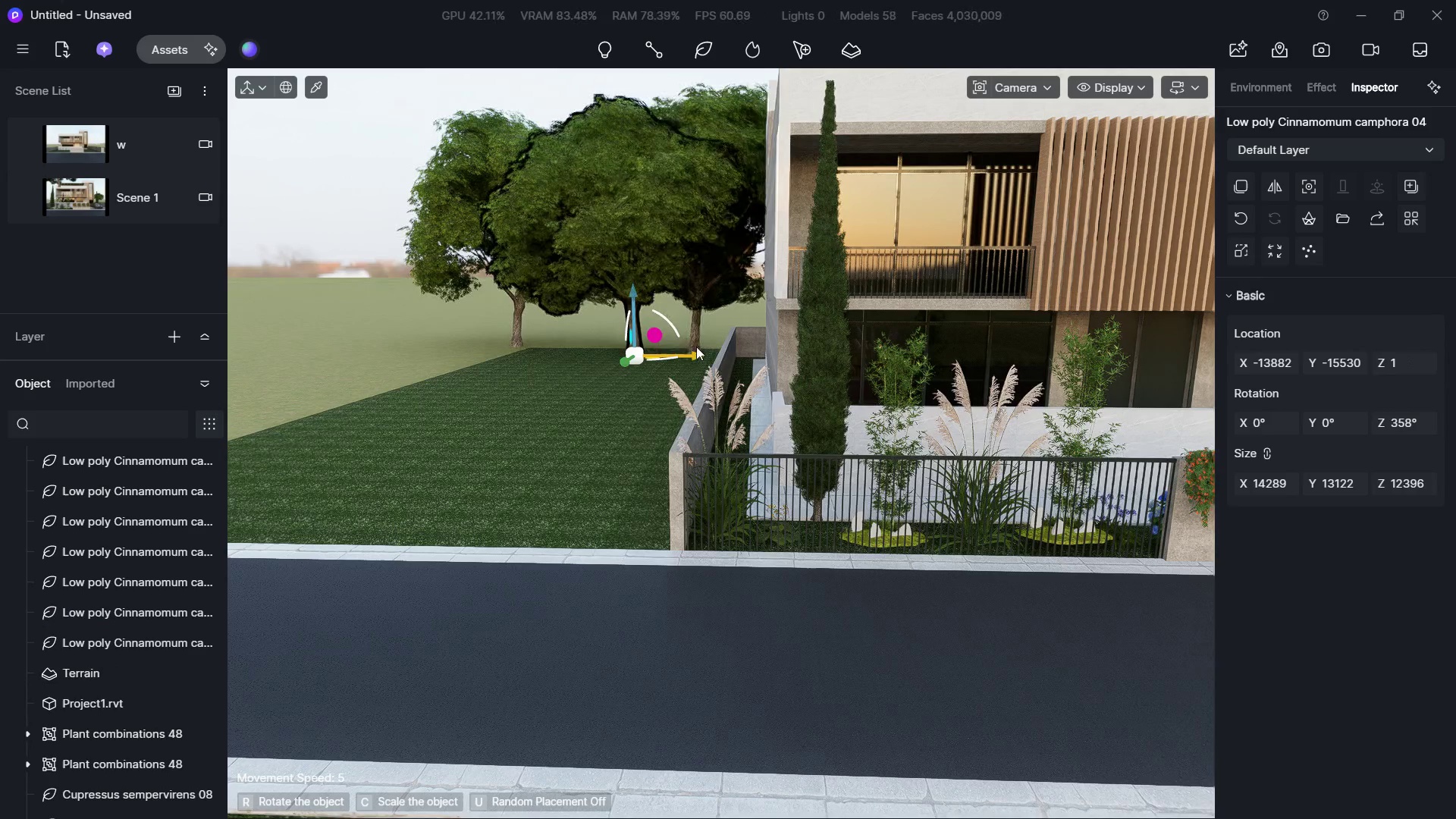 
left_click([696, 347])
 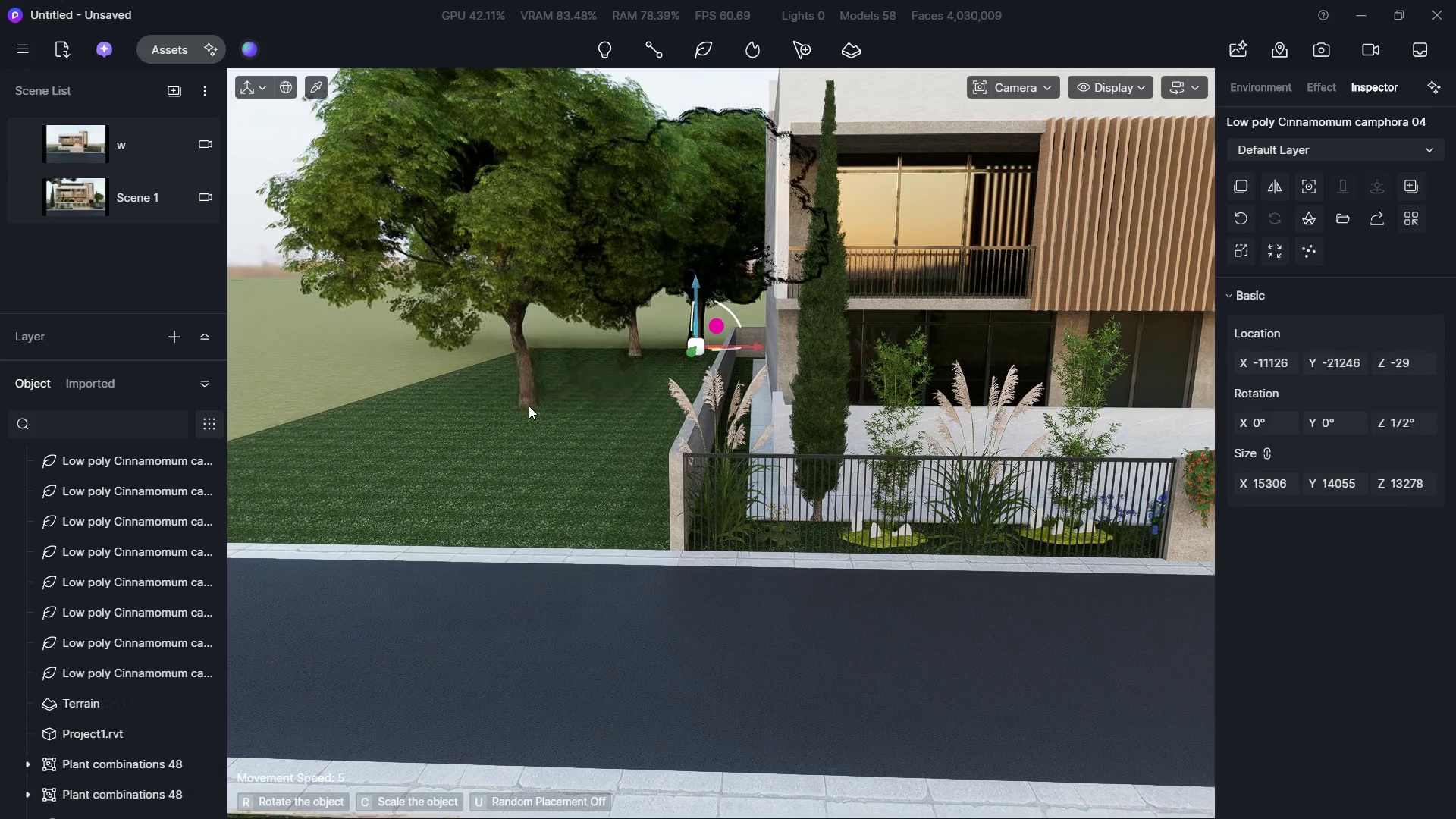 
left_click([529, 406])
 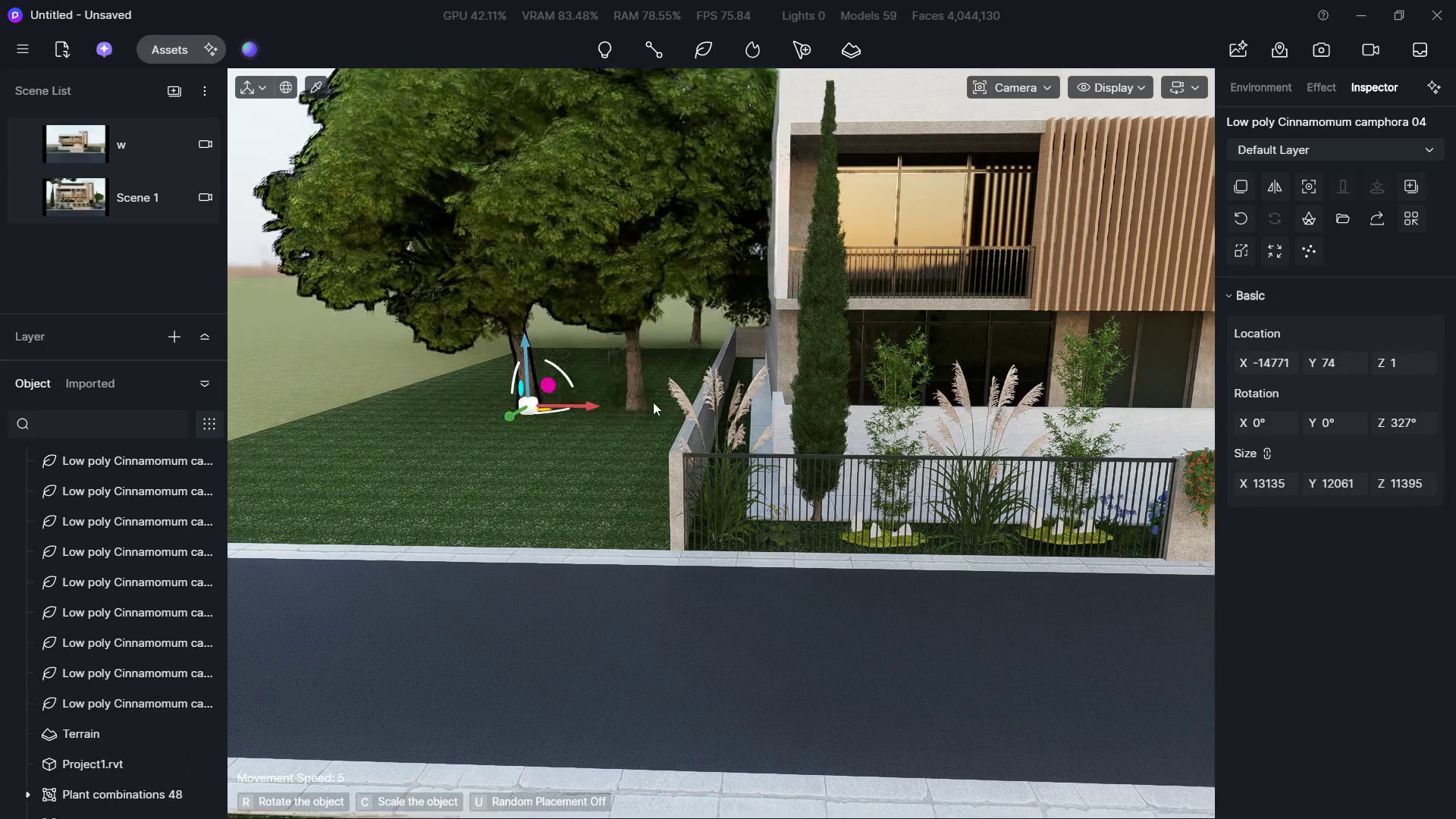 
left_click([653, 402])
 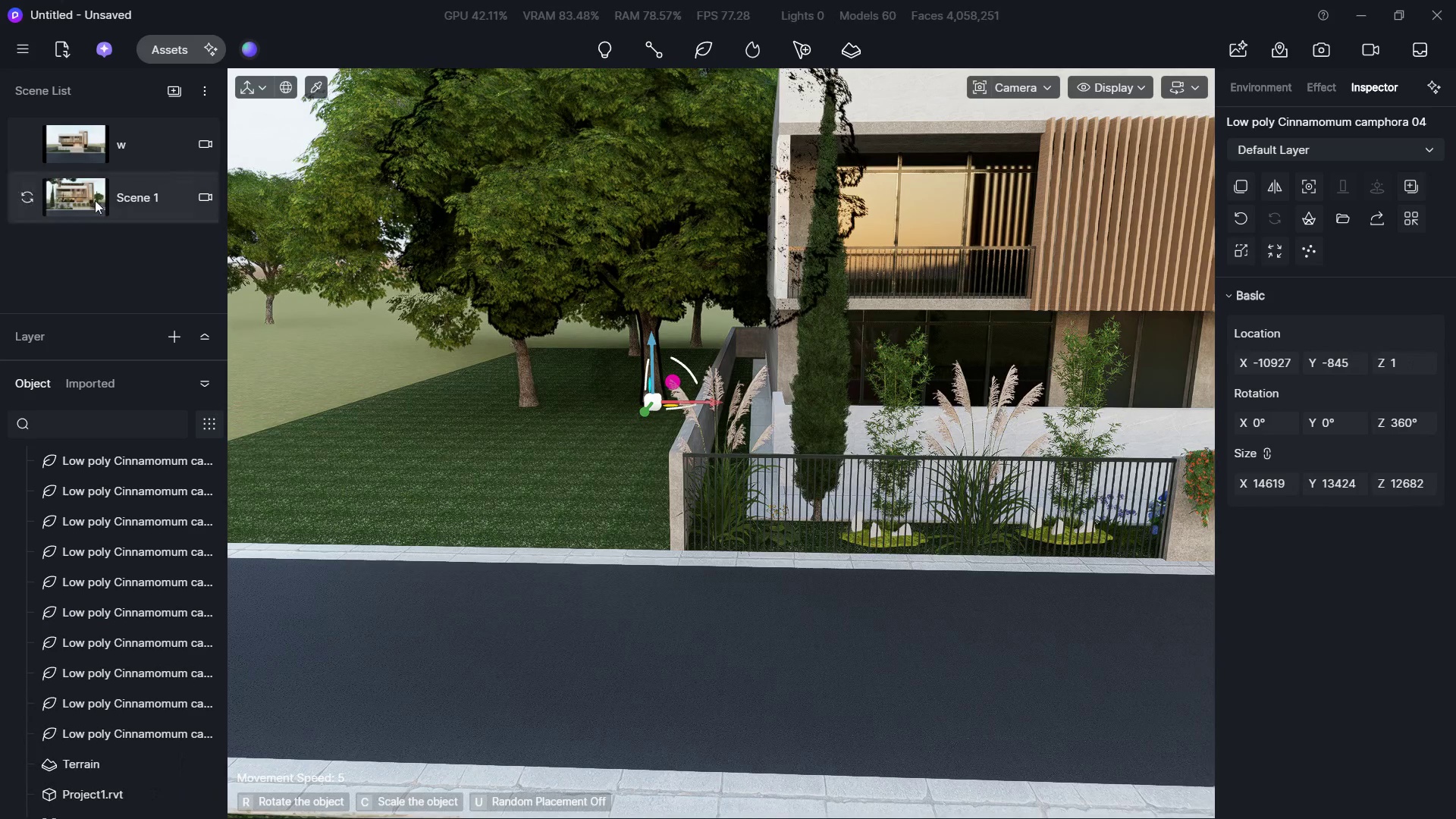 
double_click([89, 199])
 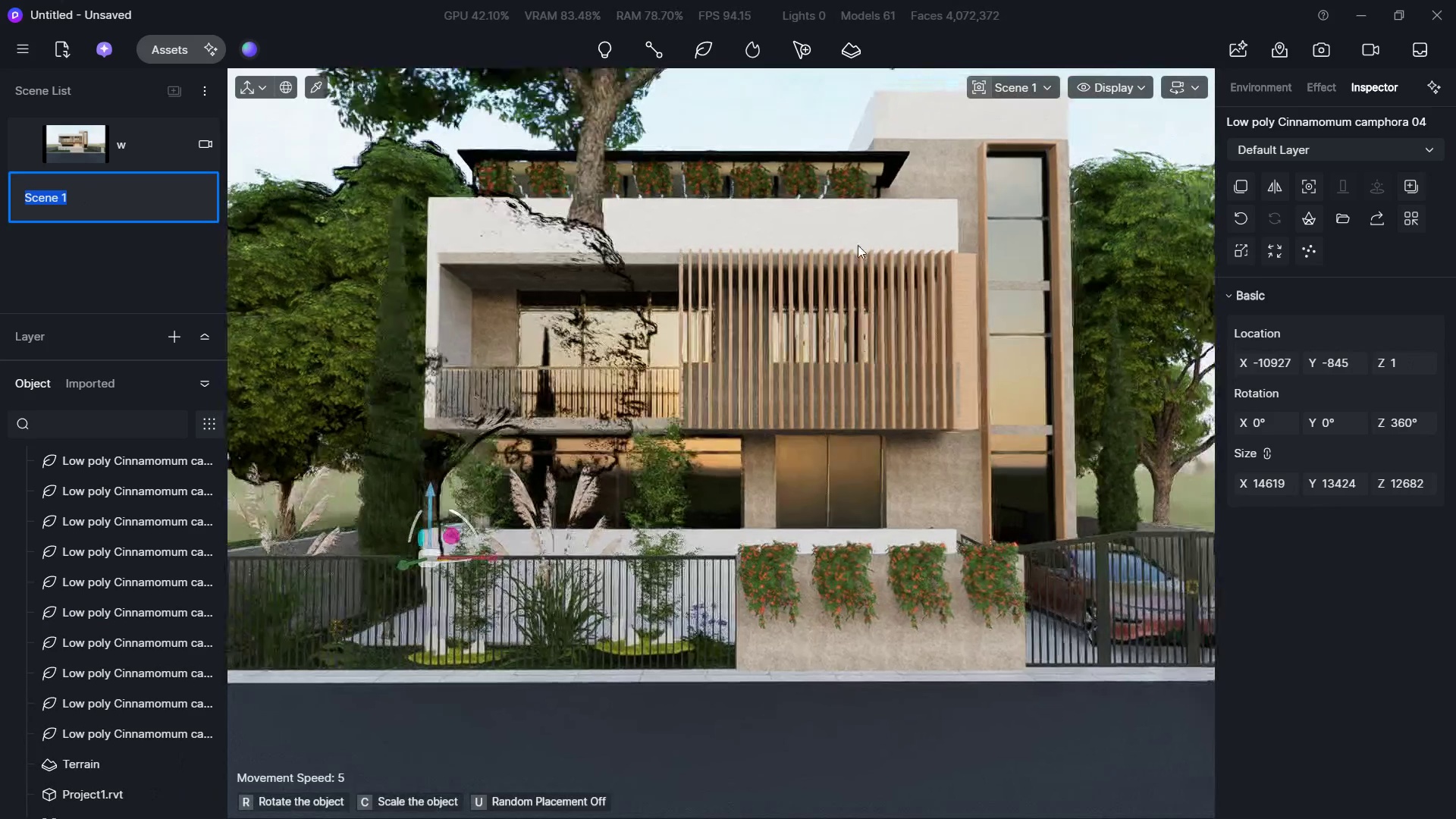 
key(Escape)
 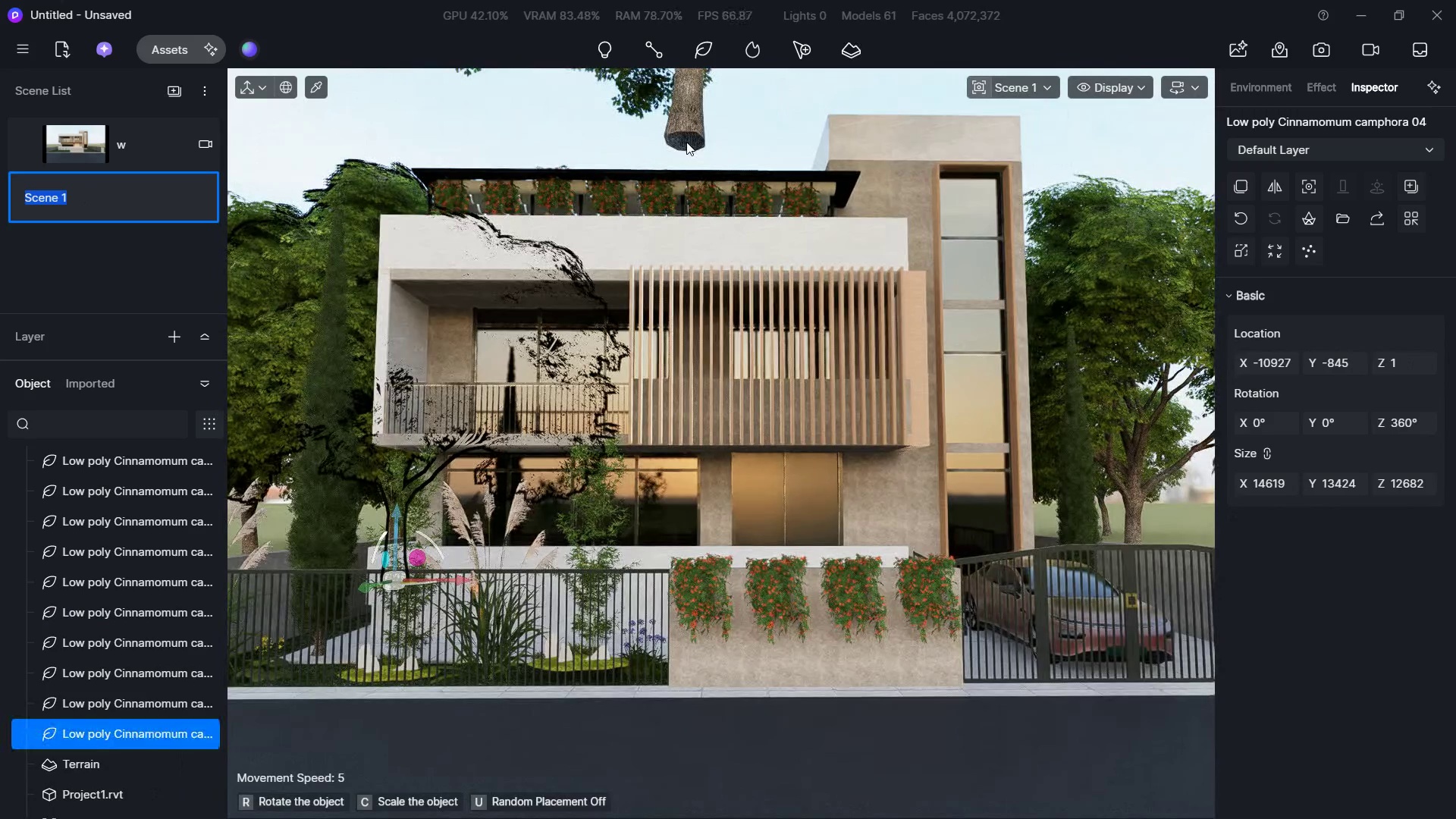 
key(Escape)
 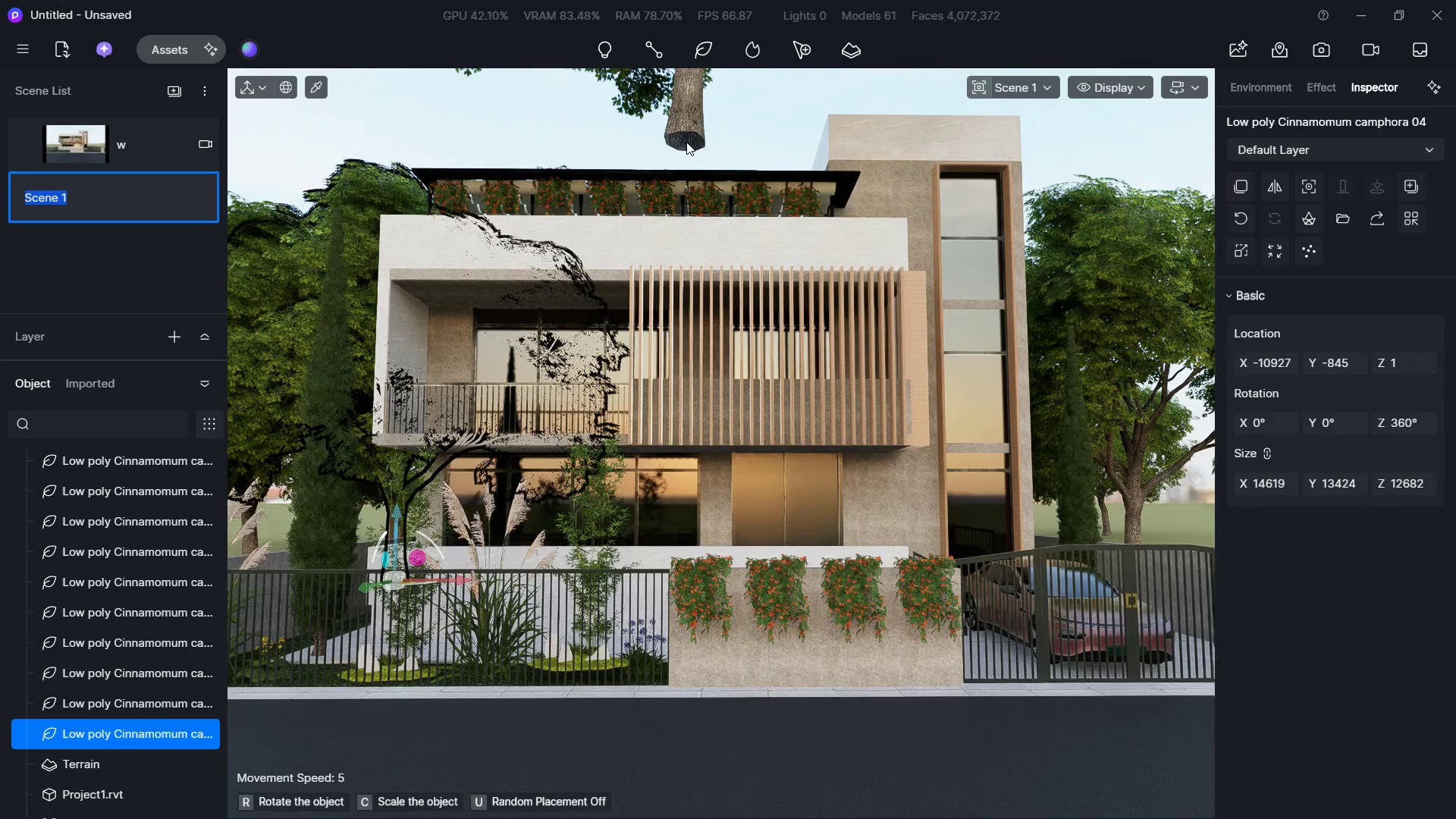 
key(Escape)
 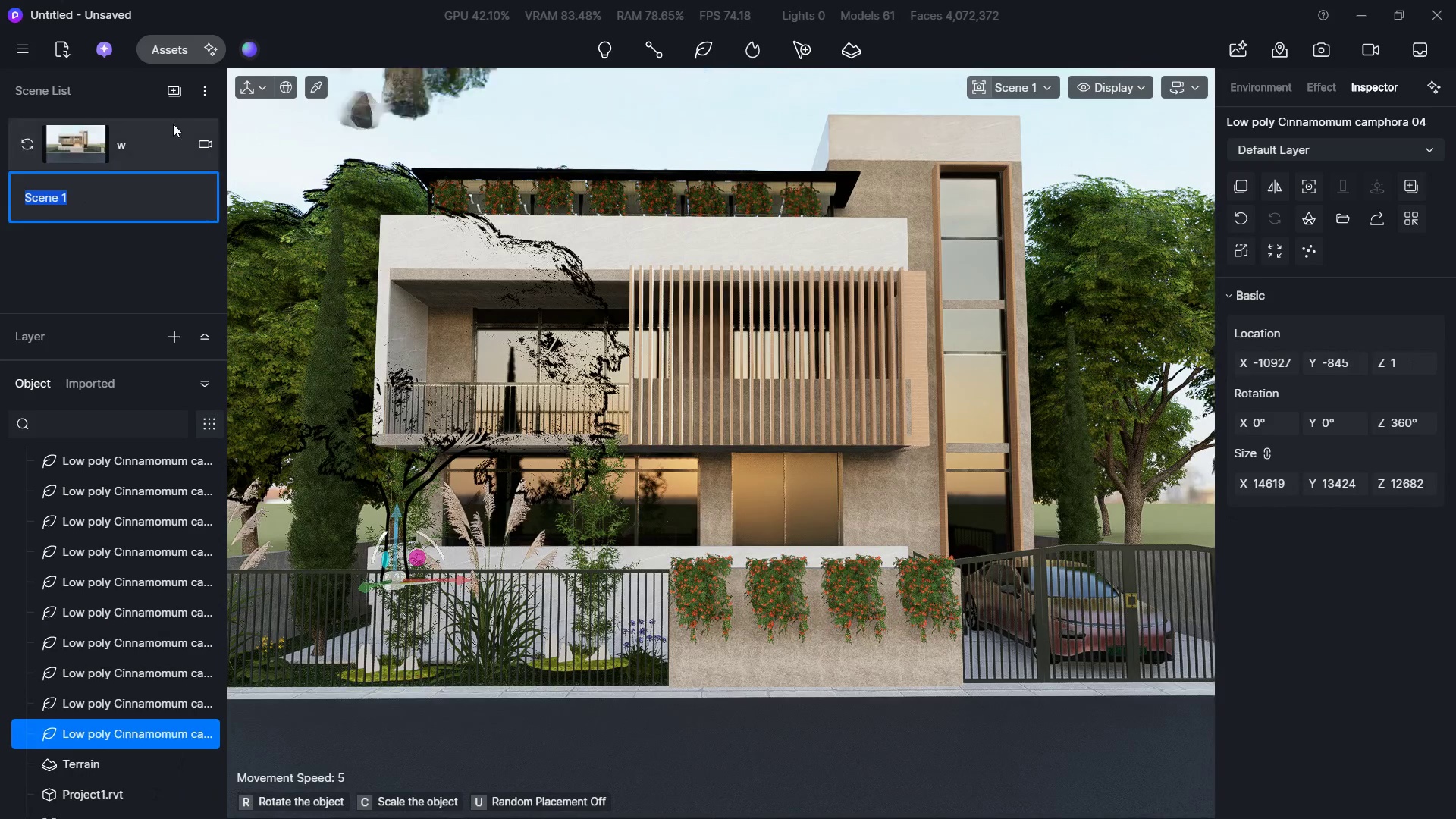 
key(Escape)
 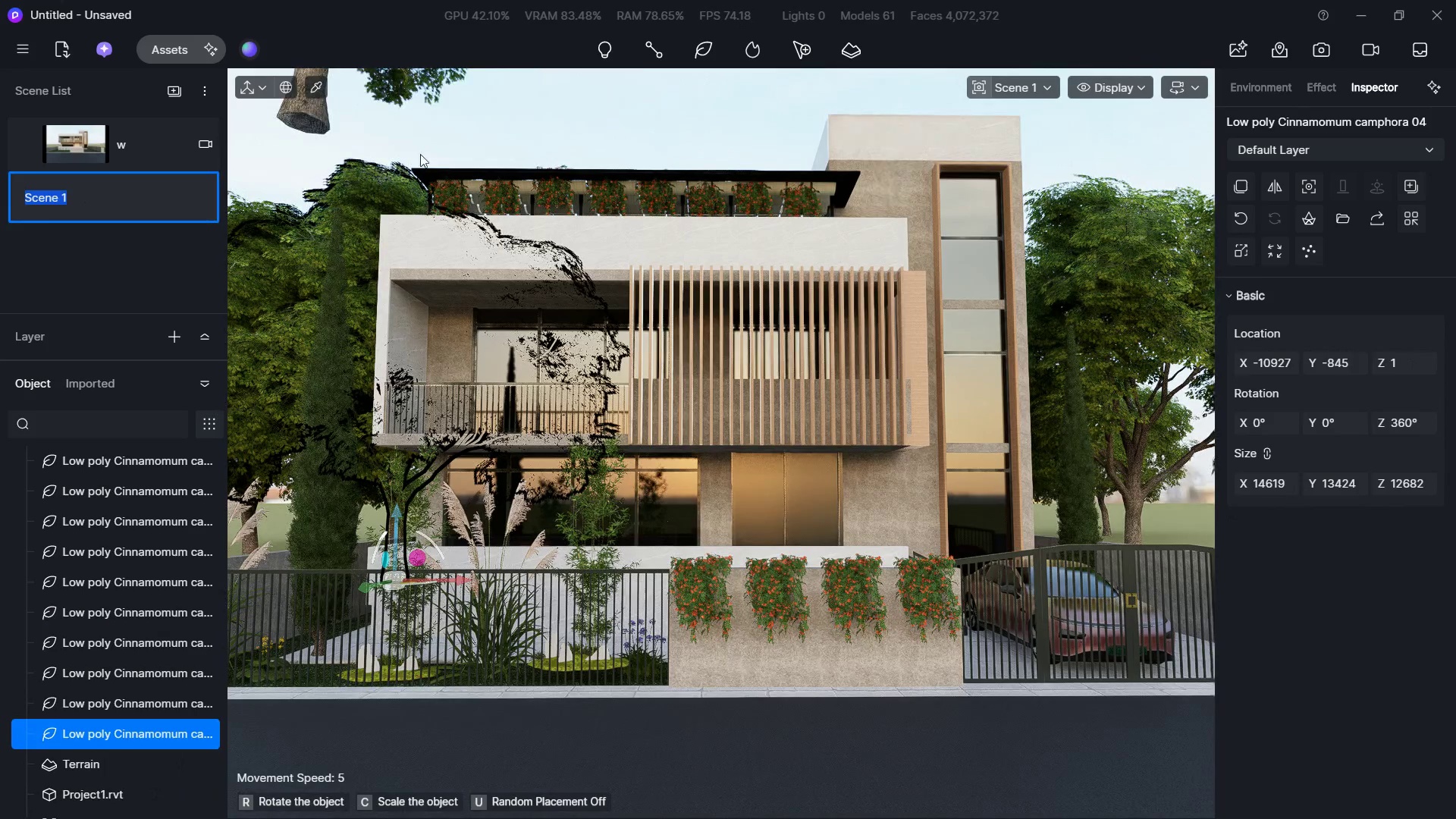 
key(Escape)
 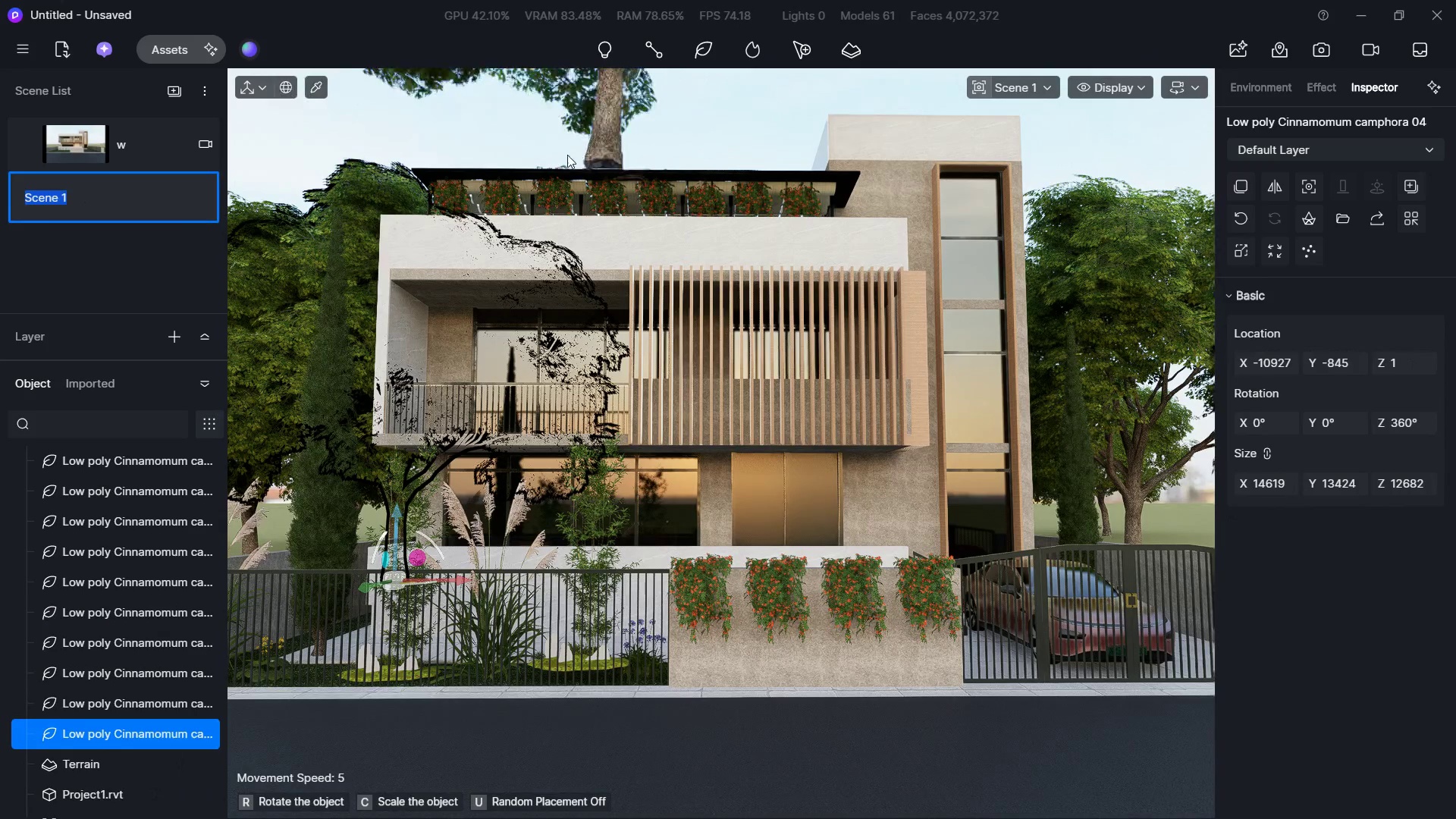 
key(Escape)
 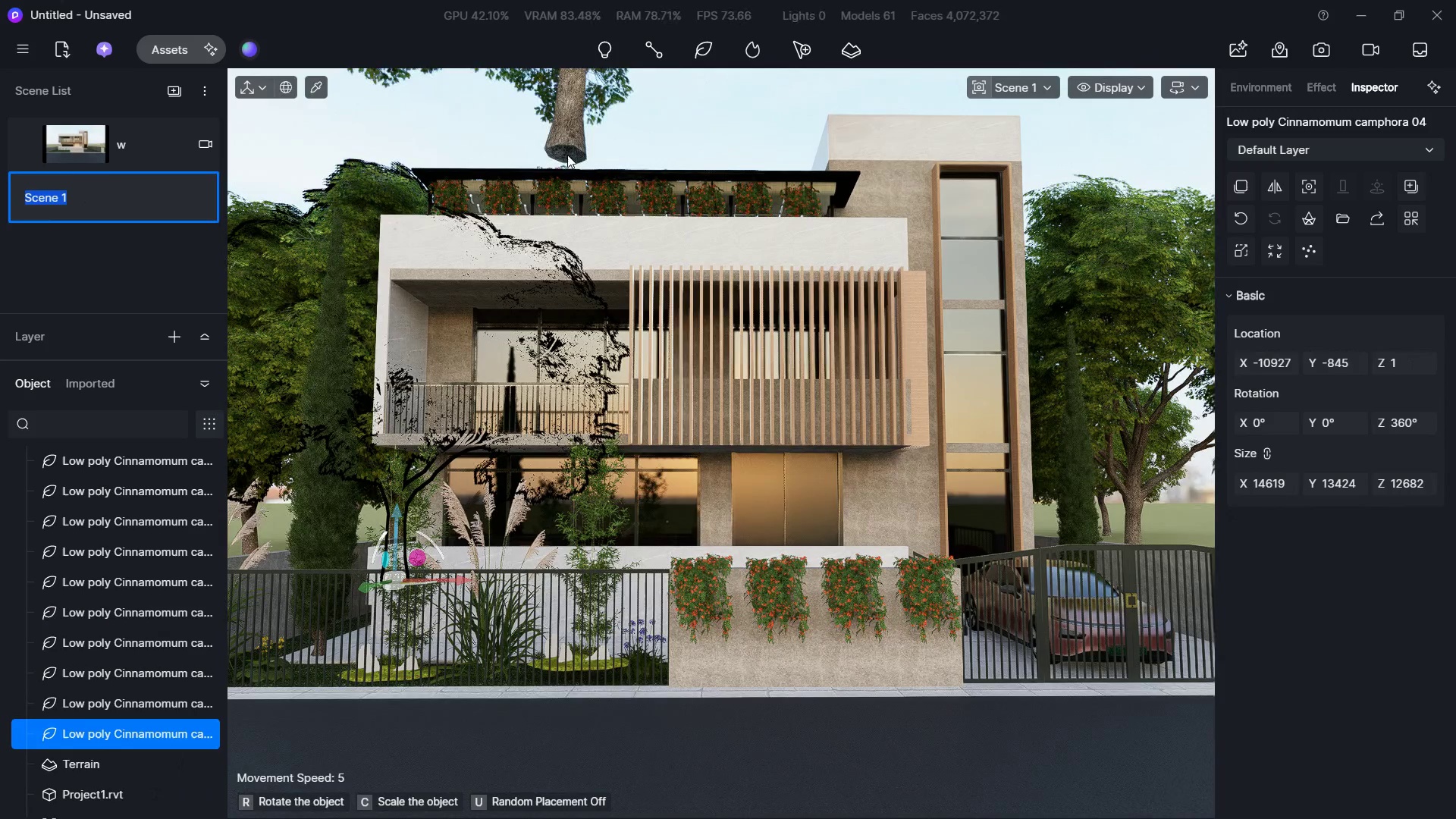 
left_click([570, 153])
 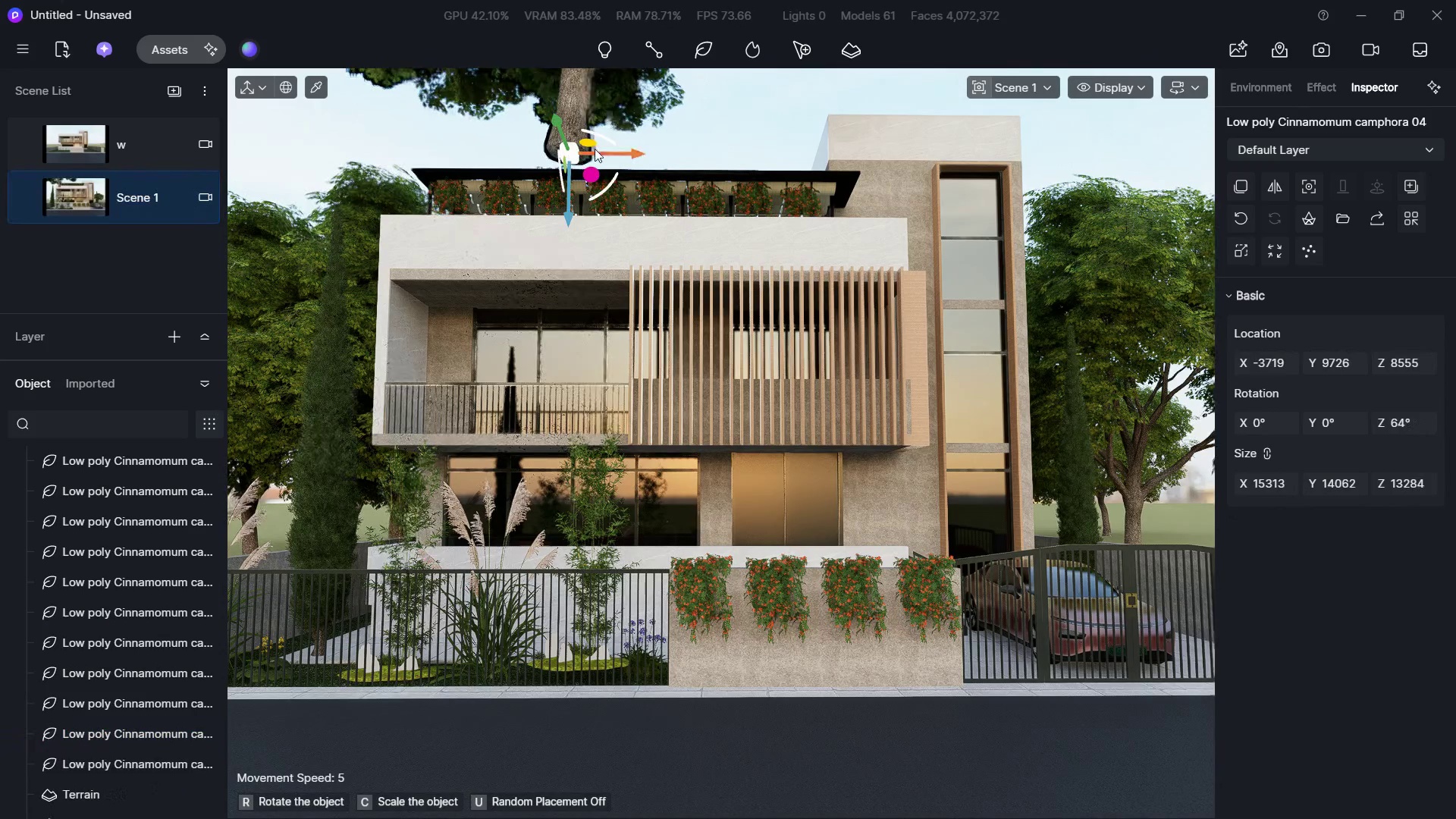 
key(Escape)
 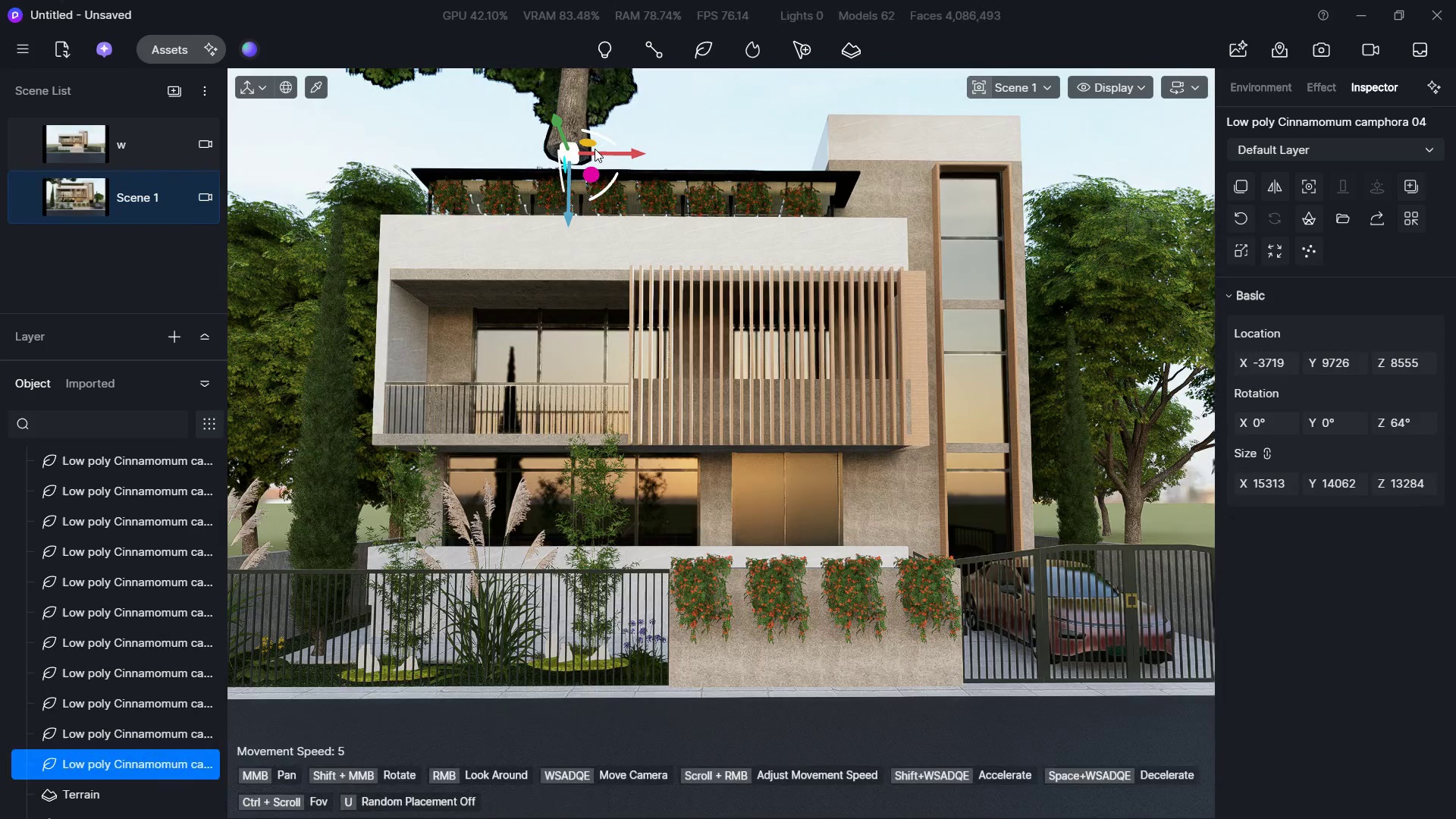 
key(Escape)
 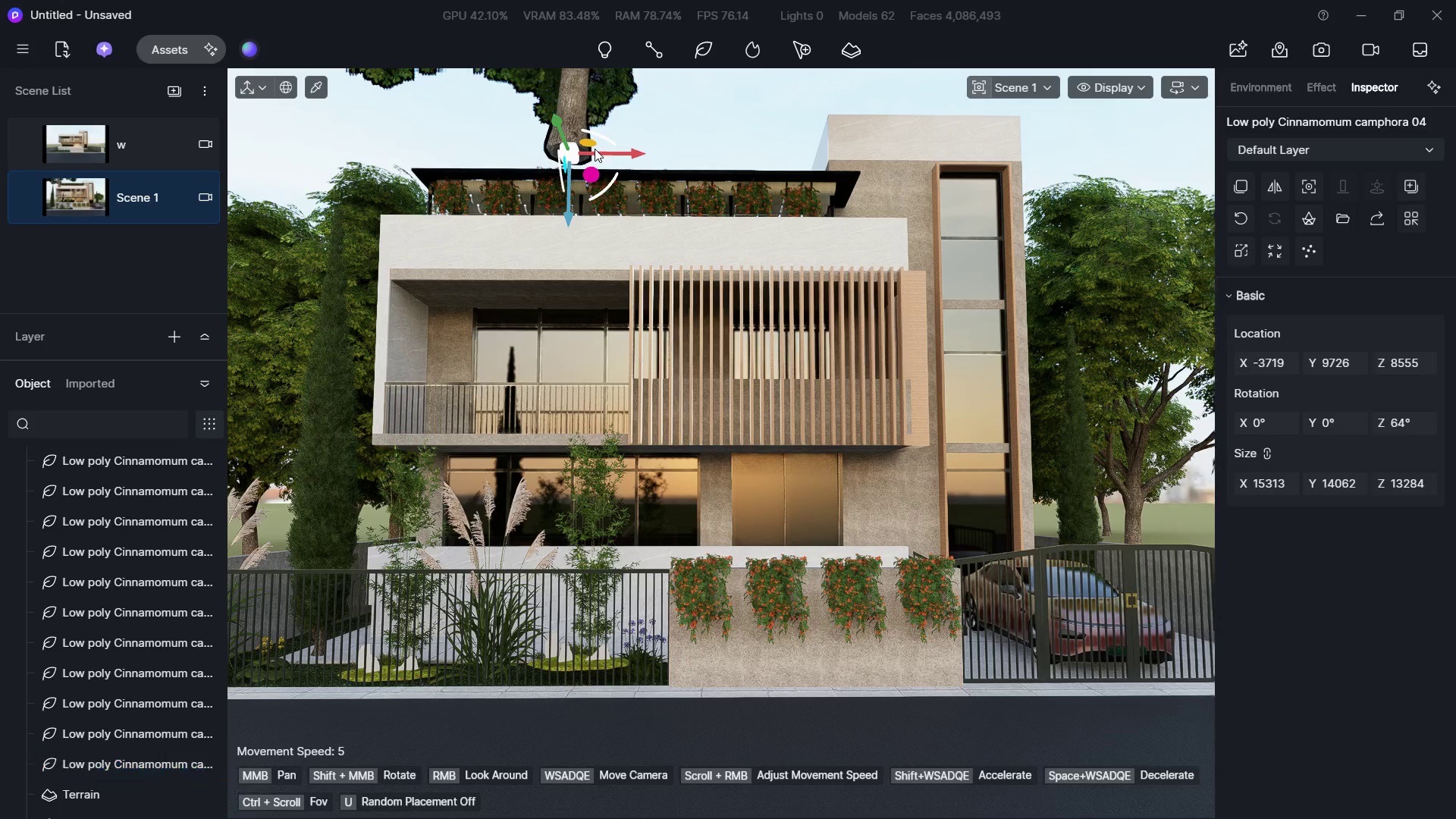 
key(Escape)
 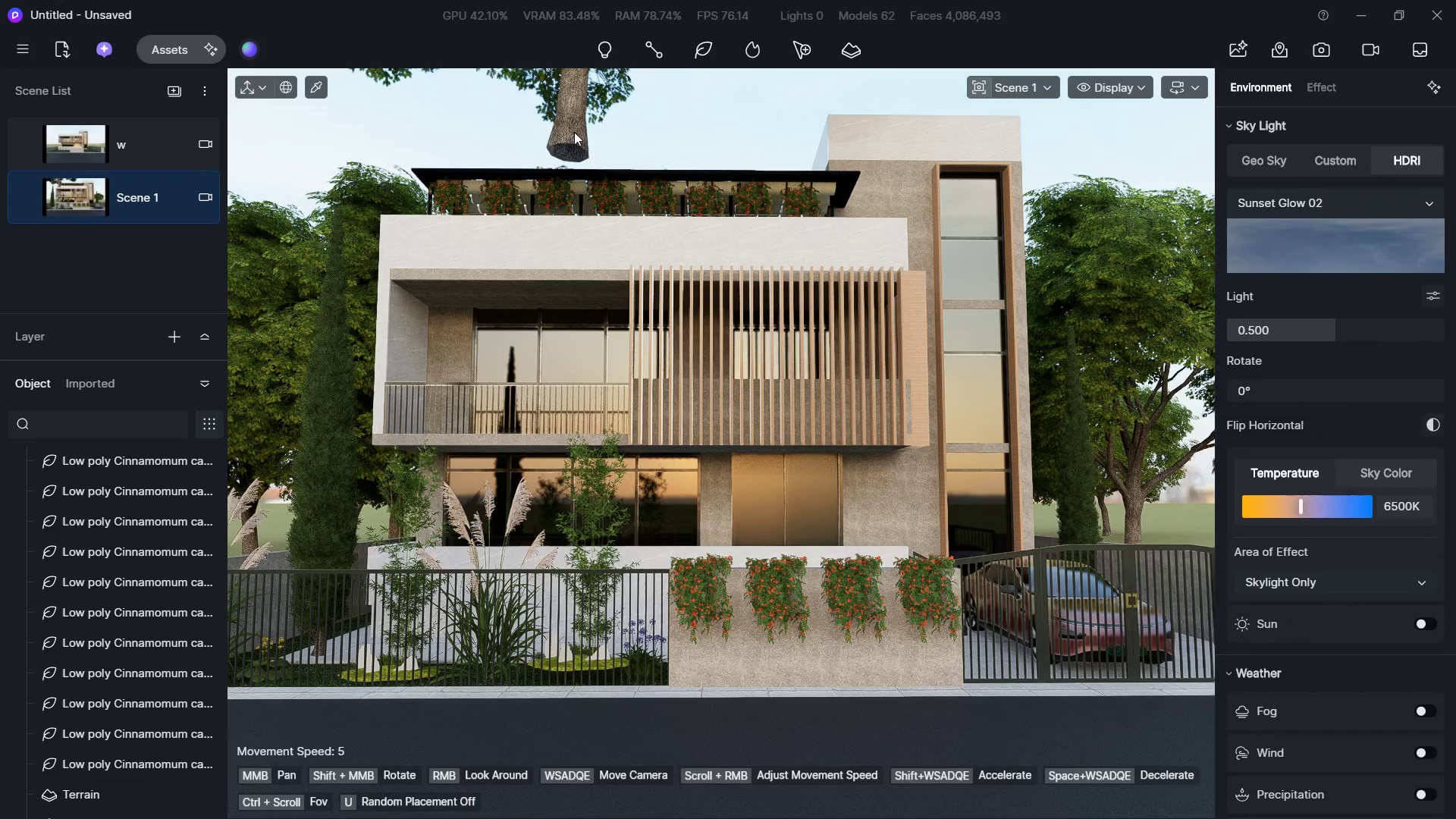 
left_click([571, 132])
 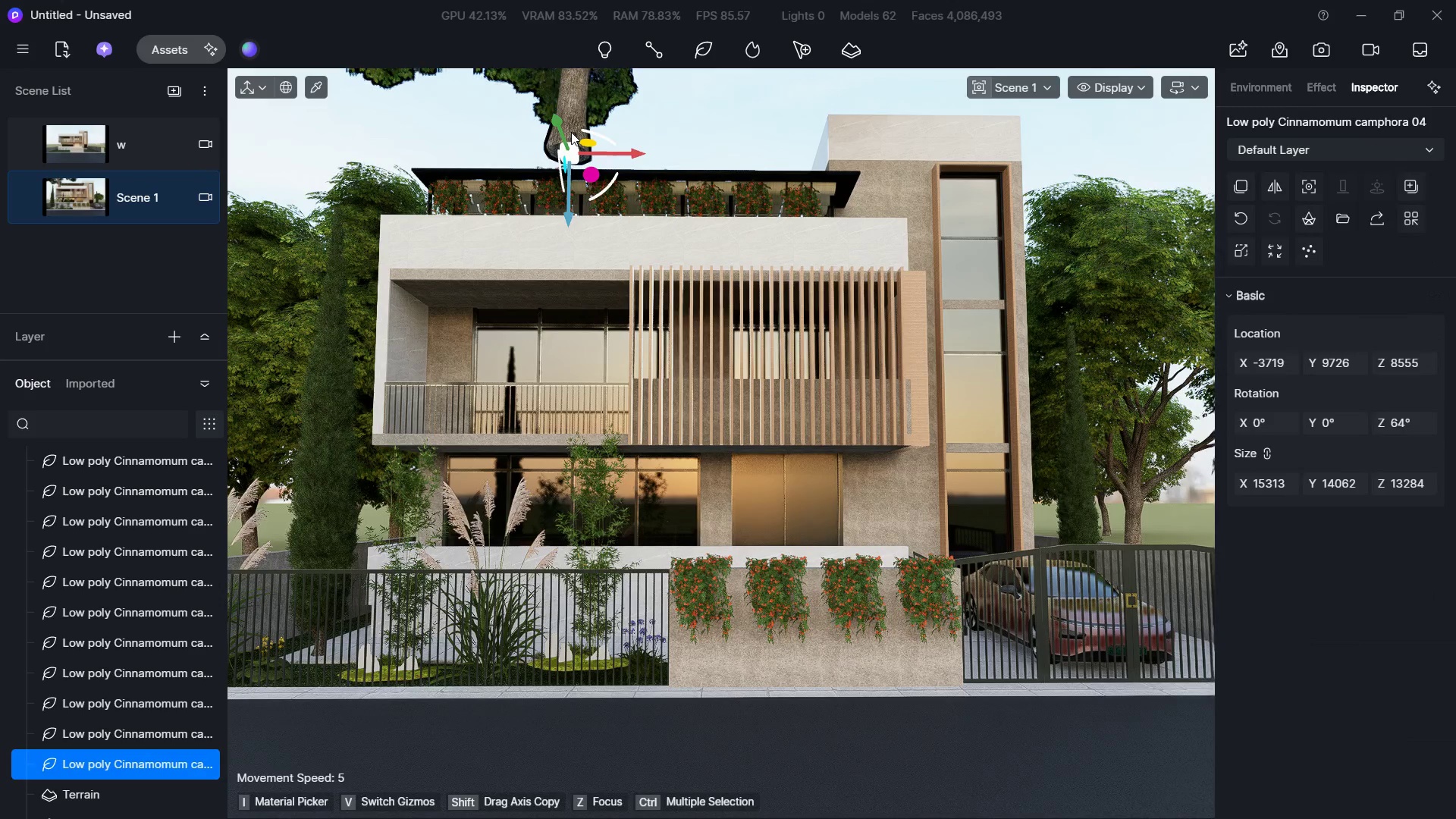 
key(Delete)
 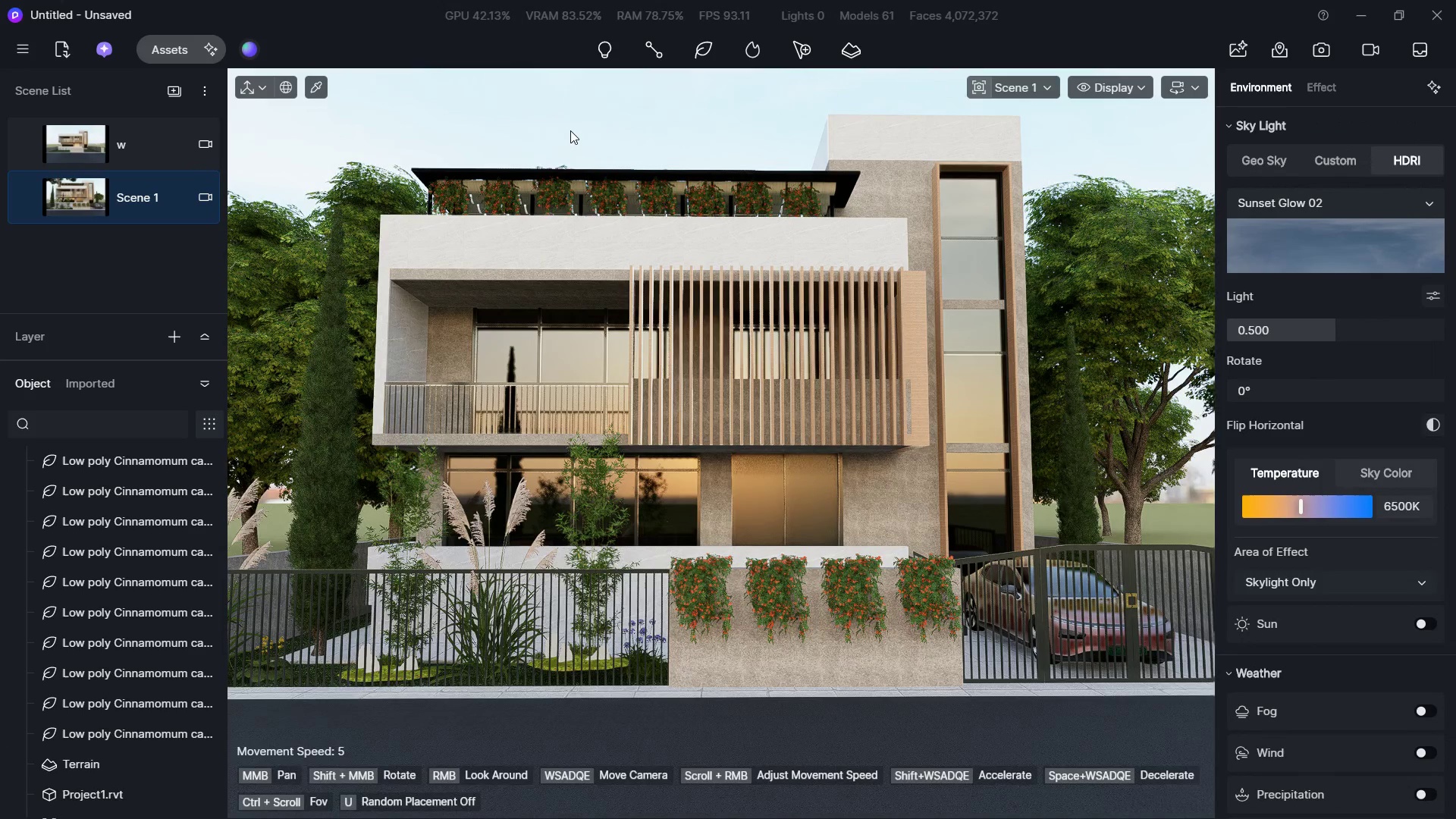 
wait(5.45)
 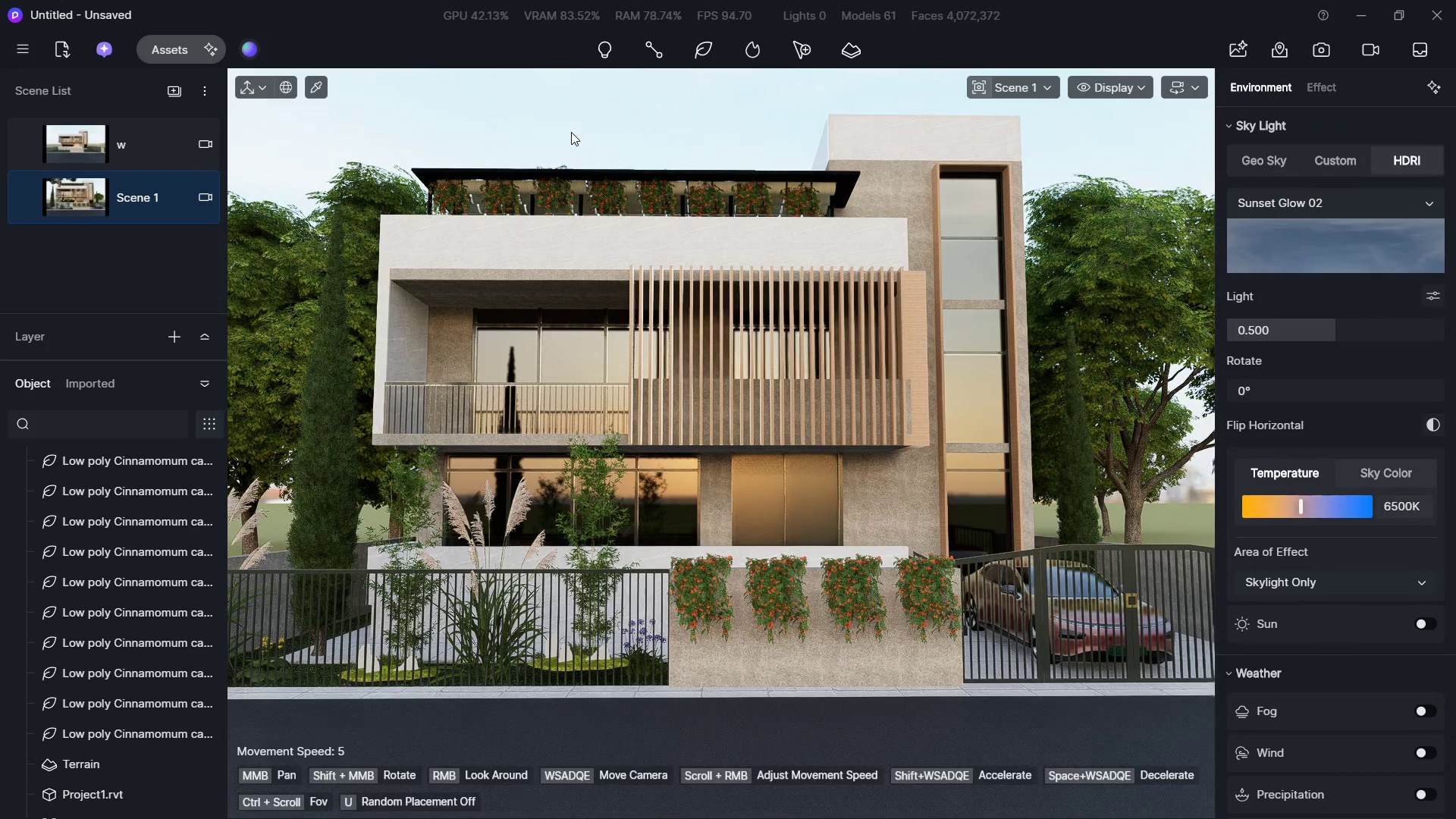 
left_click([267, 388])
 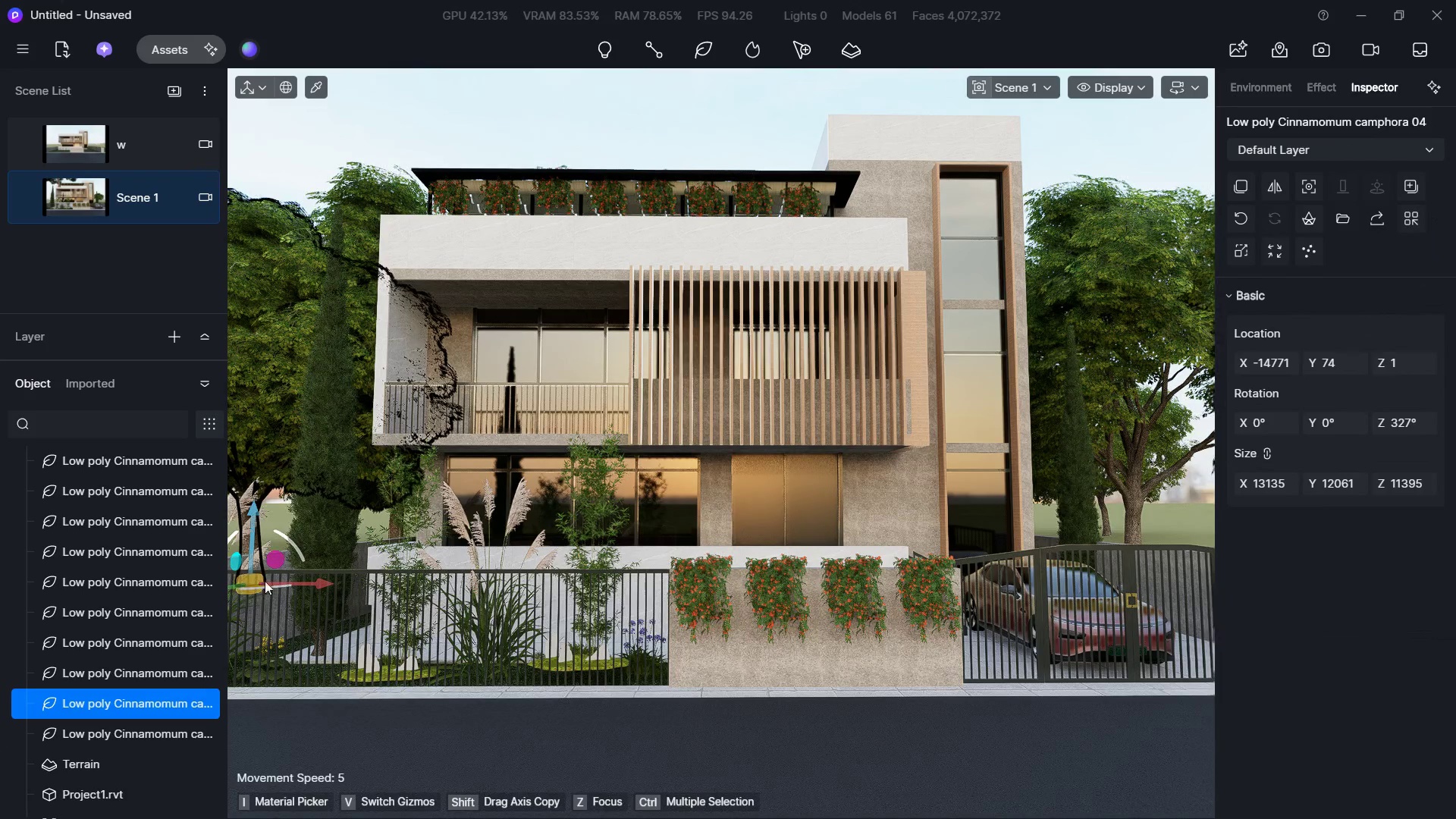 
key(Delete)
 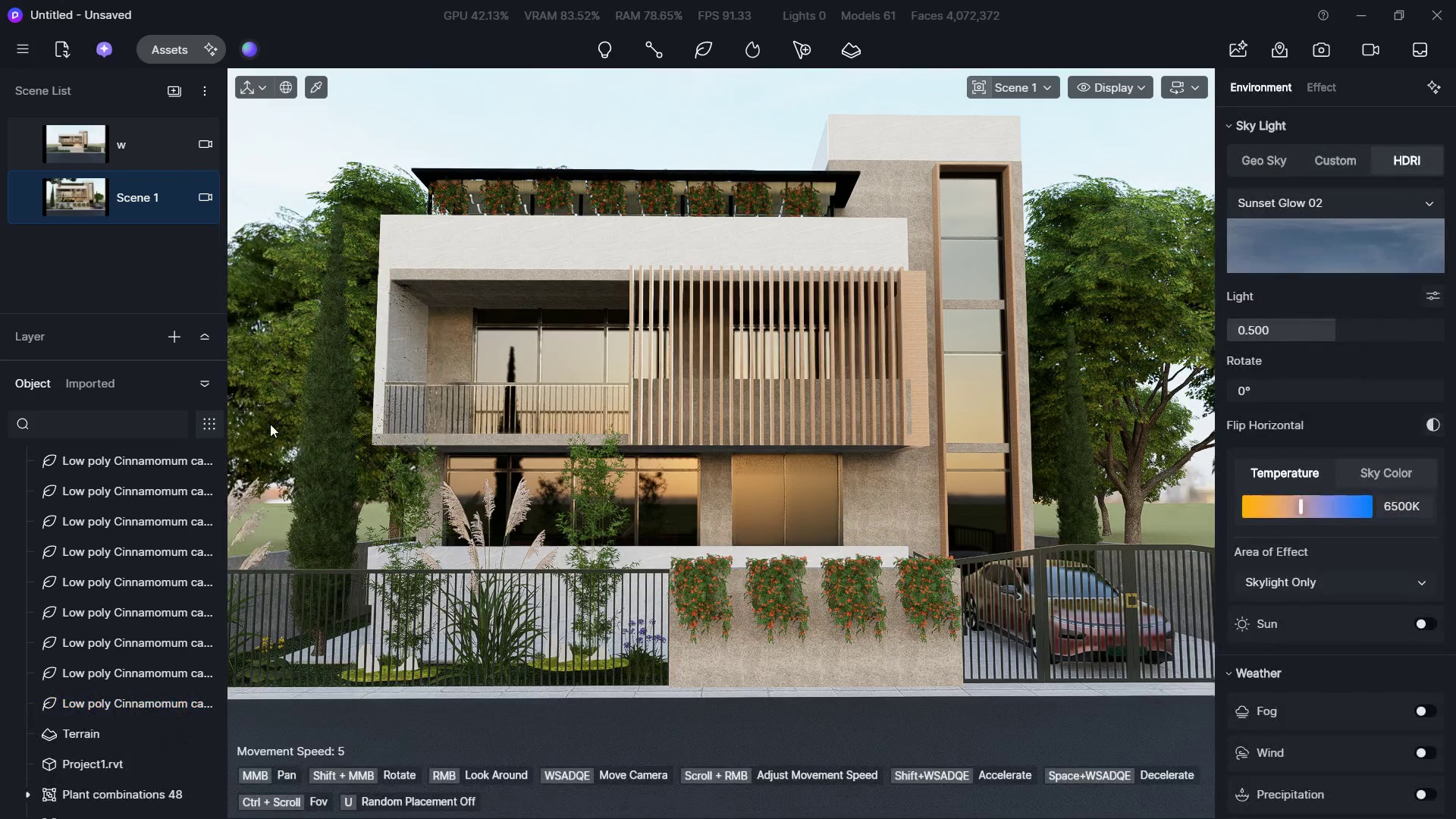 
left_click([267, 427])
 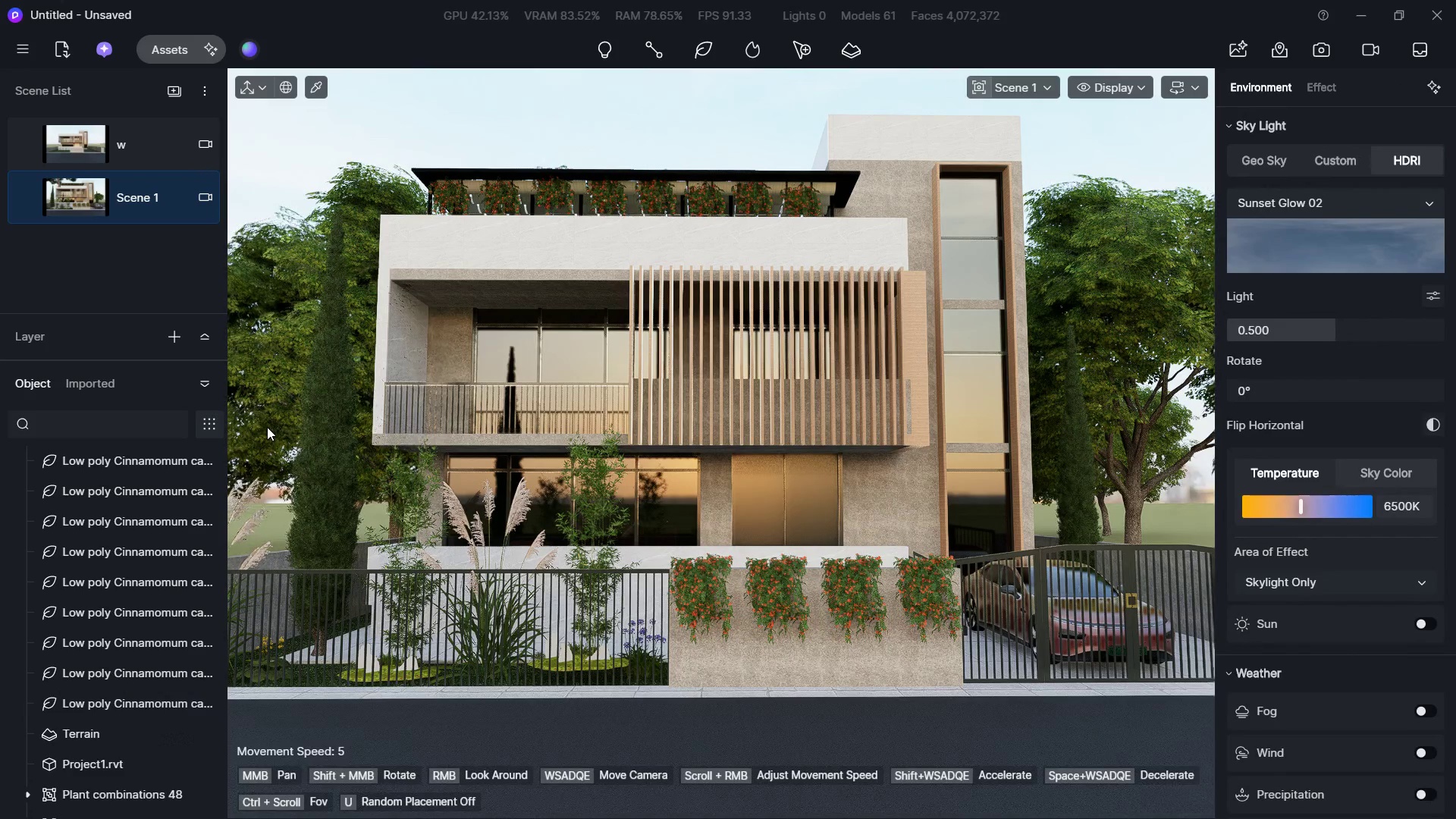 
key(Delete)
 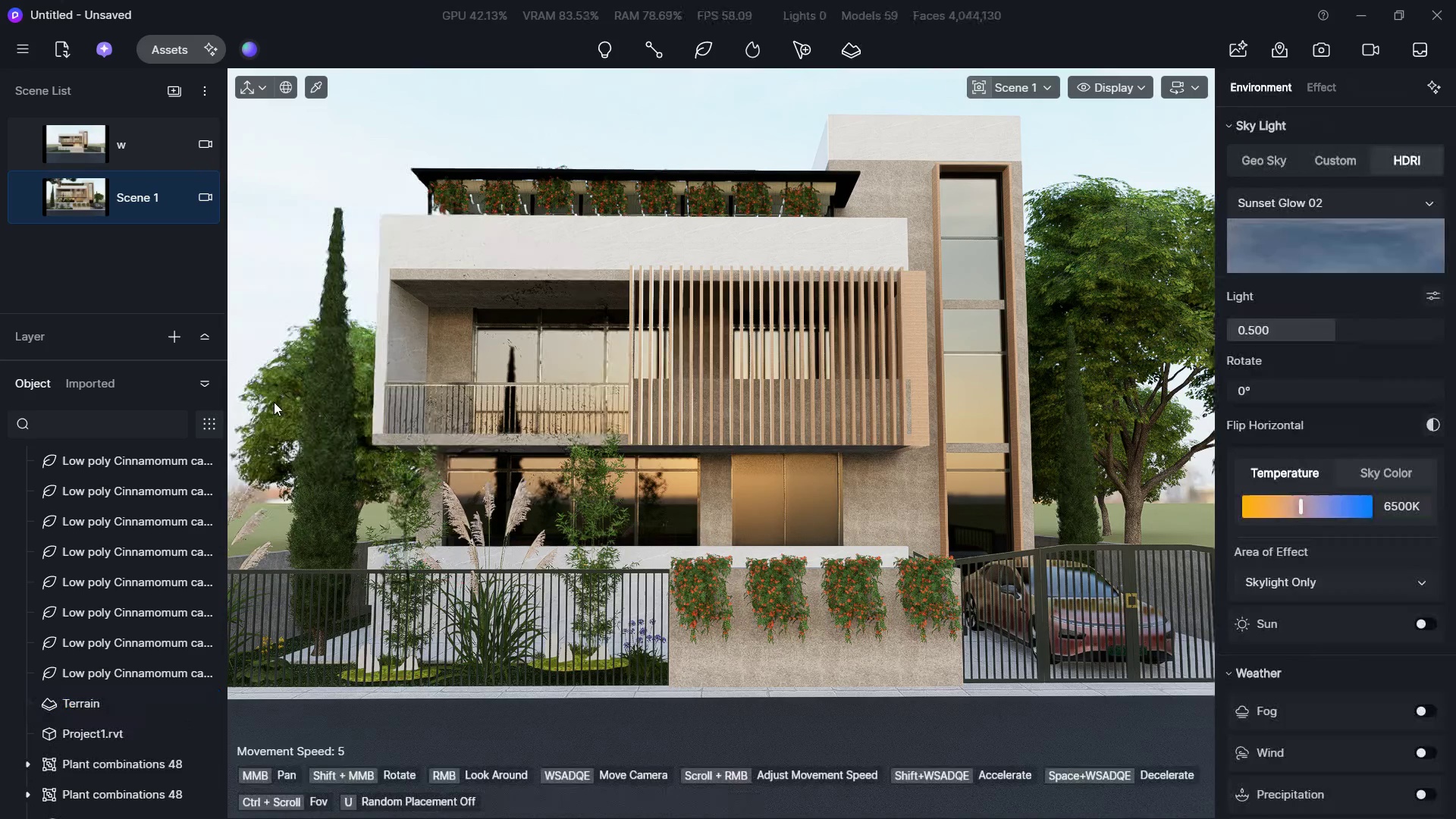 
left_click([274, 402])
 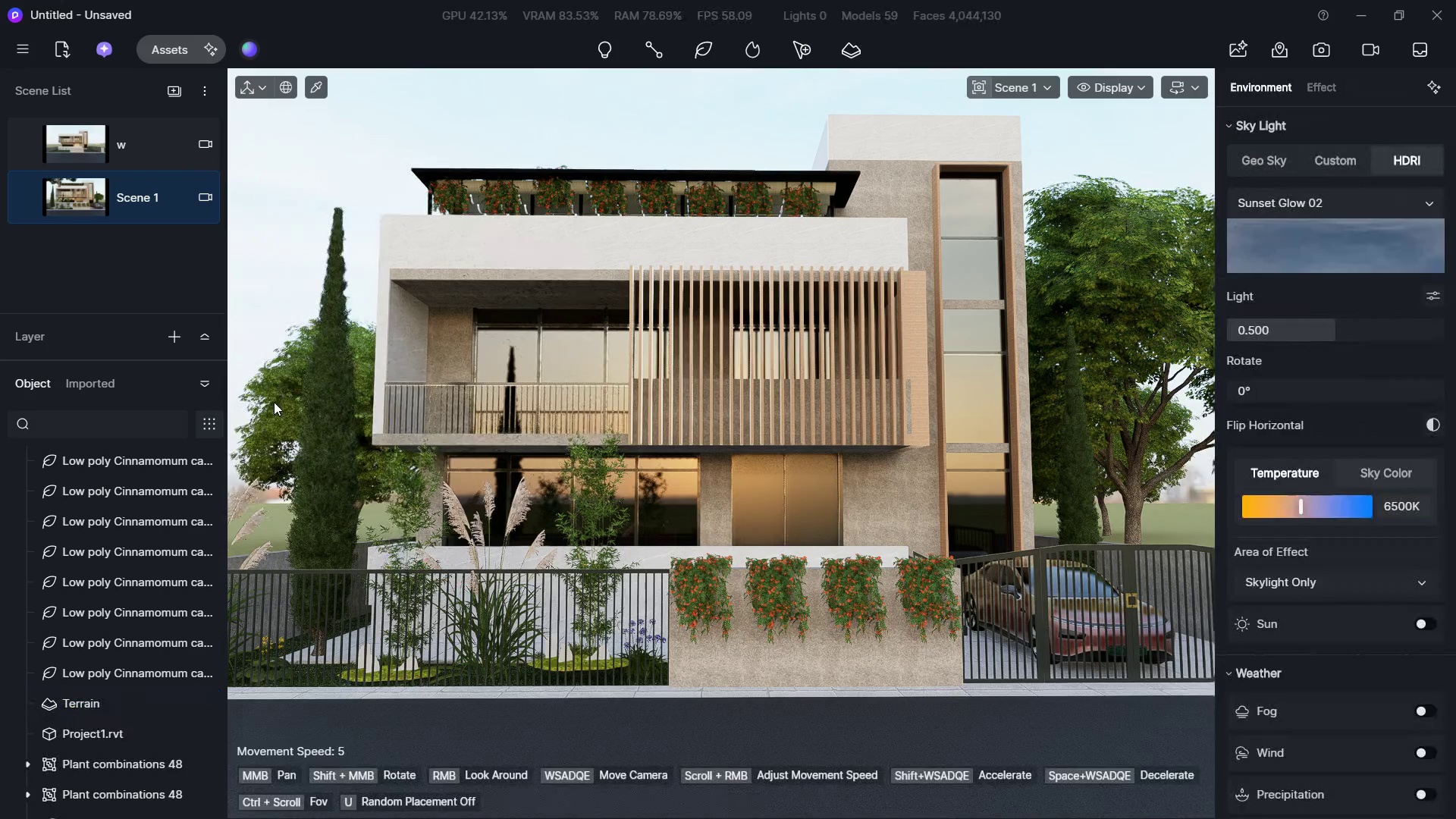 
key(Delete)
 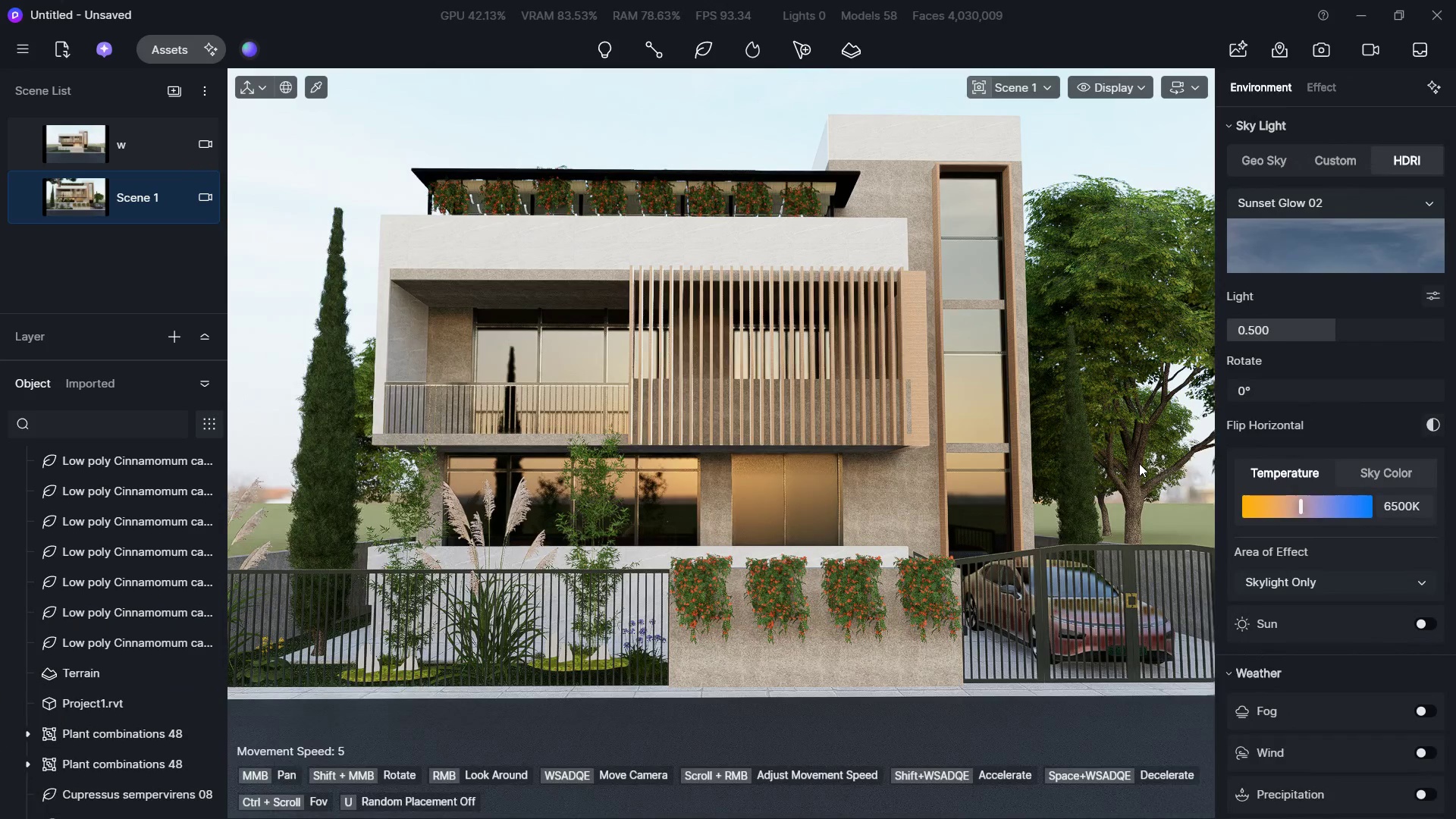 
key(Control+ControlLeft)
 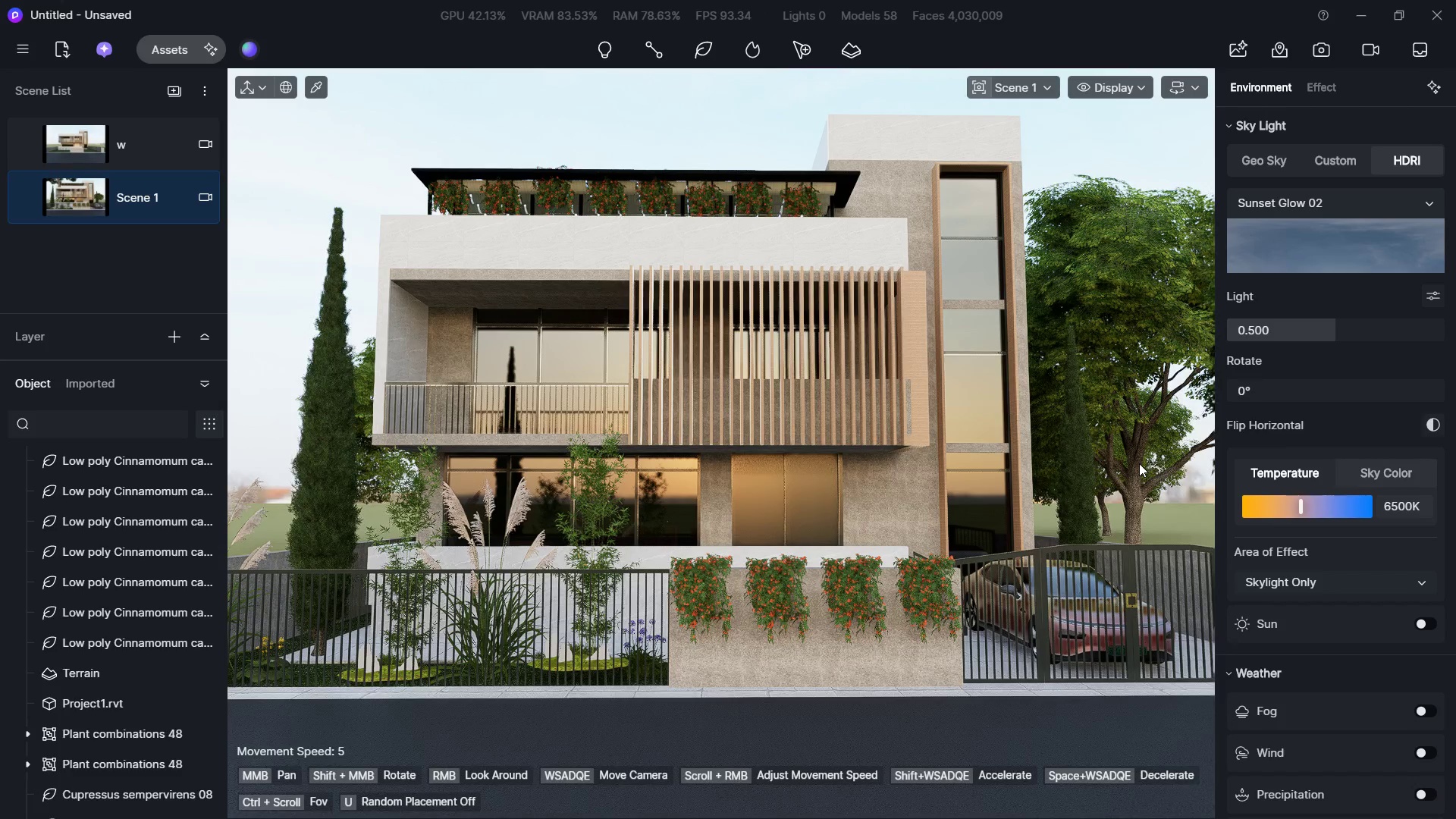 
key(Control+Z)
 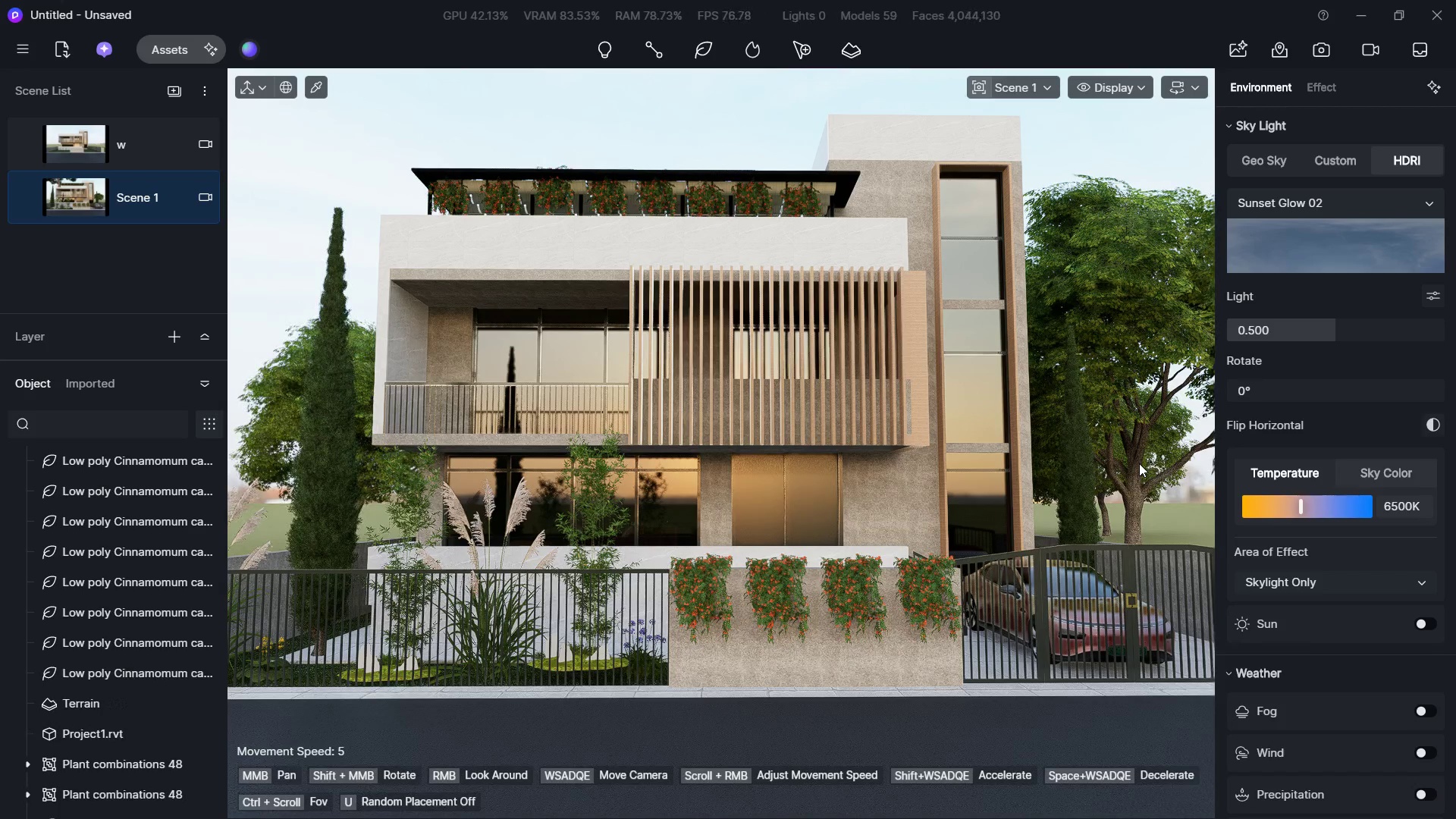 
key(Control+ControlLeft)
 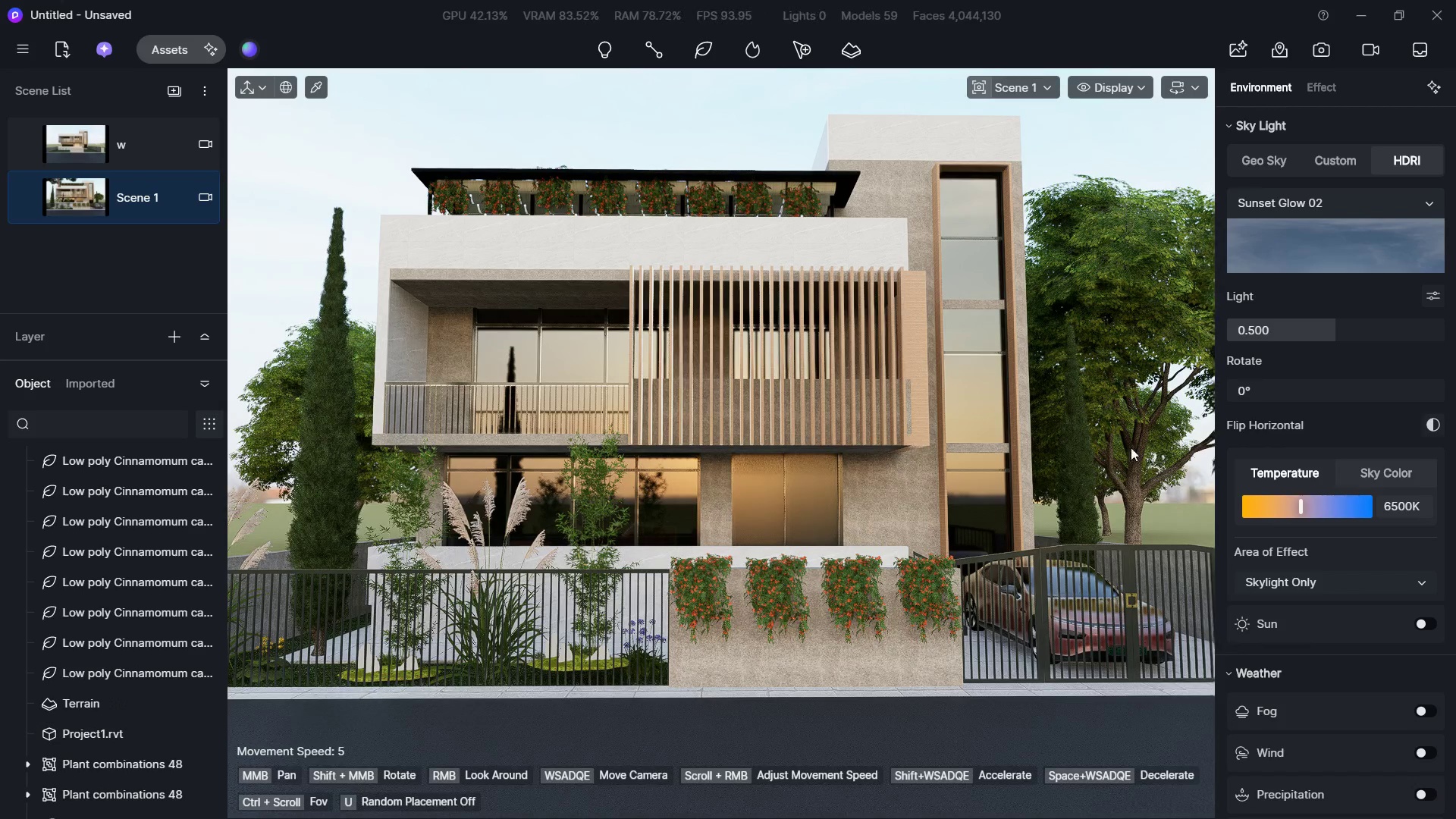 
left_click([1131, 494])
 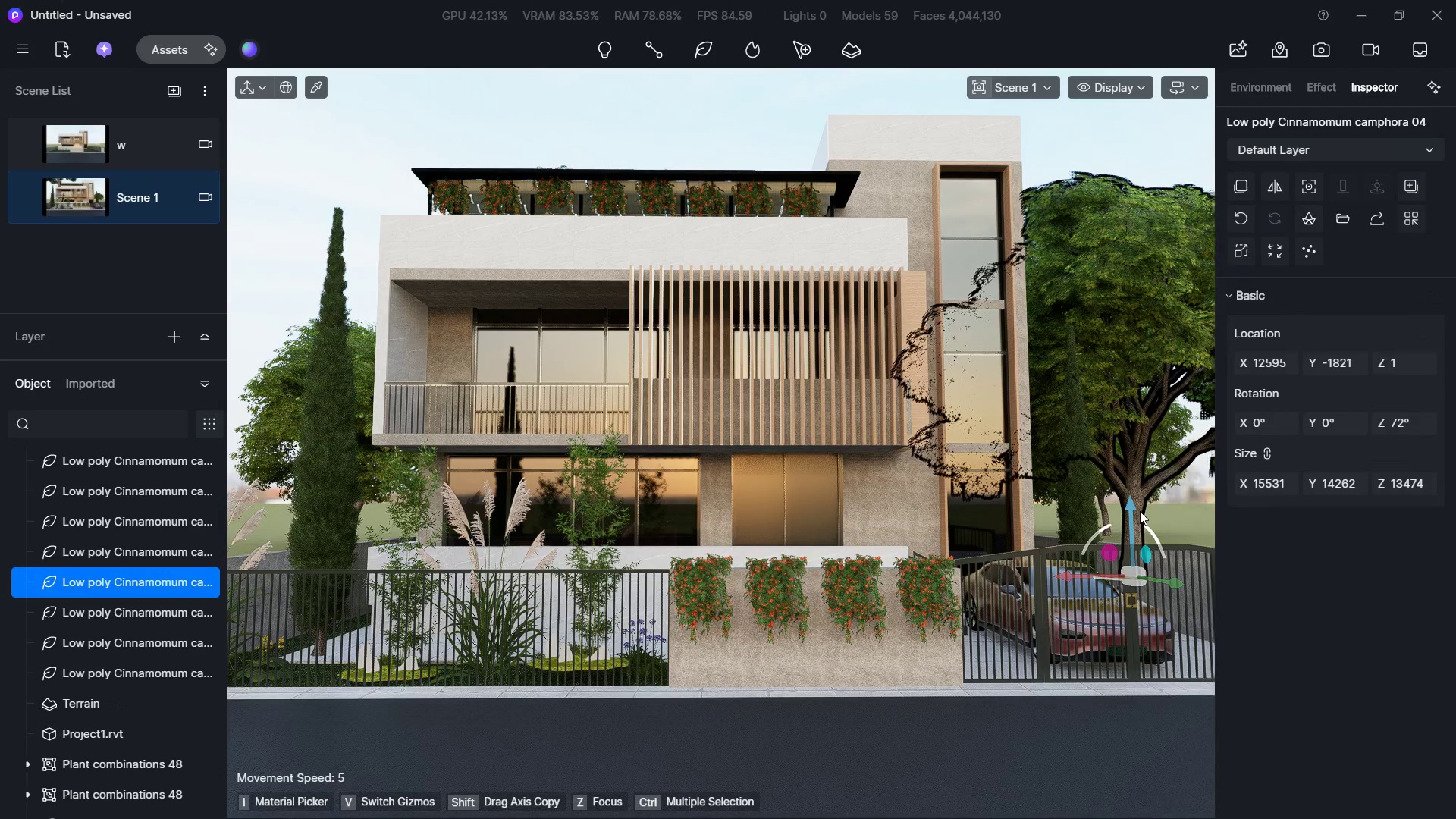 
key(Delete)
 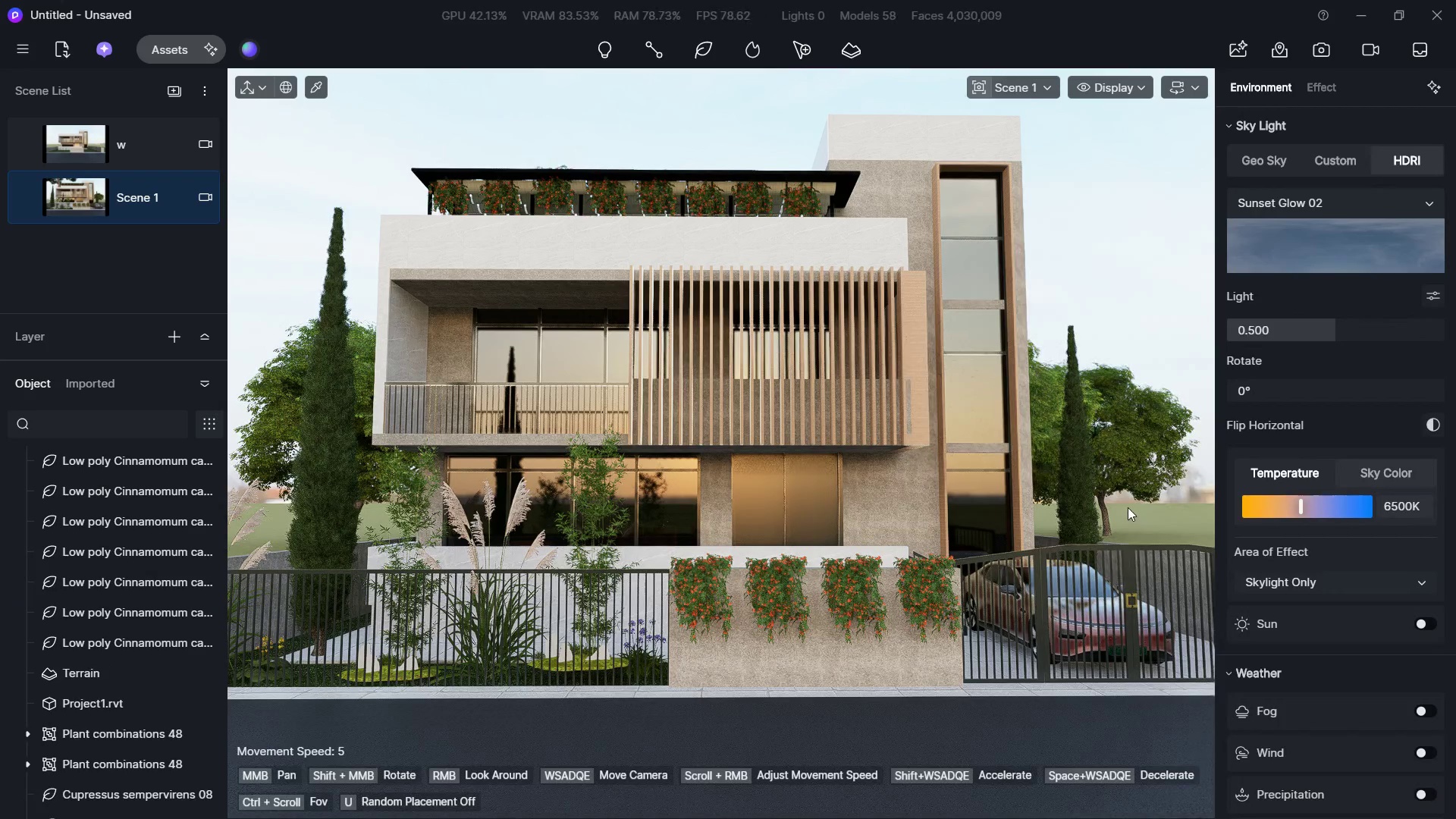 
left_click([1123, 469])
 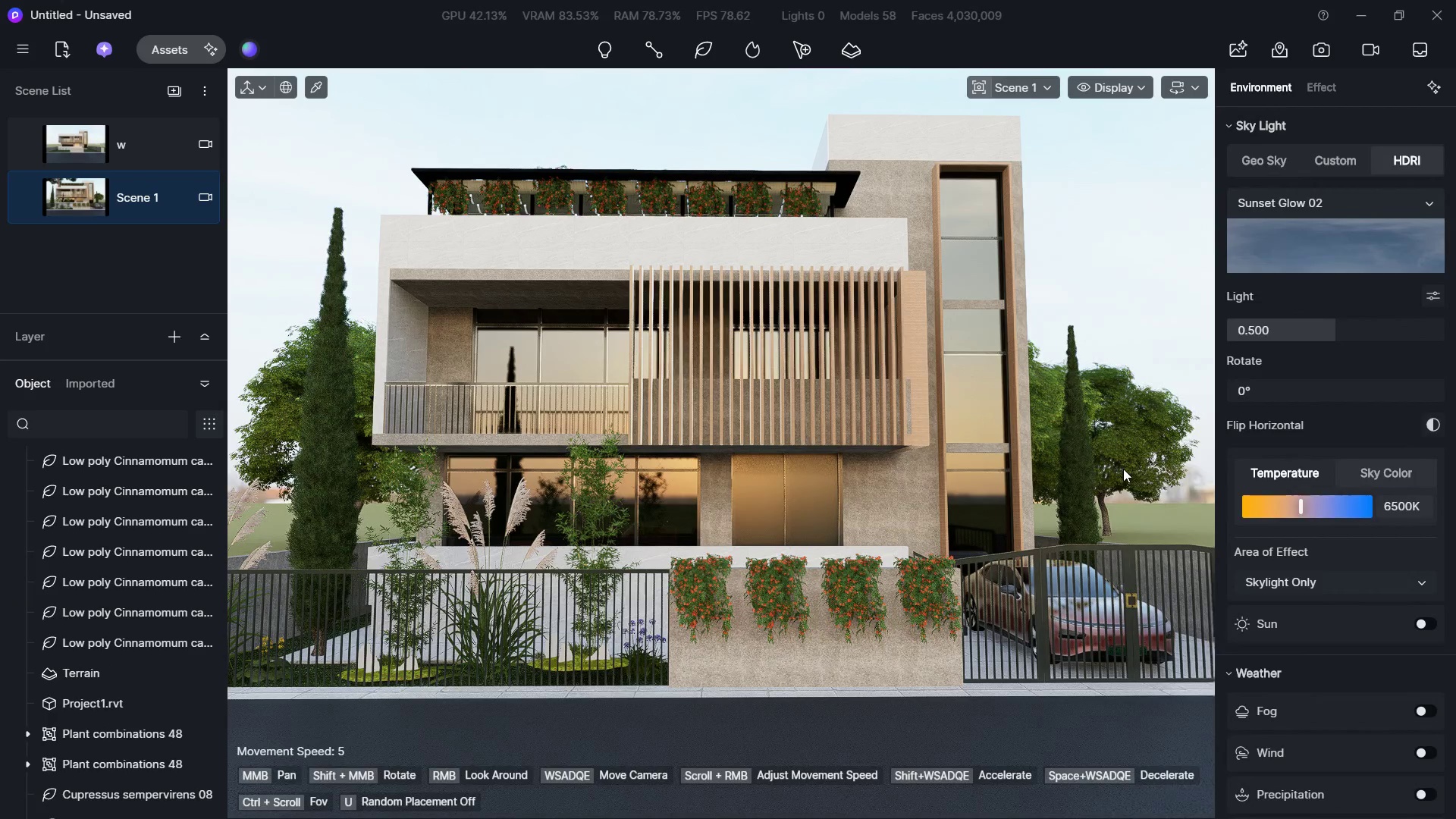 
key(Delete)
 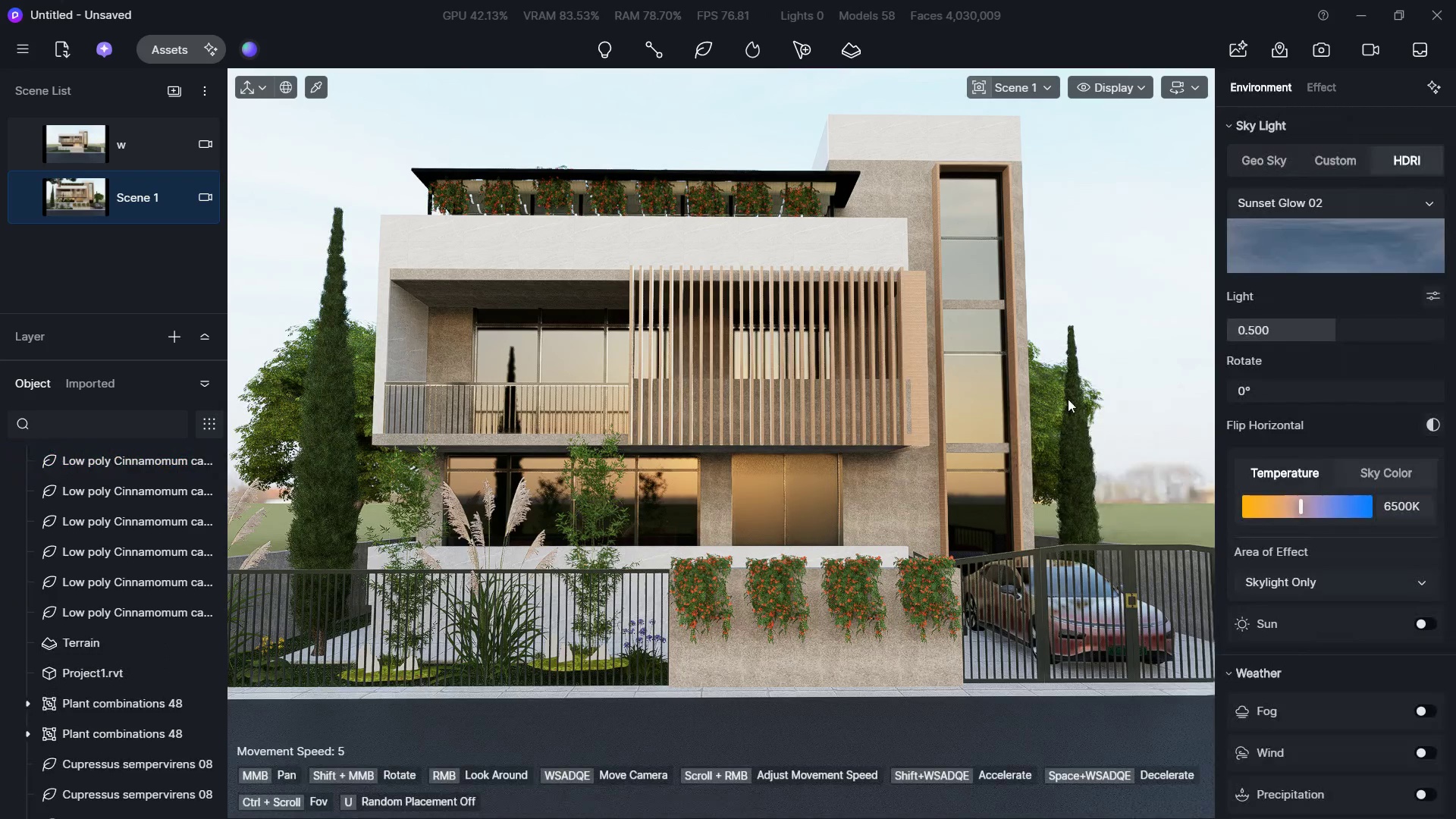 
left_click([1049, 385])
 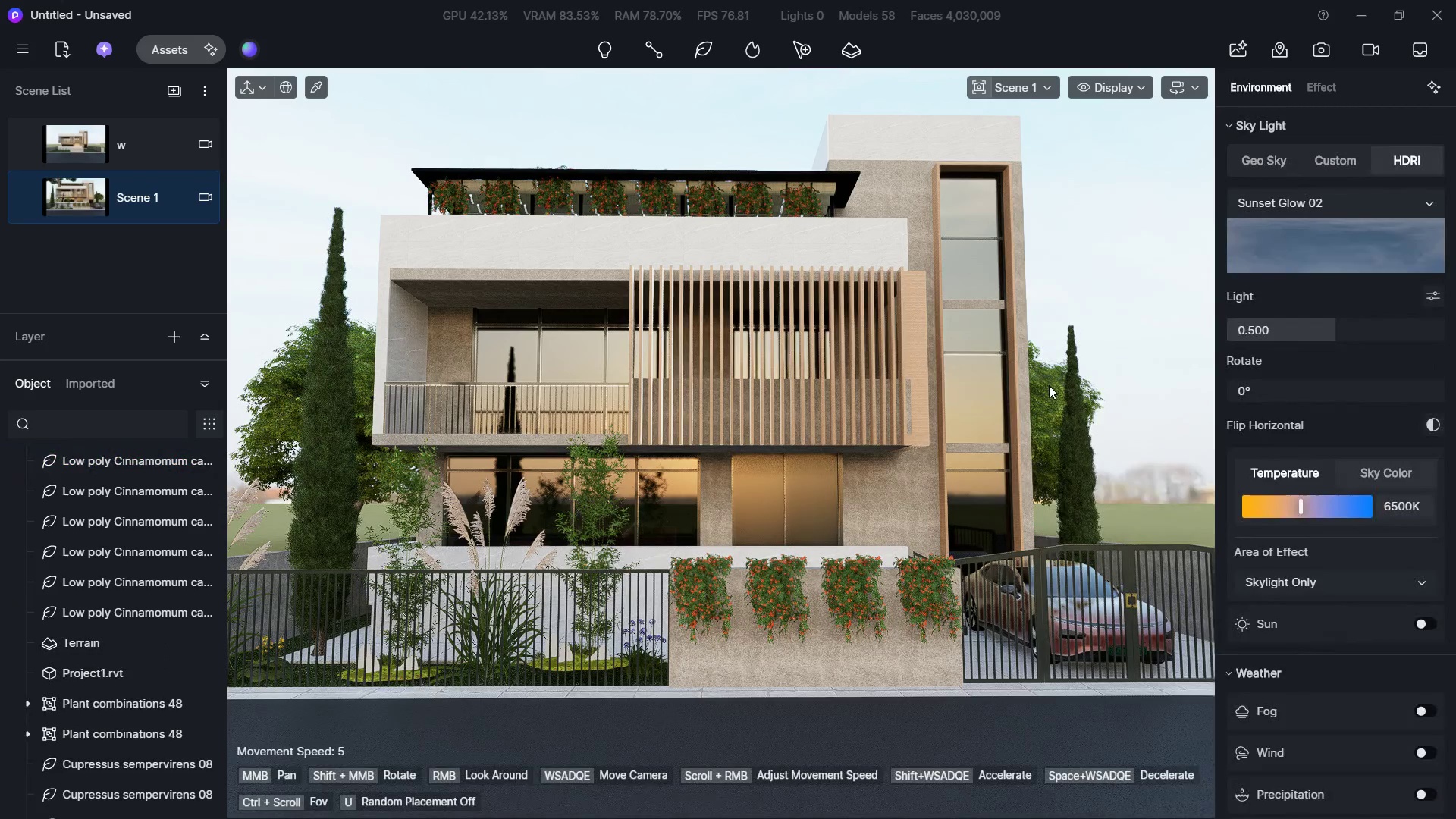 
key(Delete)
 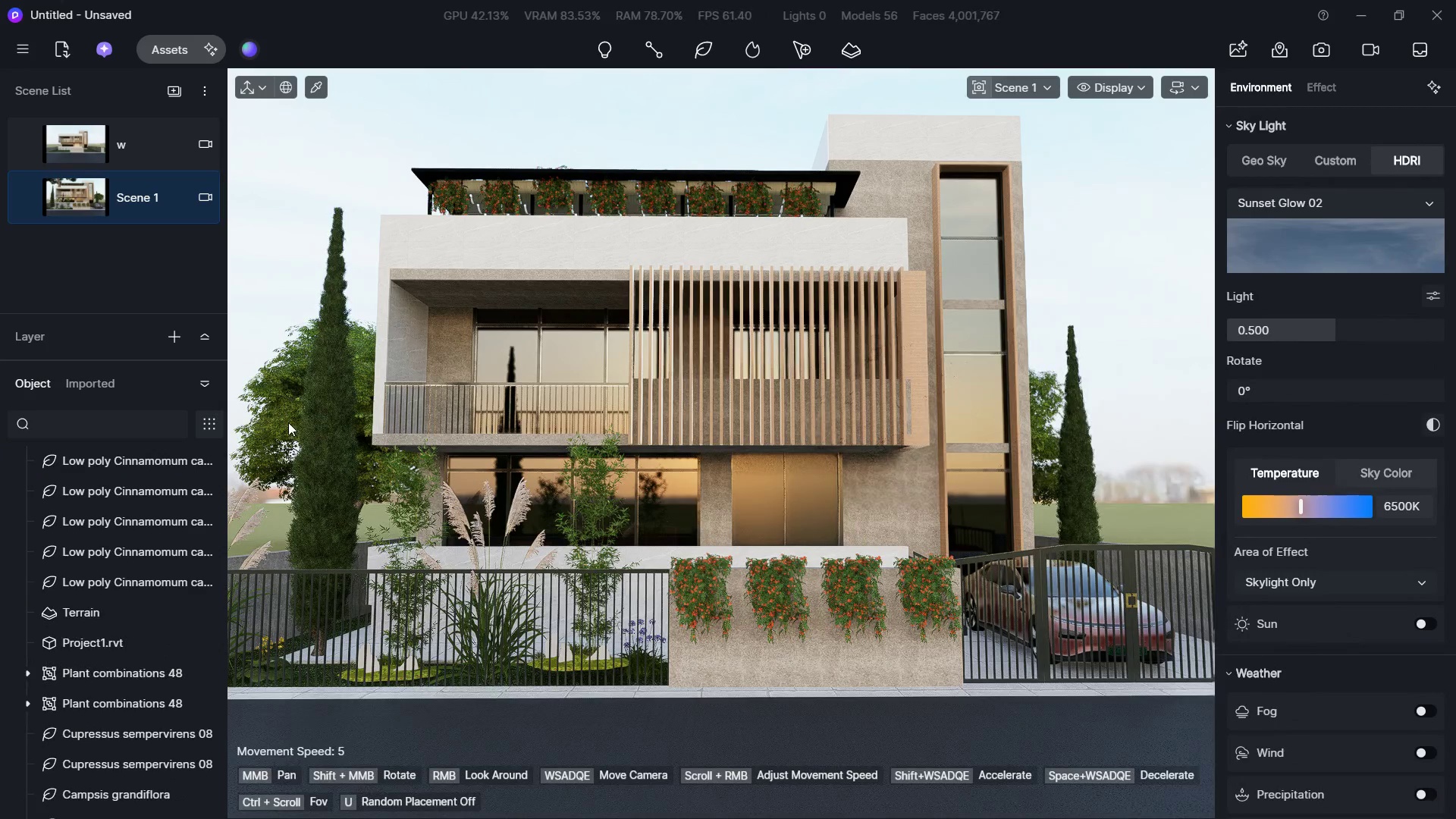 
left_click([275, 408])
 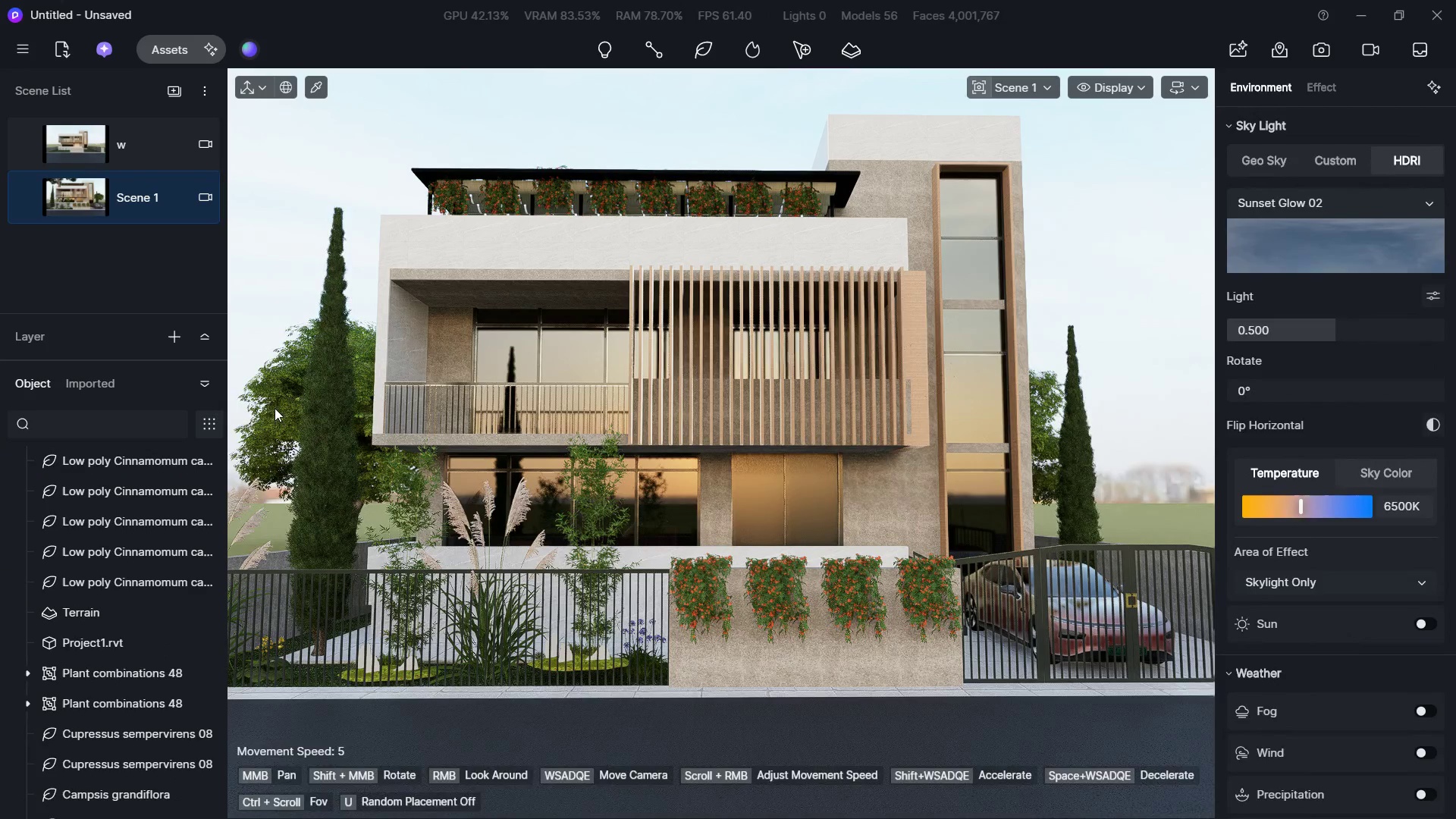 
key(Delete)
 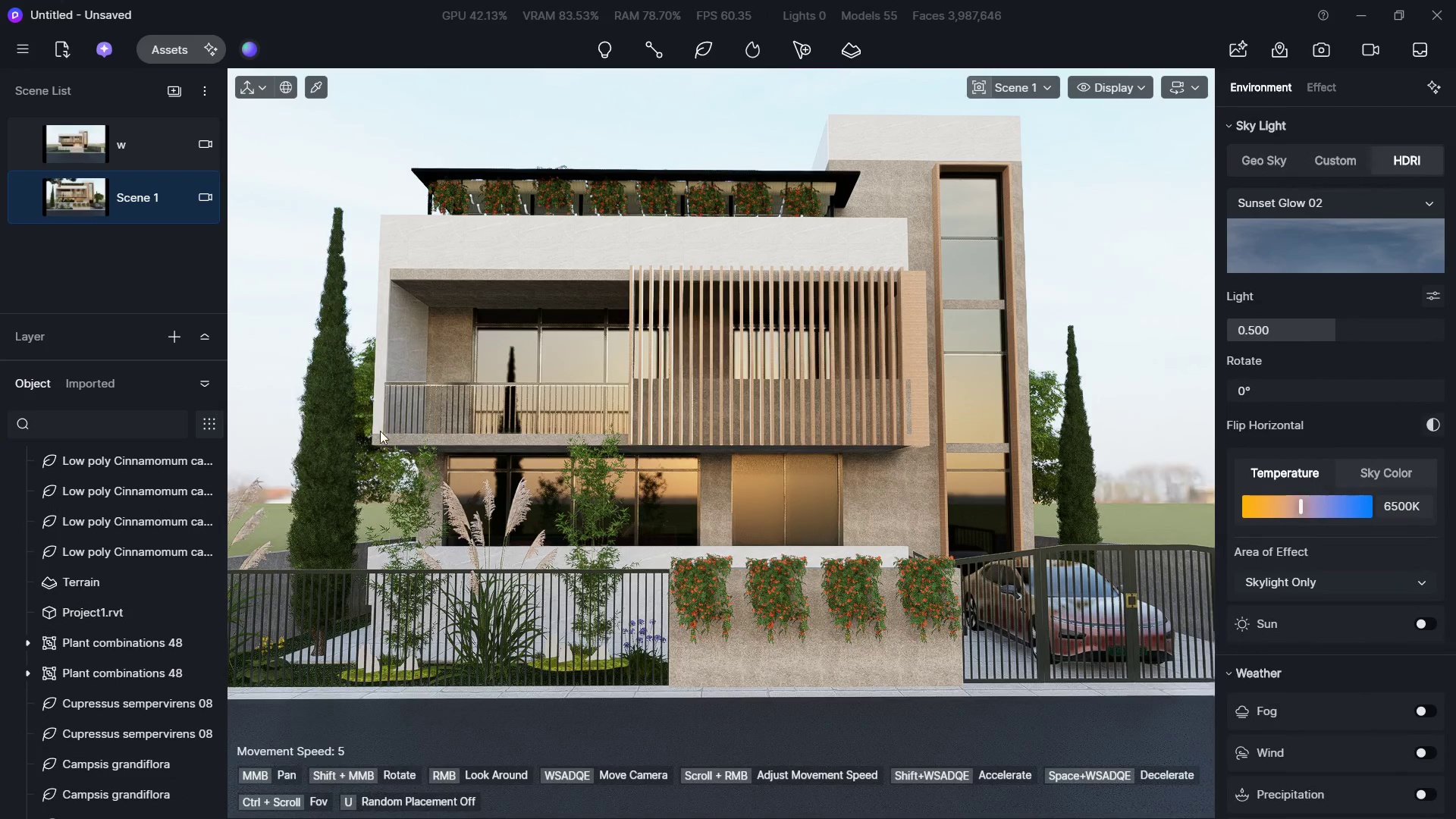 
left_click([364, 382])
 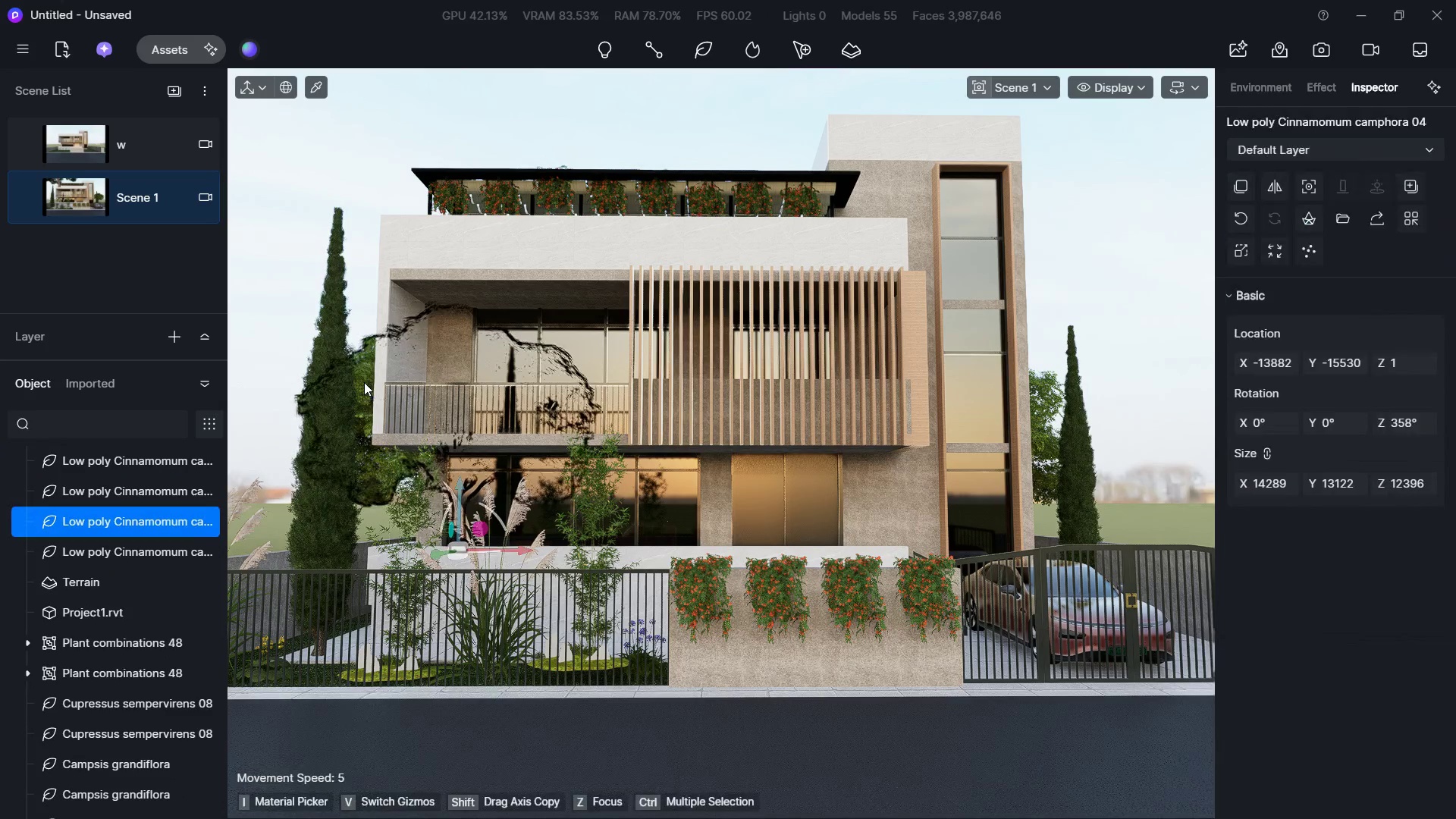 
key(Delete)
 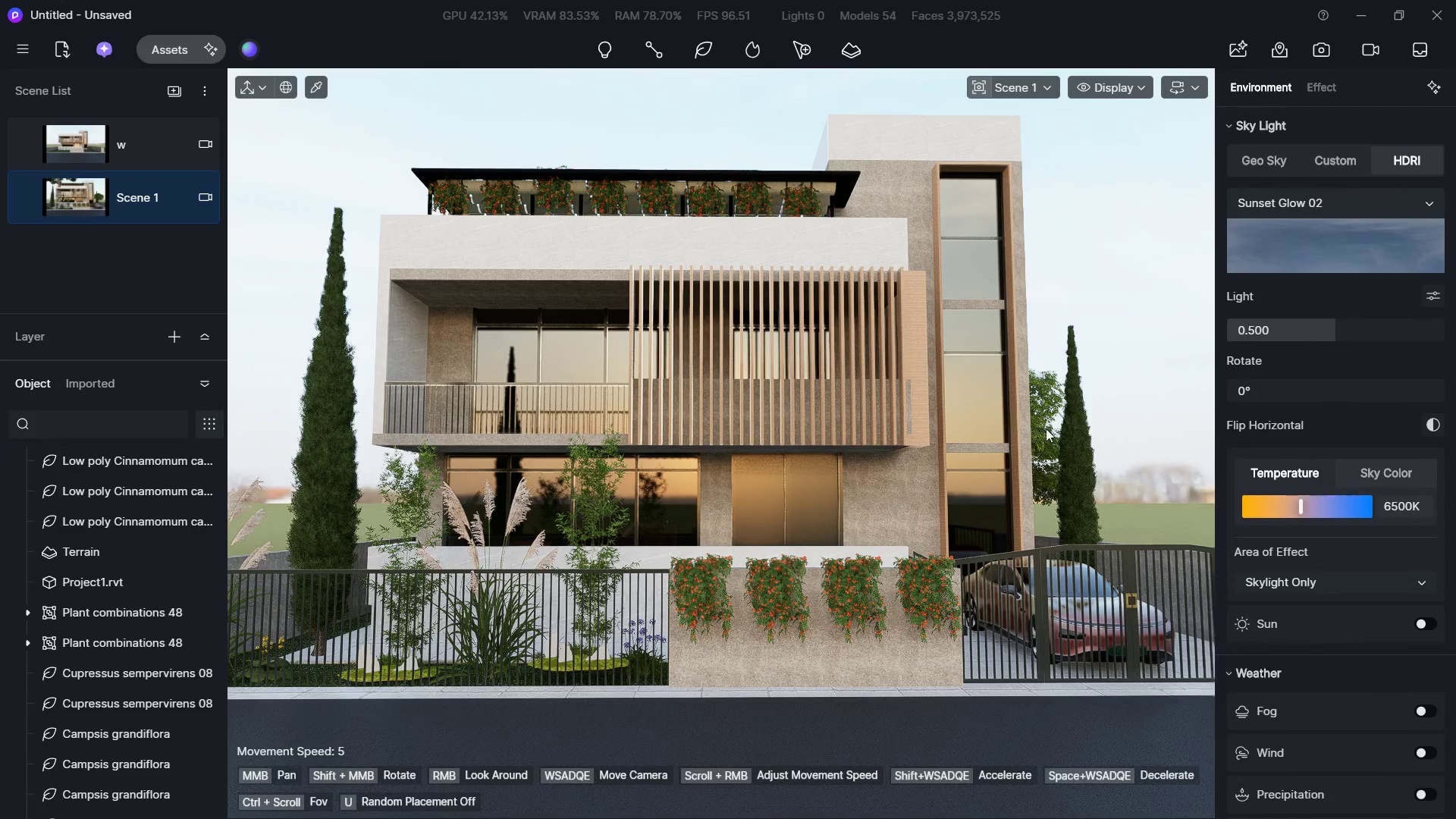 
left_click([1050, 431])
 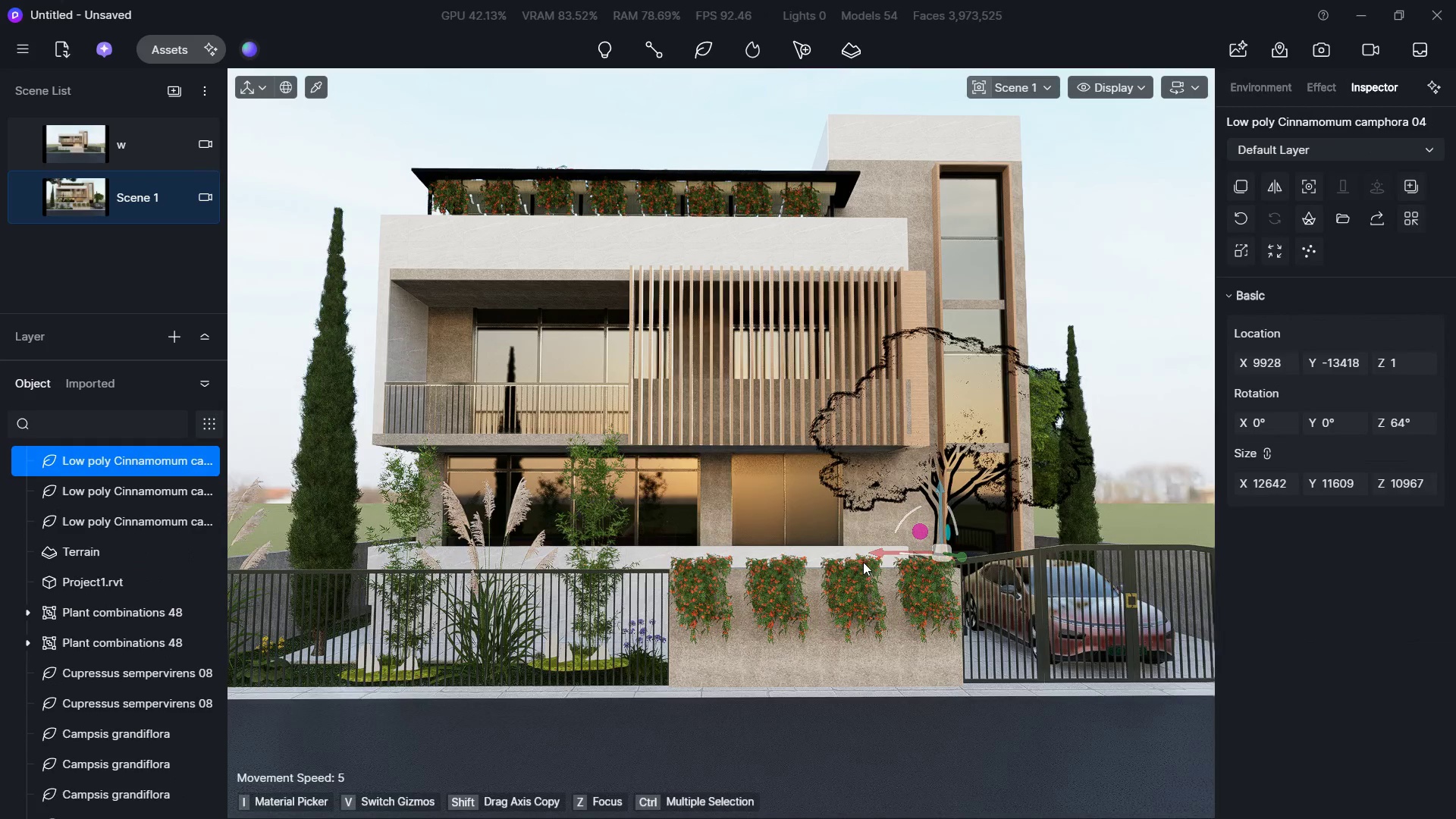 
left_click_drag(start_coordinate=[880, 550], to_coordinate=[987, 553])
 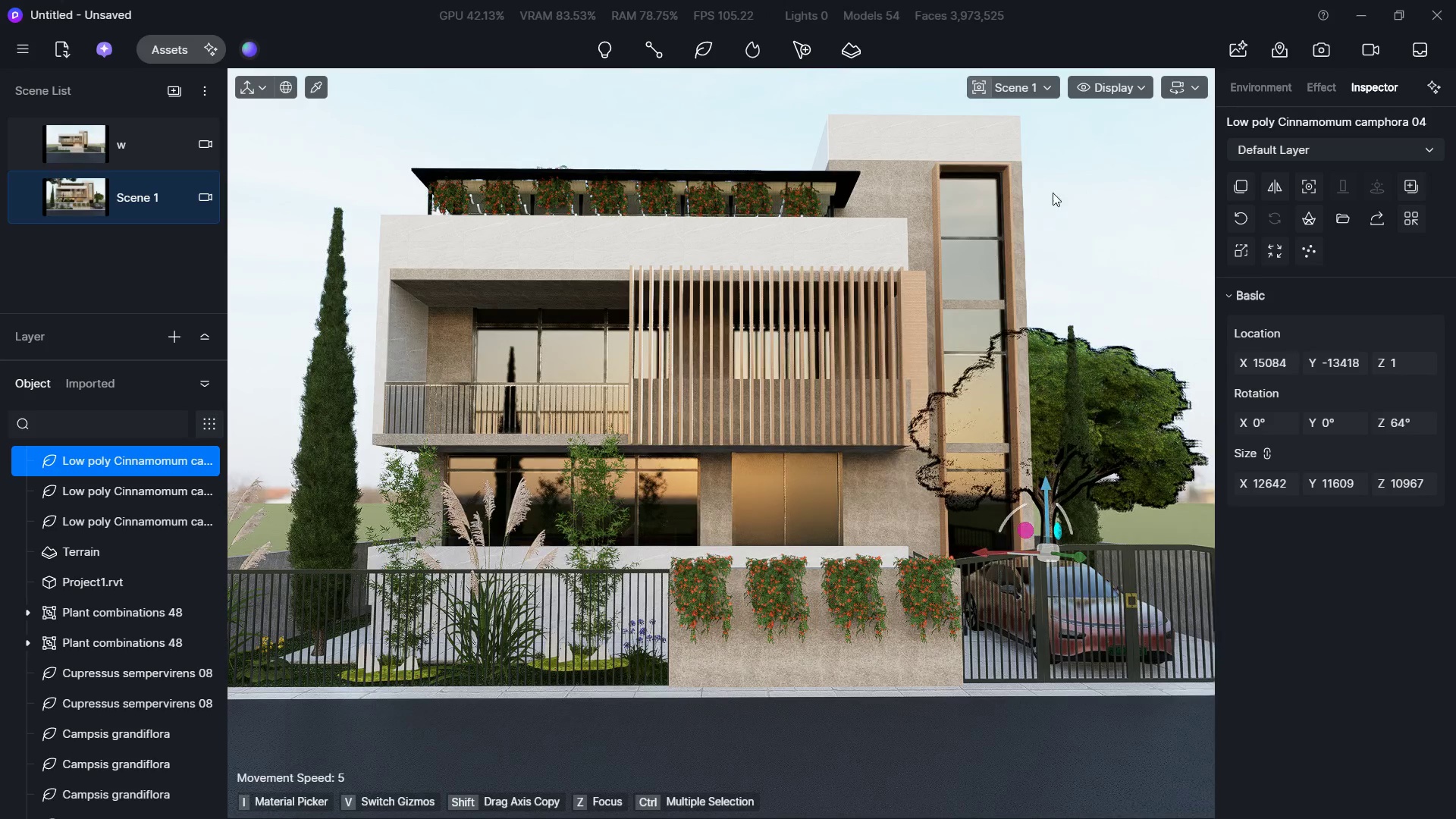 
left_click([1053, 190])
 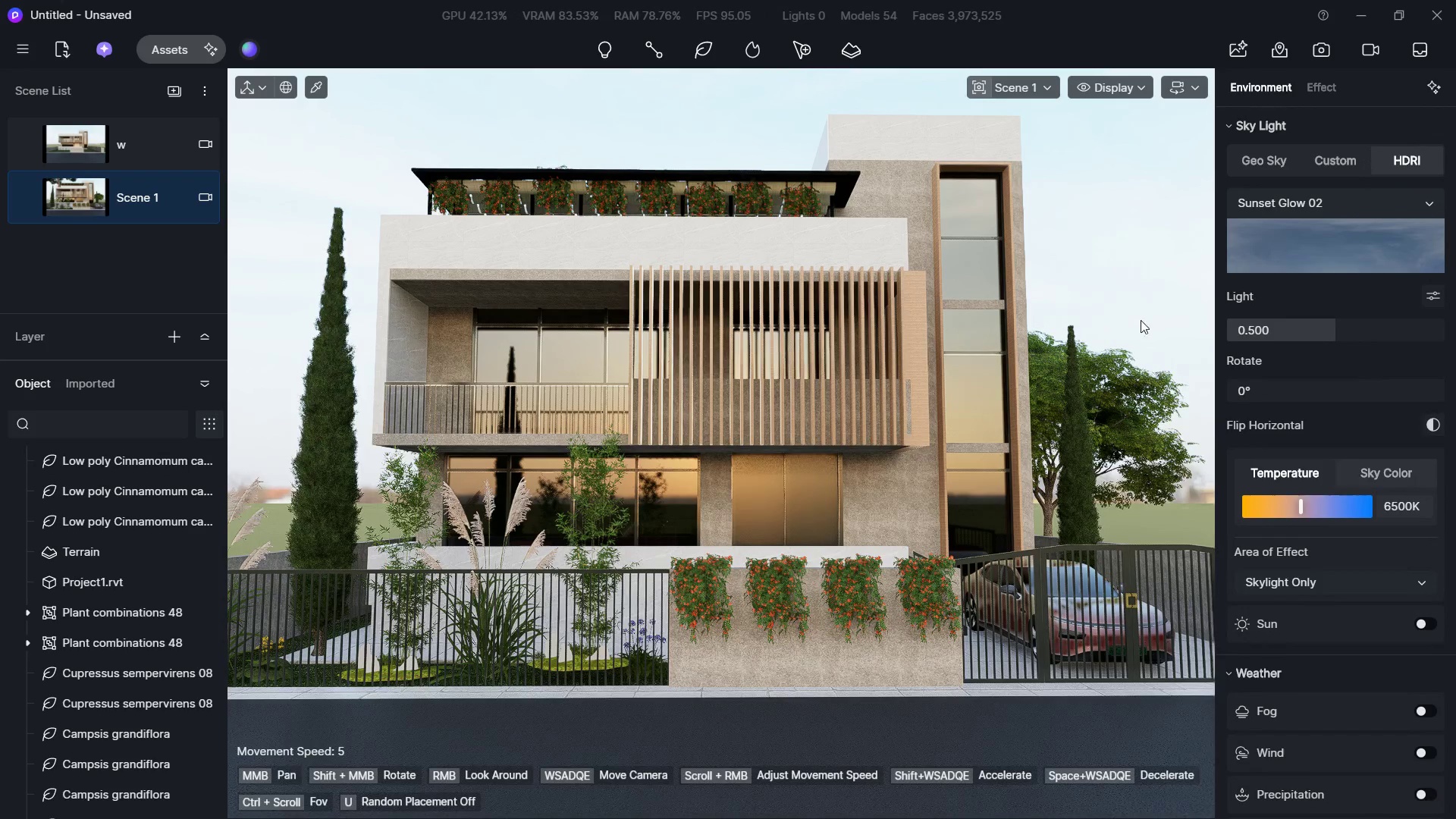 
left_click([1153, 431])
 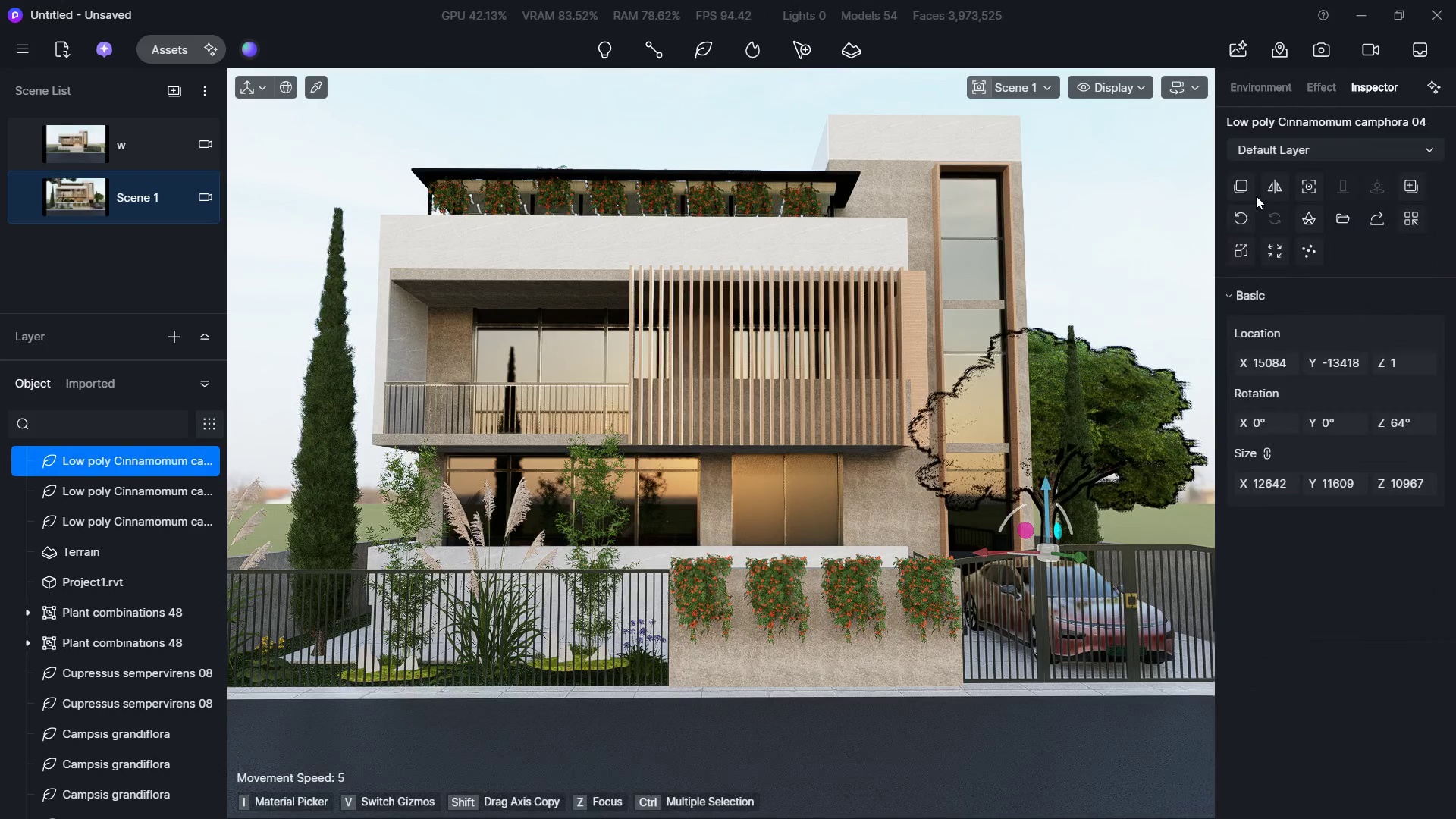 
left_click([1242, 190])
 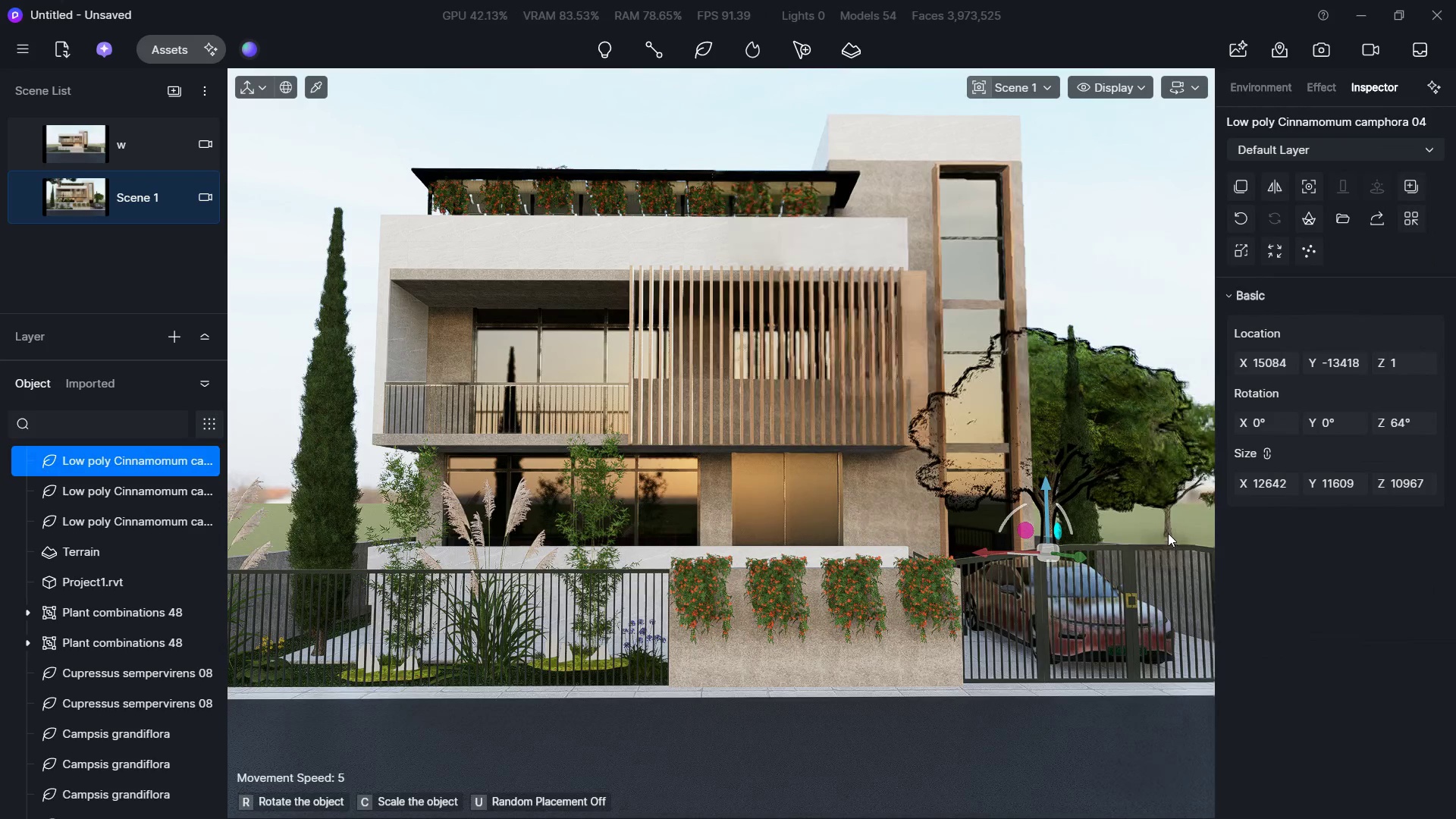 
left_click([1174, 532])
 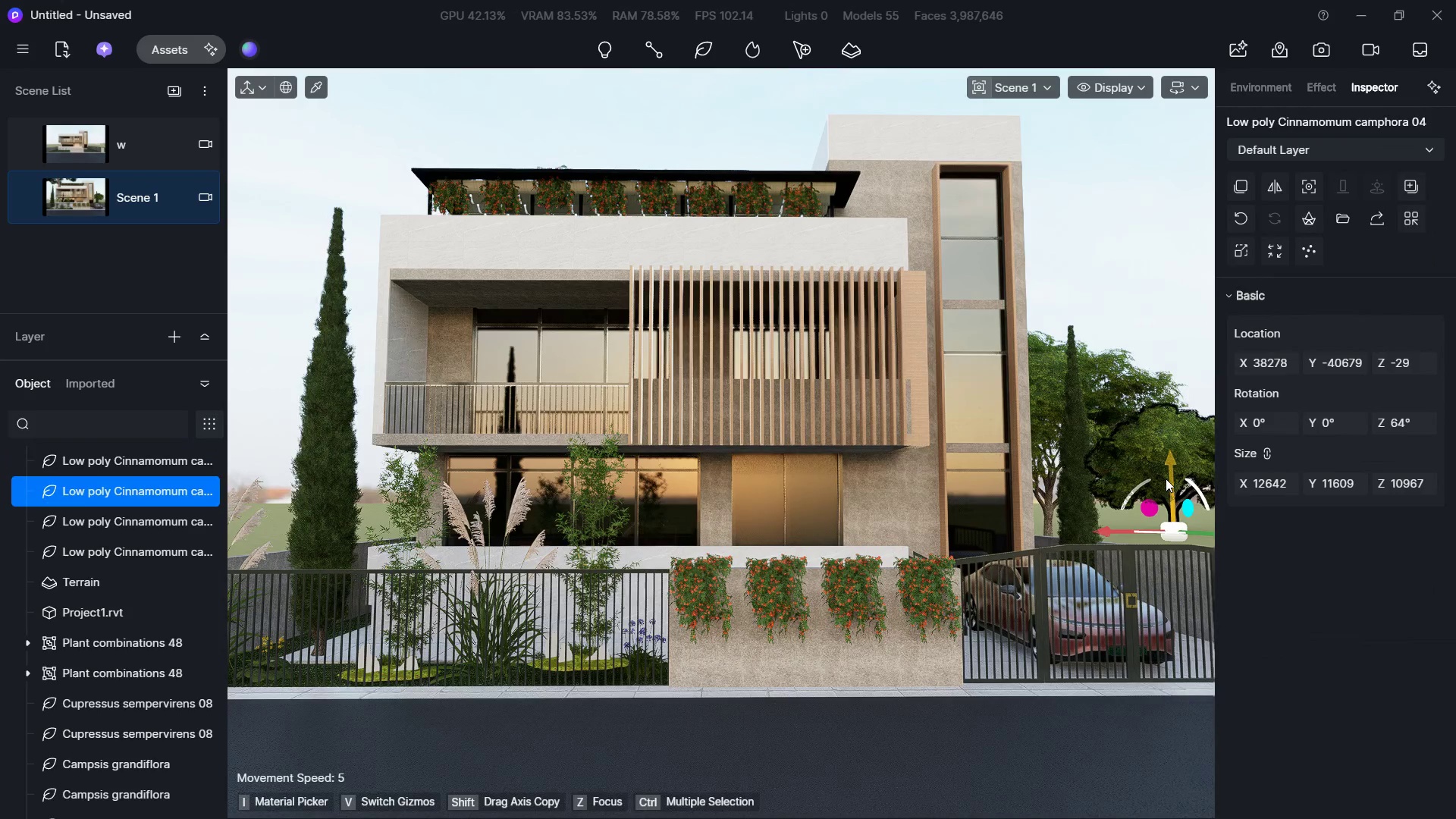 
left_click_drag(start_coordinate=[1166, 476], to_coordinate=[1167, 507])
 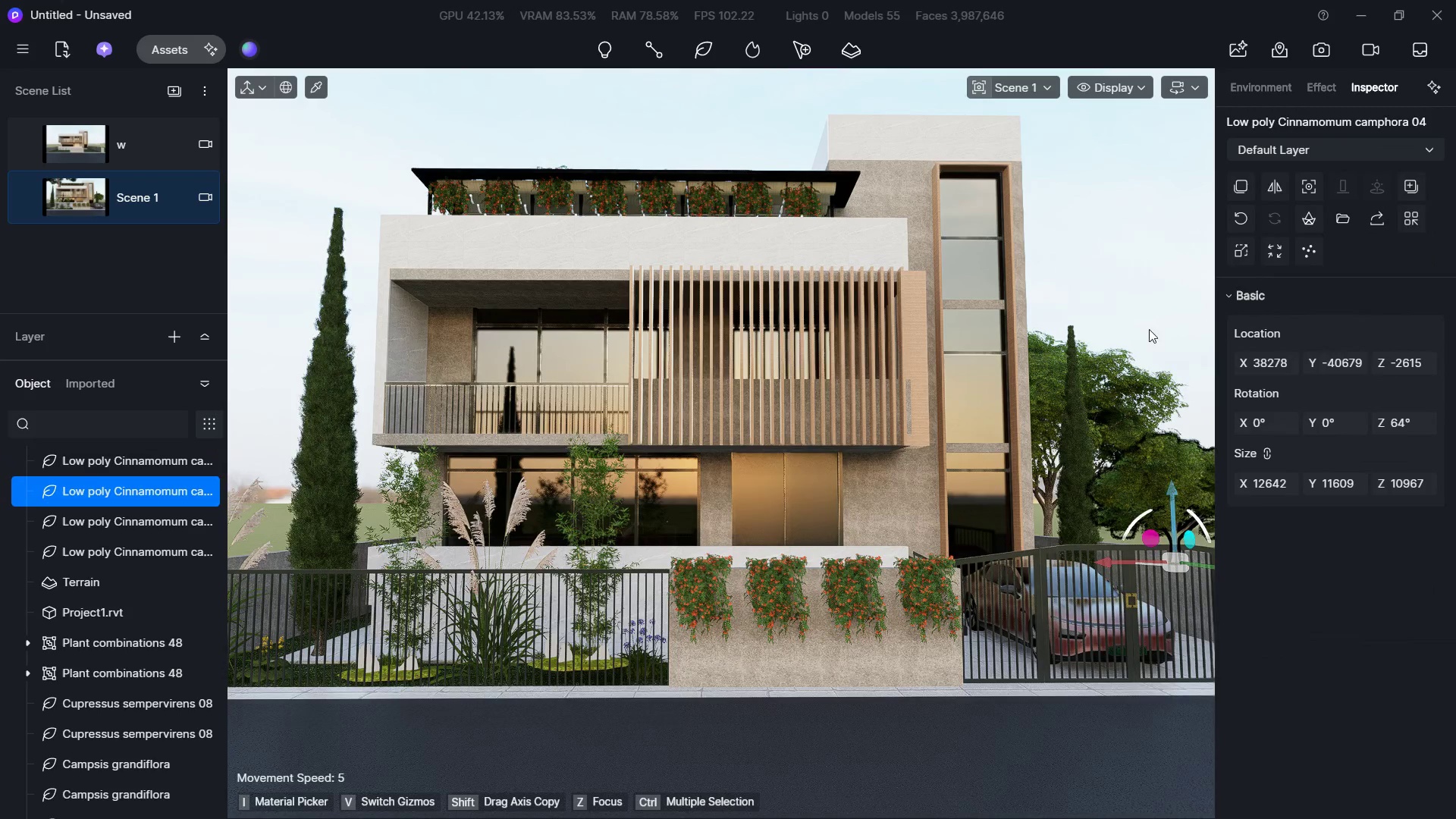 
left_click([1143, 309])
 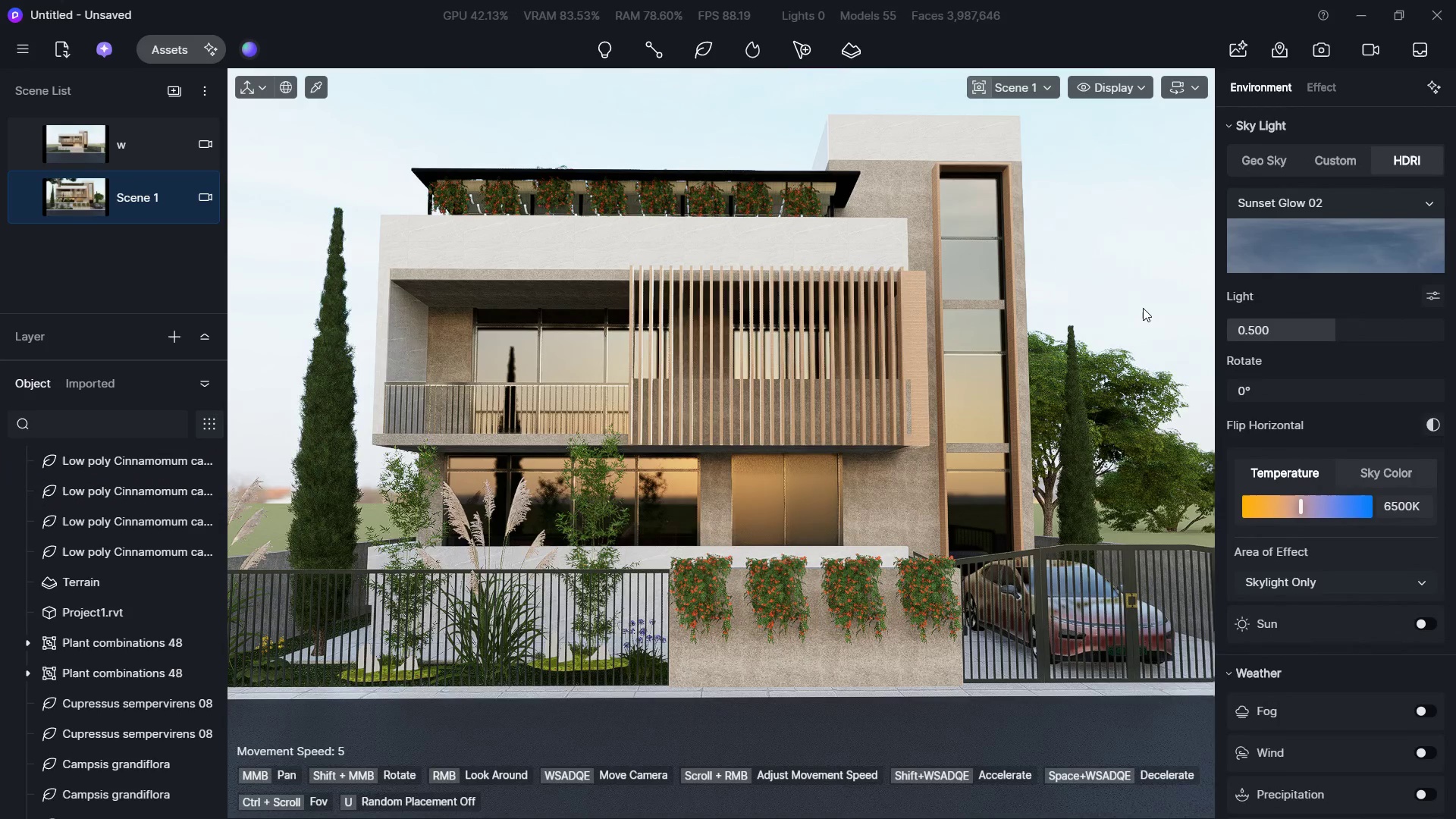 
key(Control+ControlLeft)
 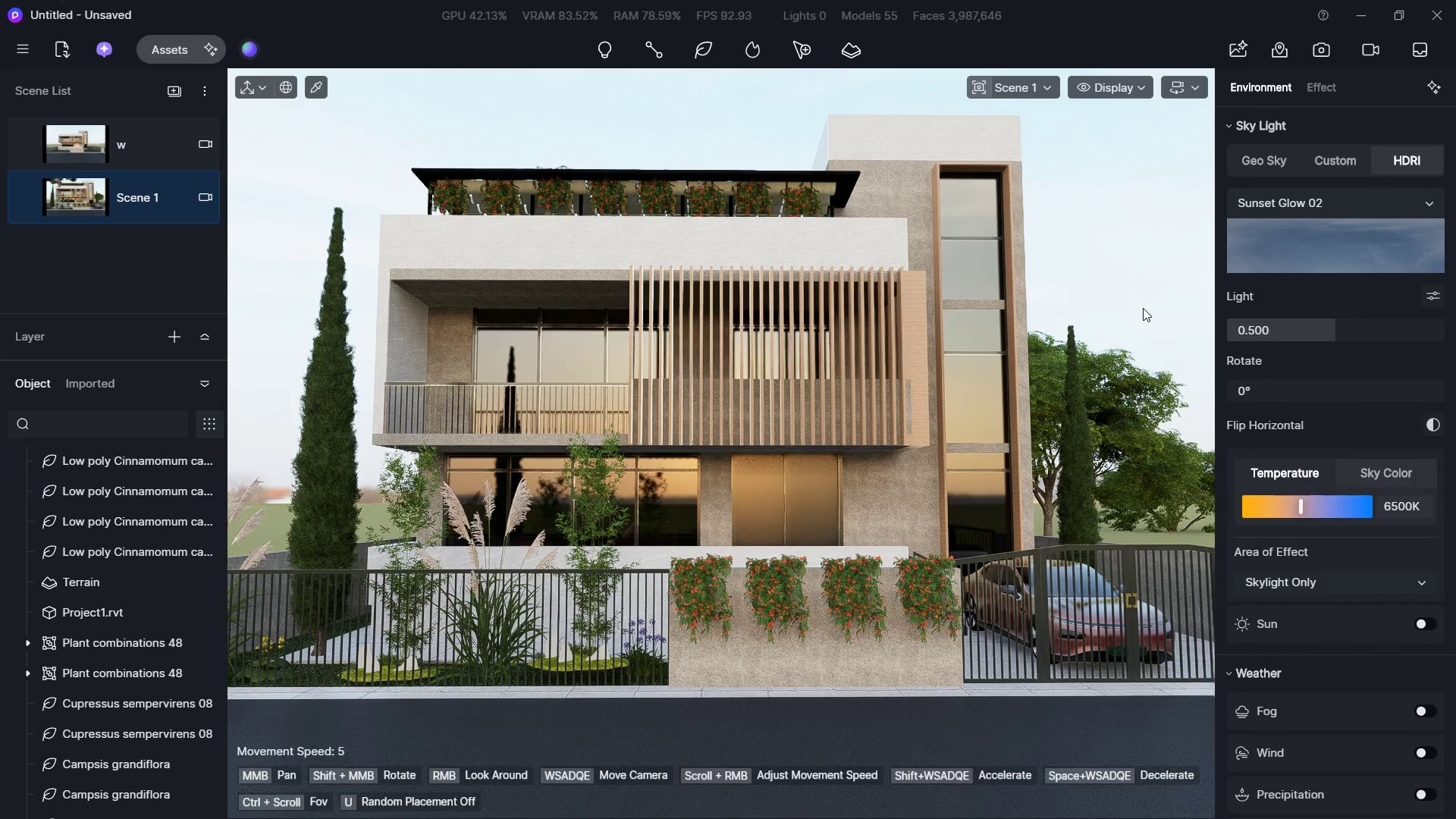 
key(Control+Z)
 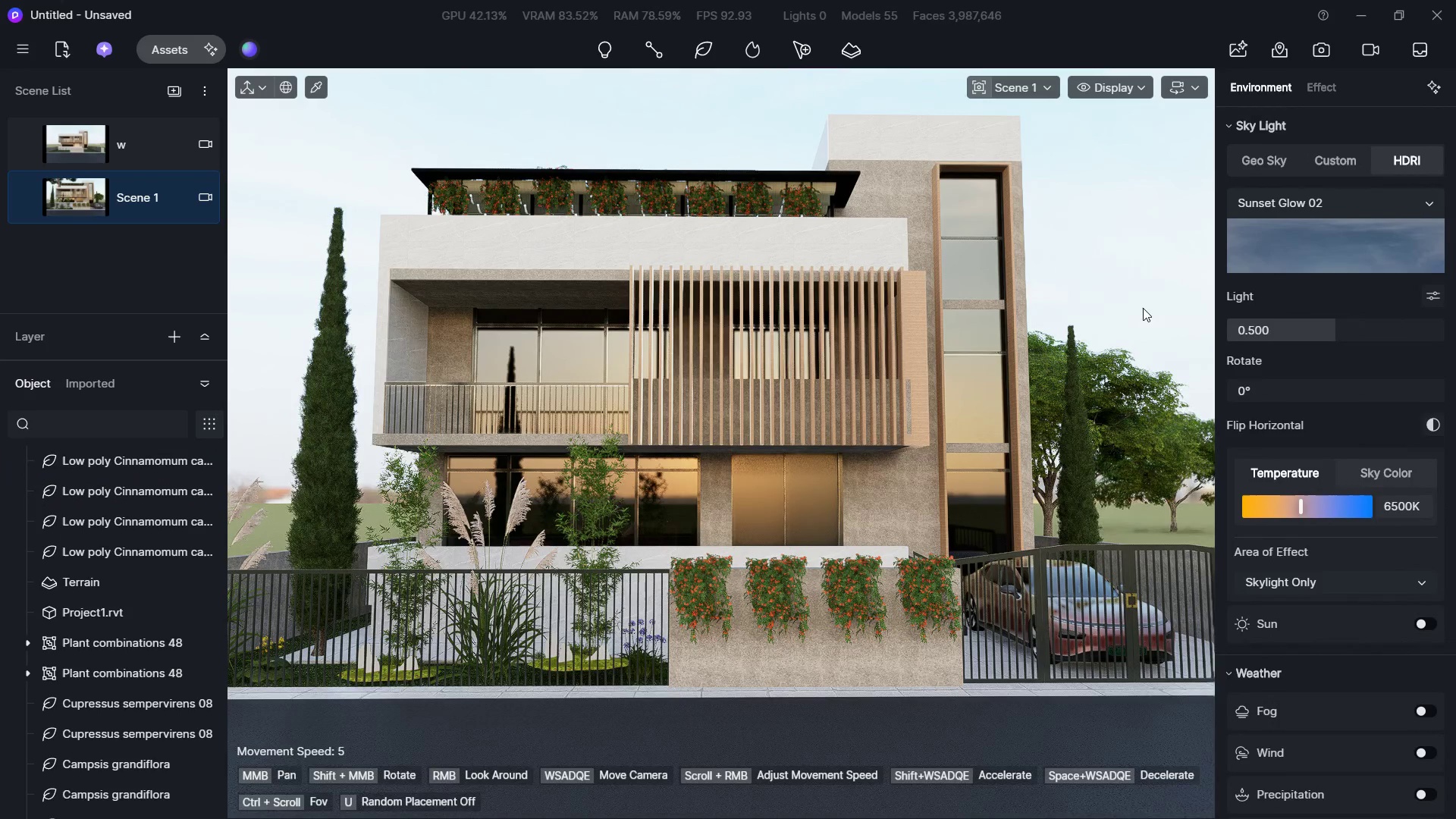 
key(Control+ControlLeft)
 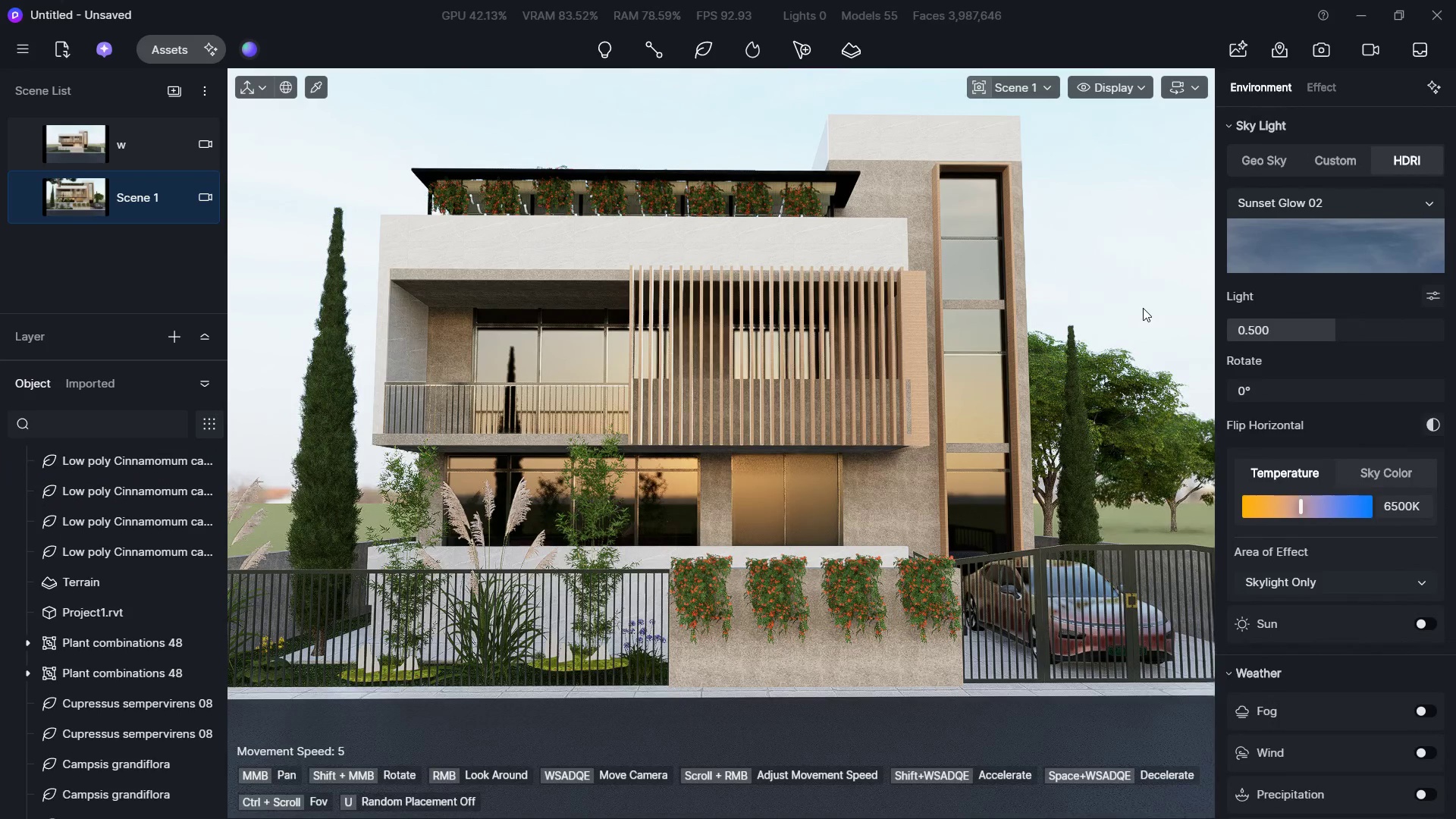 
key(Control+Z)
 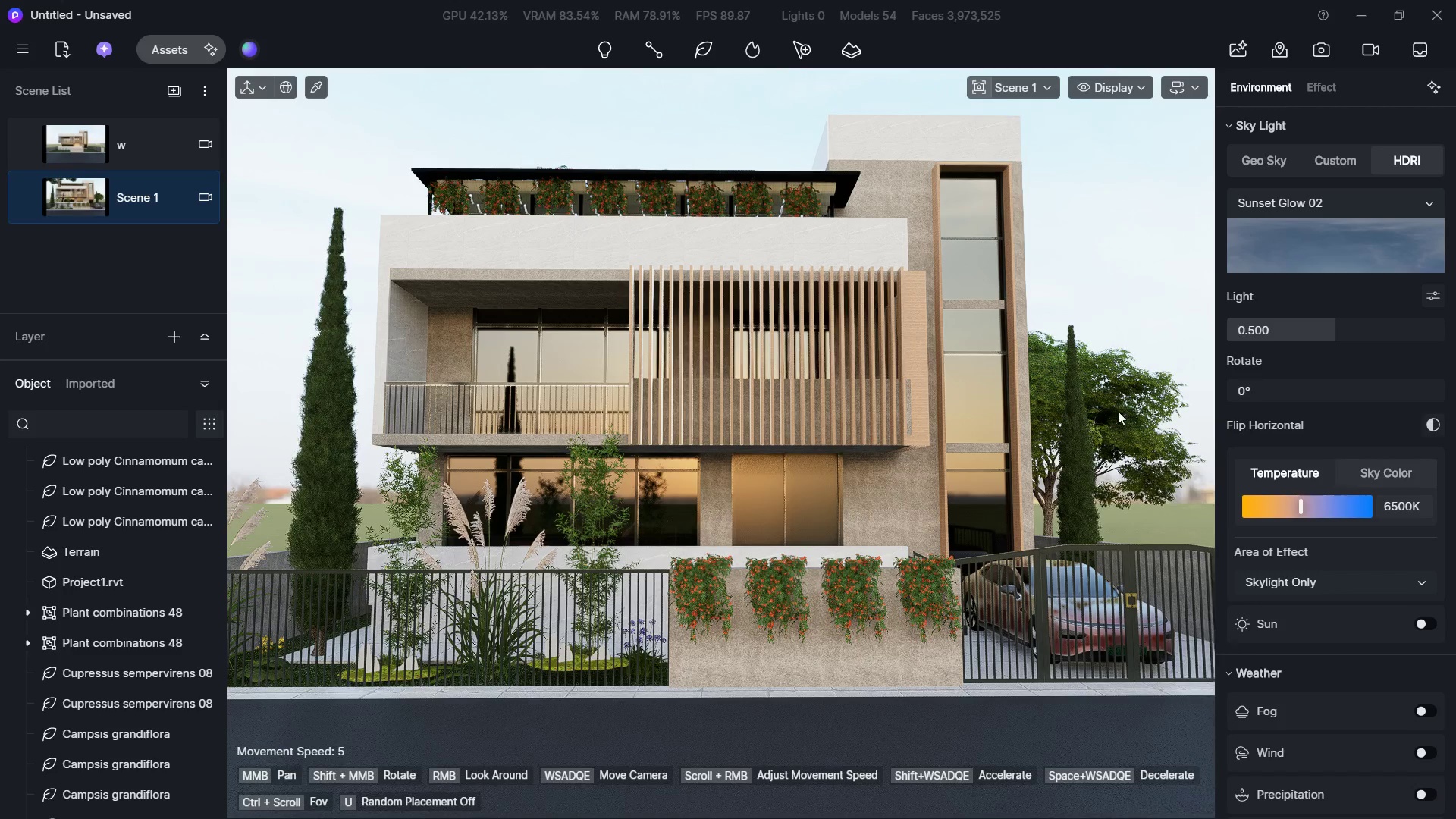 
left_click([1131, 435])
 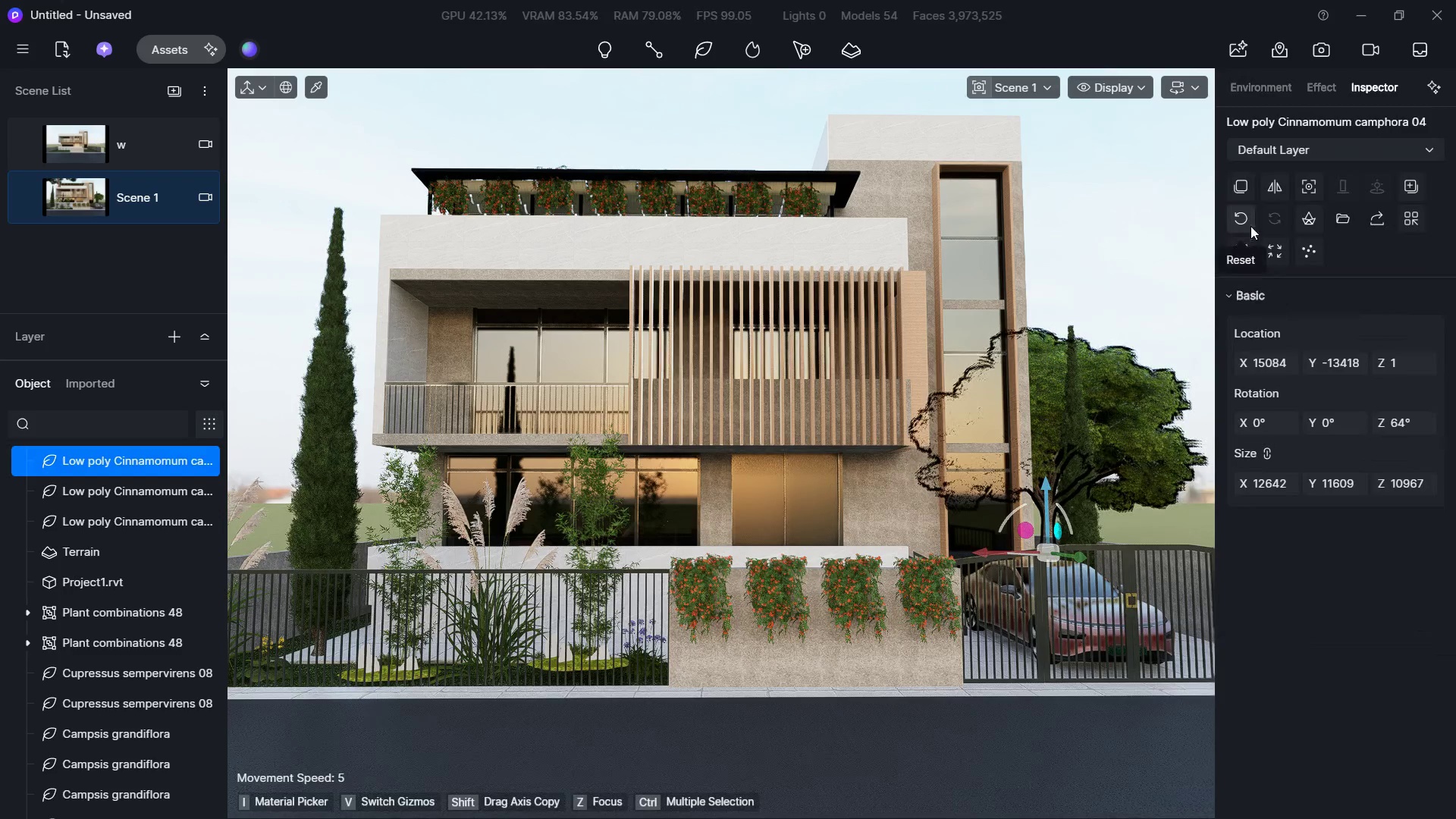 
left_click([1230, 184])
 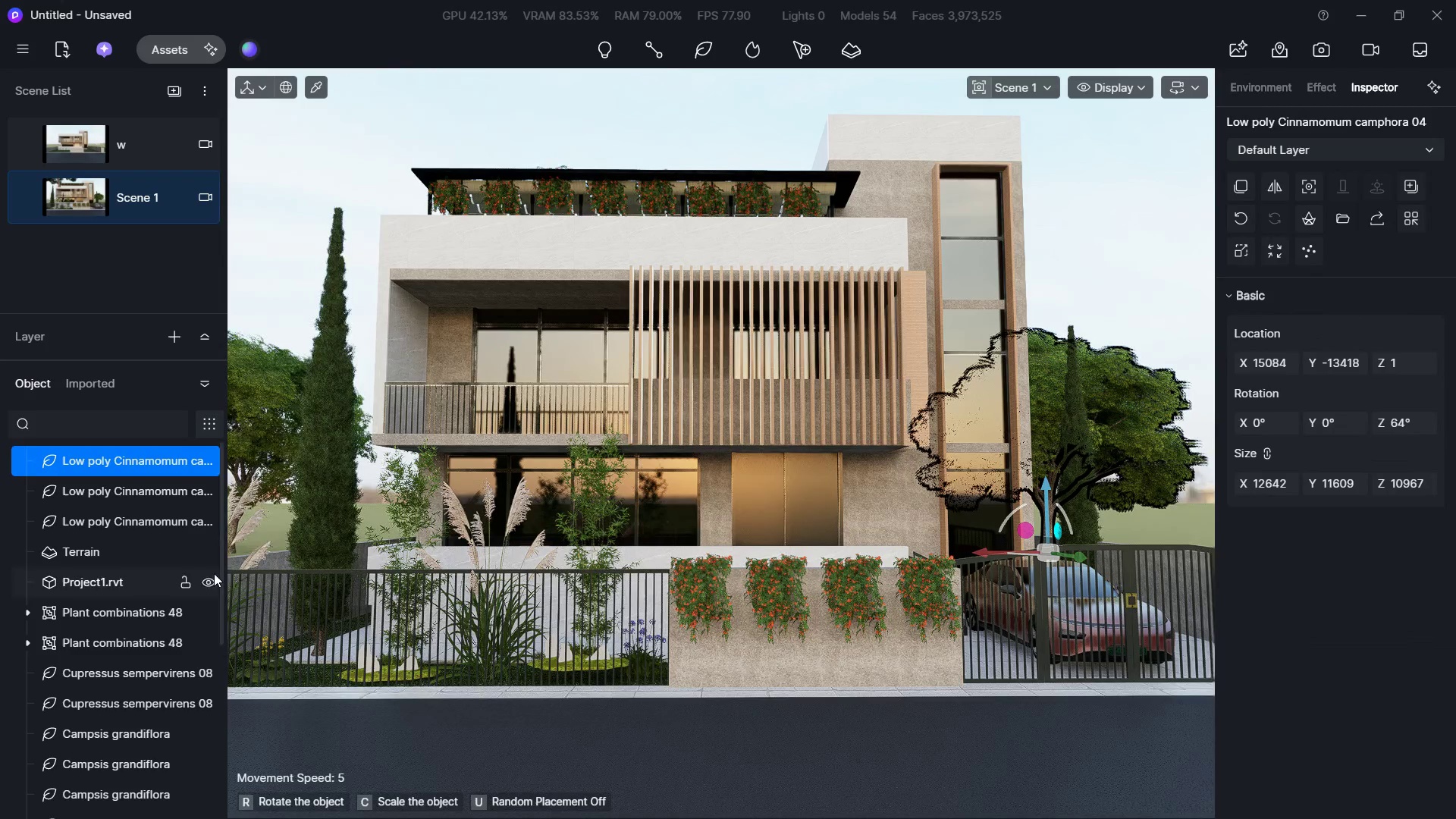 
left_click([230, 553])
 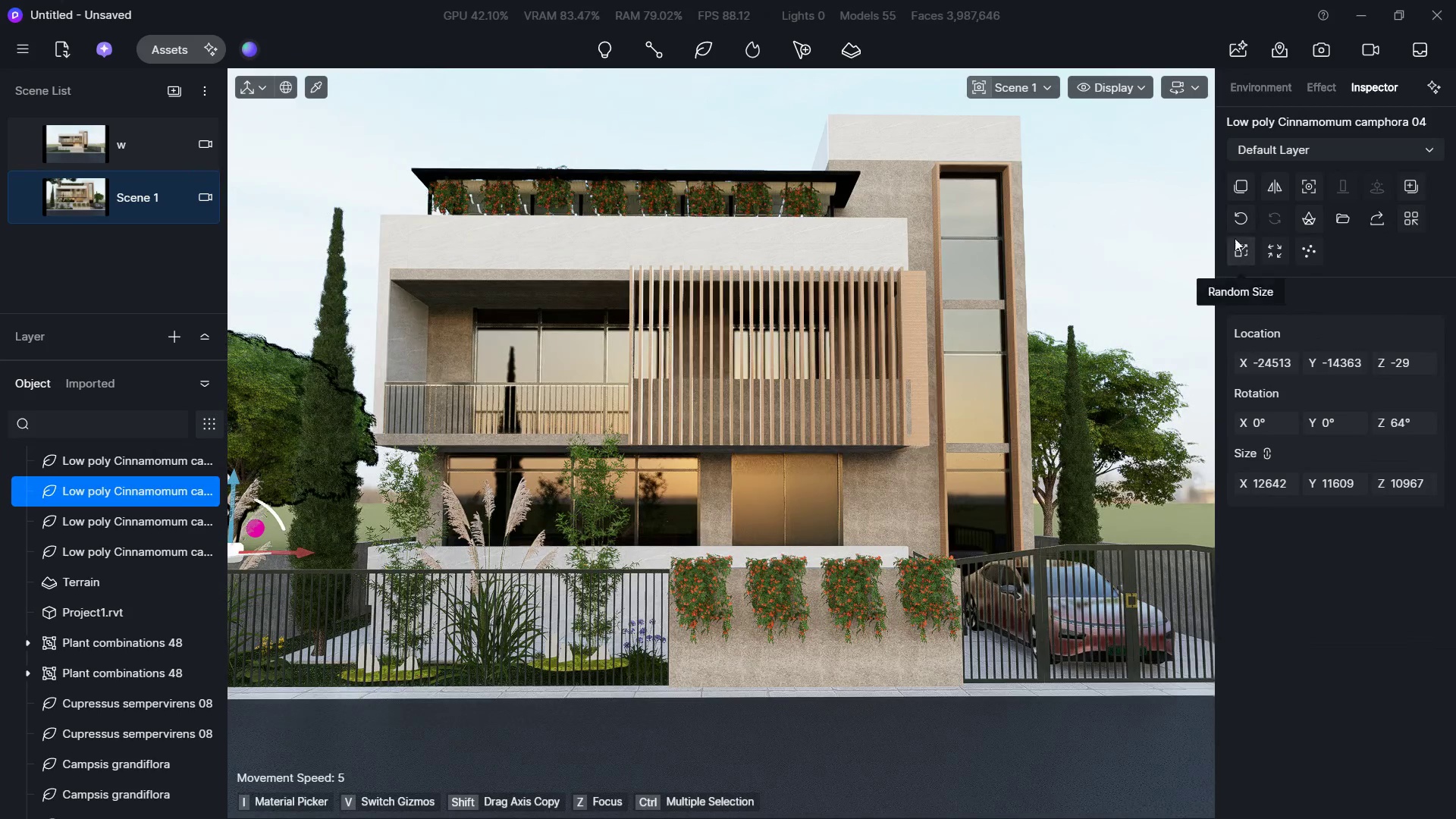 
left_click([1254, 180])
 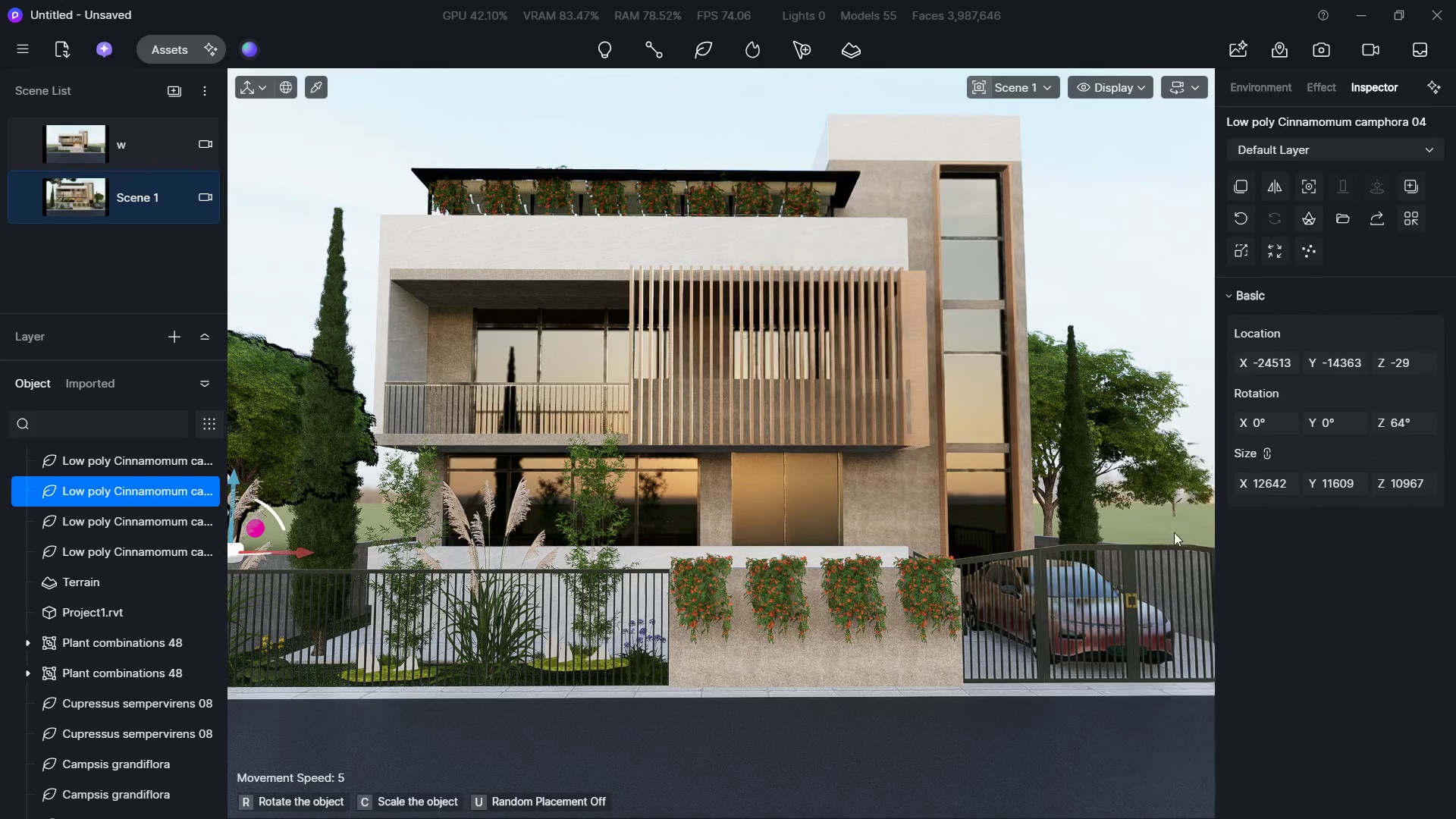 
left_click([1173, 535])
 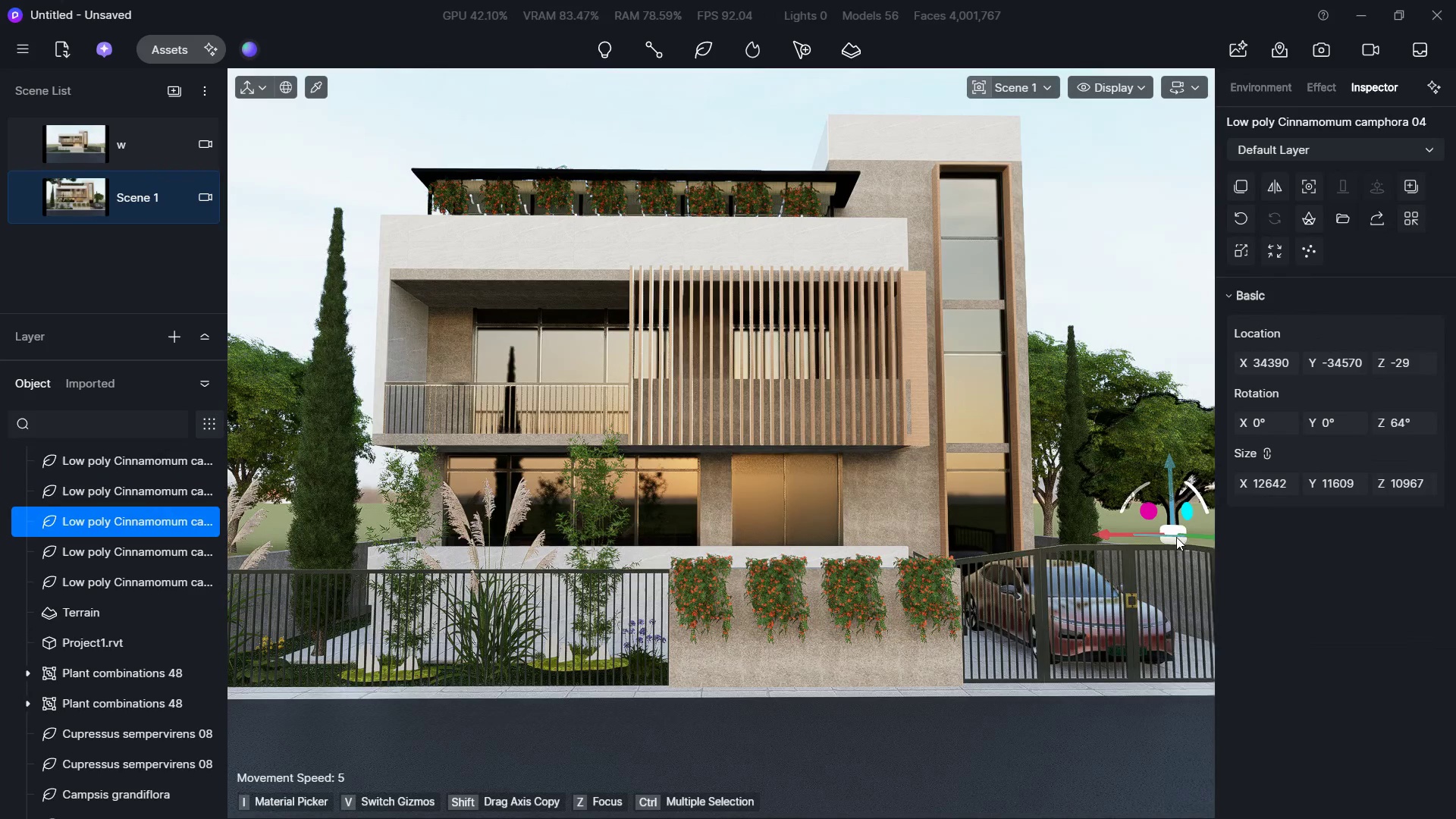 
hold_key(key=ShiftLeft, duration=1.75)
 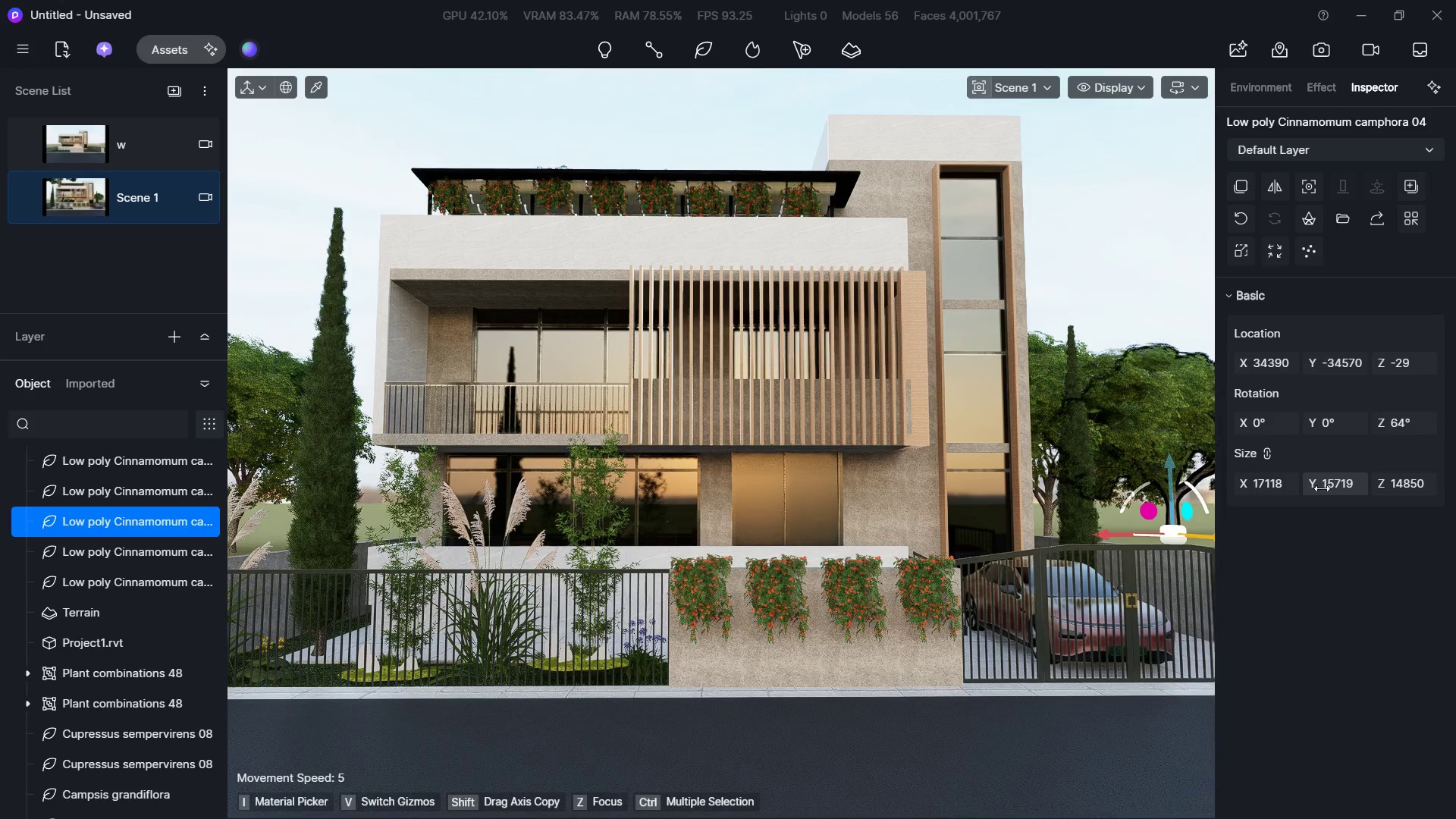 
key(Control+ControlLeft)
 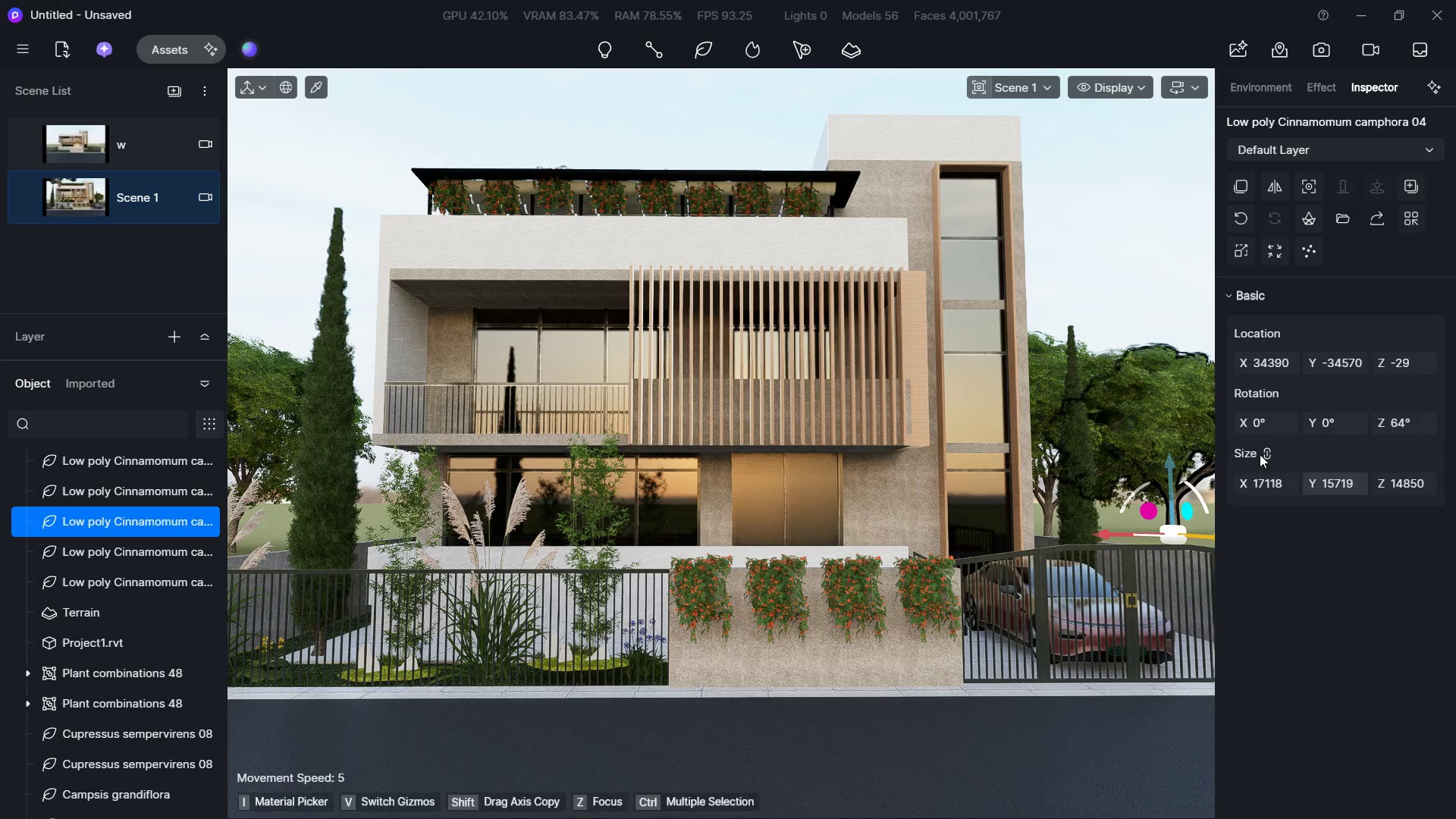 
key(Control+Z)
 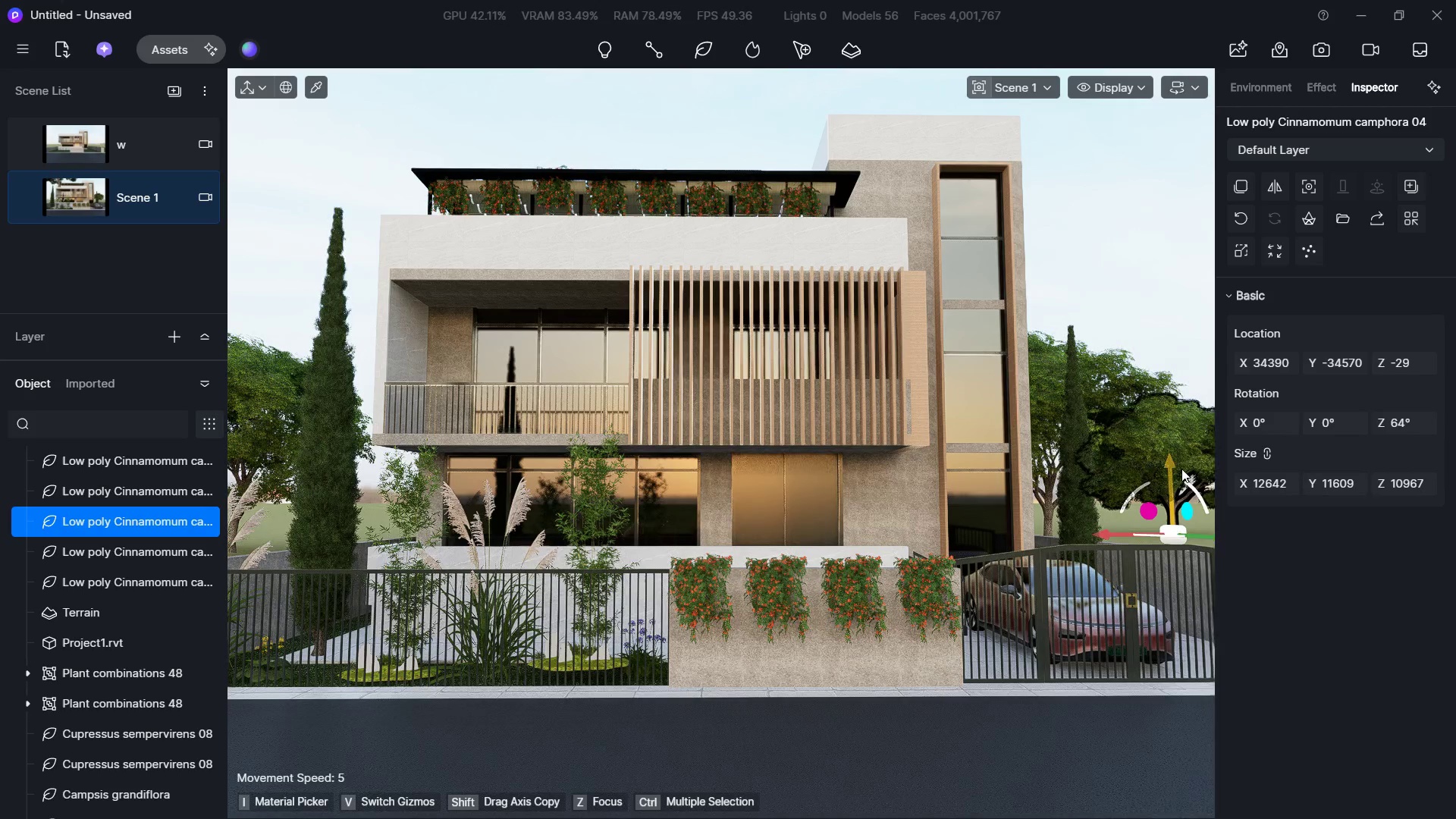 
hold_key(key=ShiftLeft, duration=10.02)
left_click_drag(start_coordinate=[1317, 369], to_coordinate=[1311, 367])
 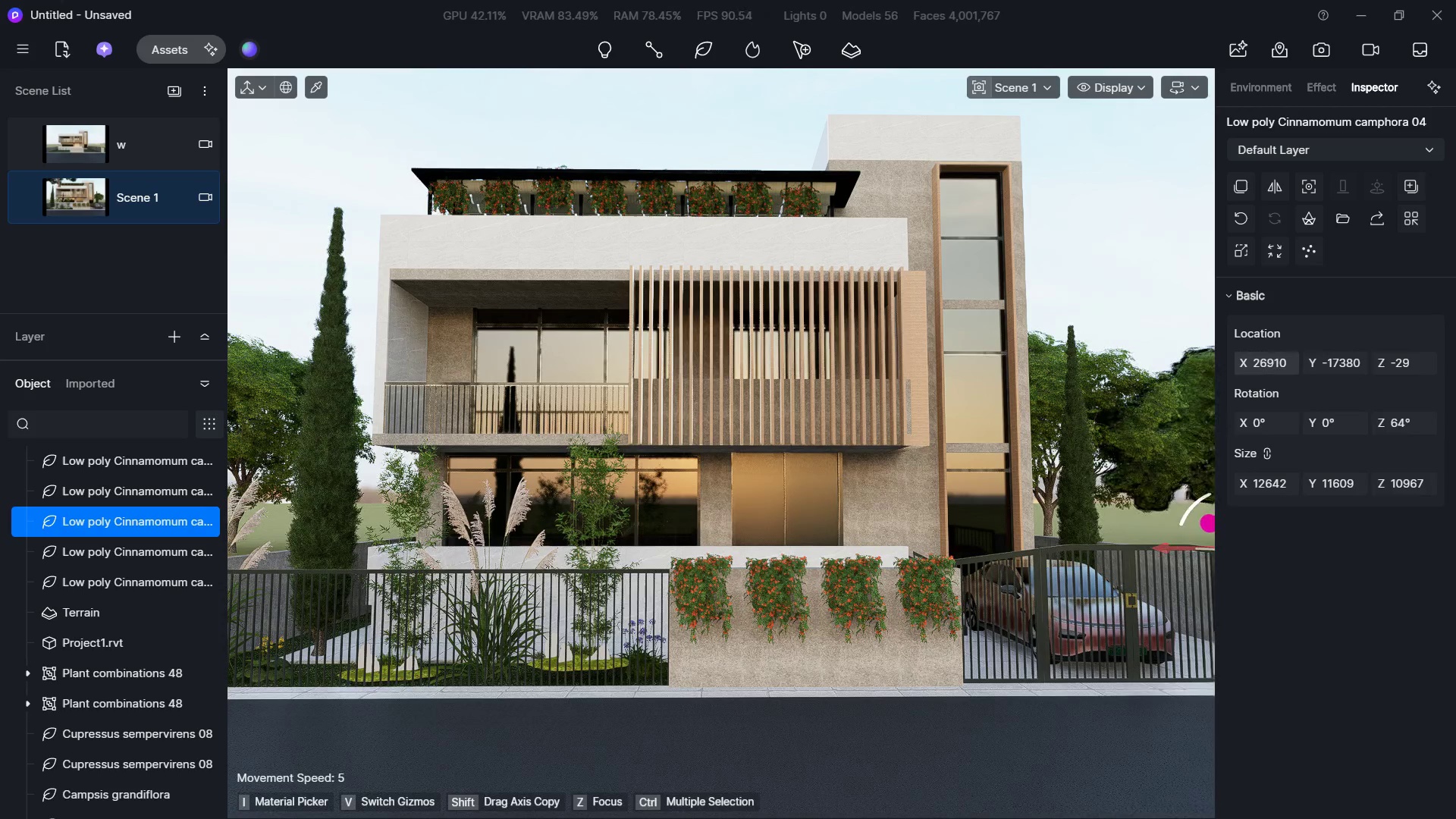 
left_click_drag(start_coordinate=[1334, 357], to_coordinate=[1340, 357])
 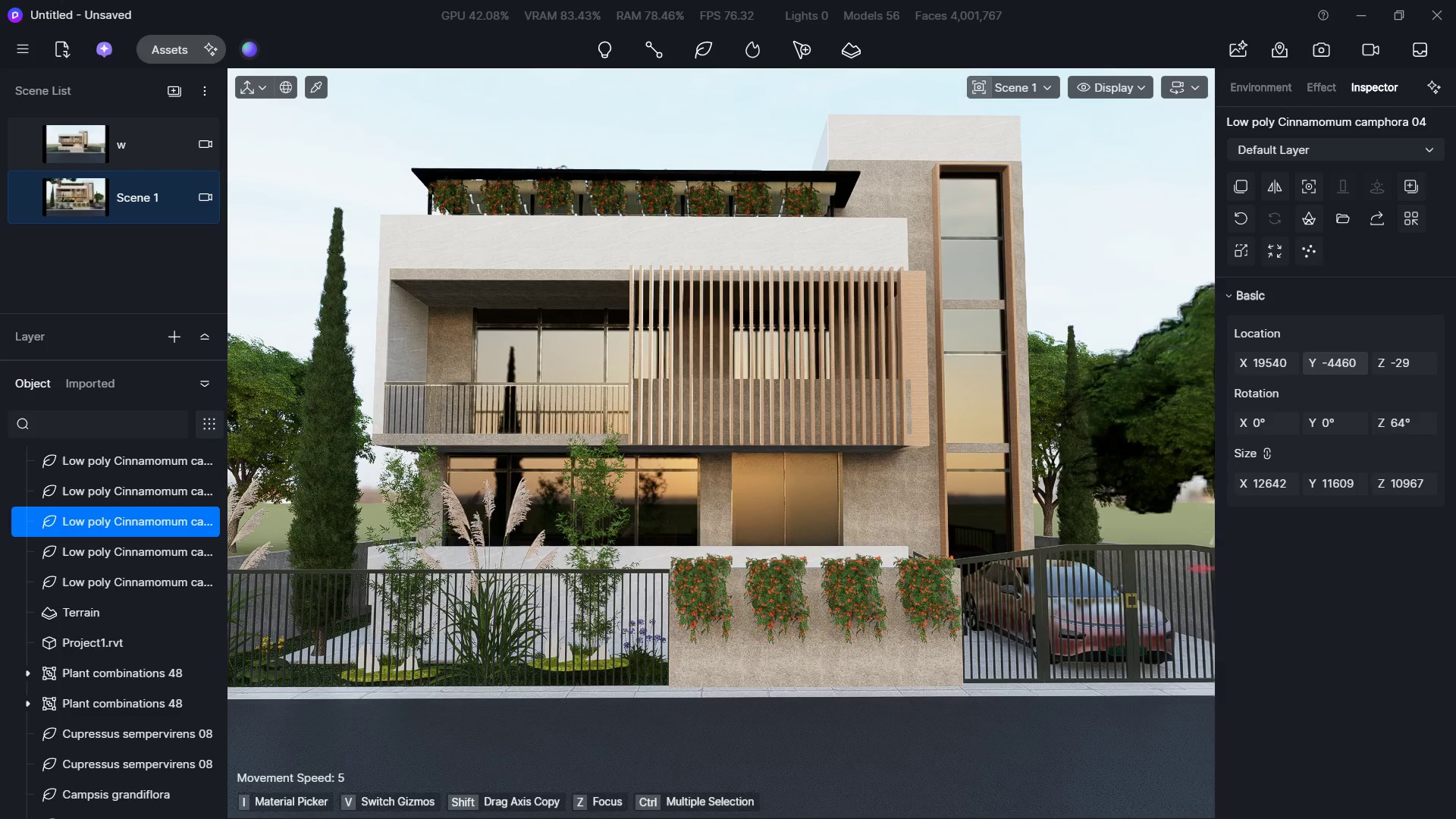 
left_click_drag(start_coordinate=[1270, 363], to_coordinate=[1262, 366])
 